 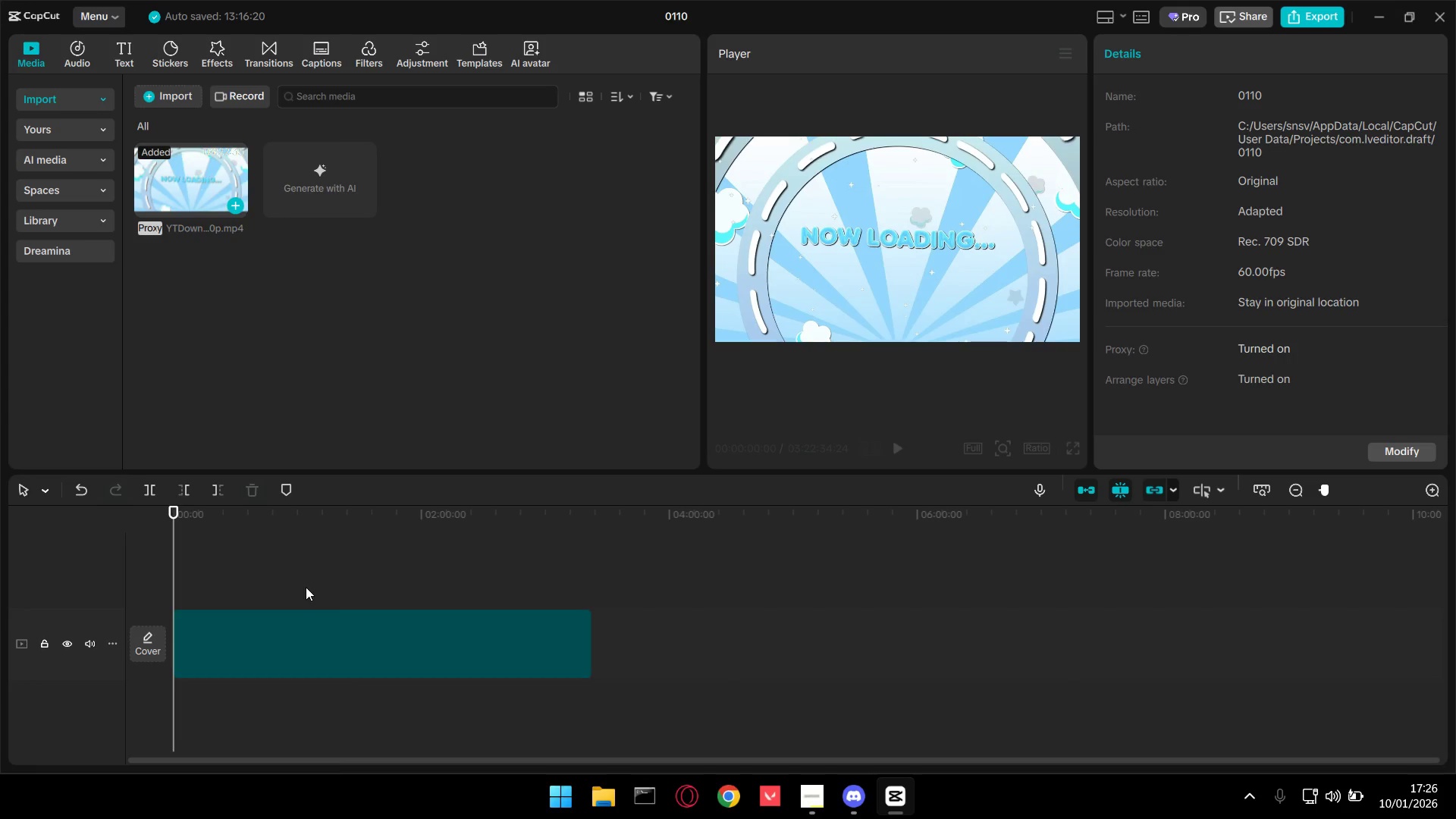 
hold_key(key=ControlLeft, duration=0.98)
scroll: coordinate [309, 588], scroll_direction: up, amount: 4.0
 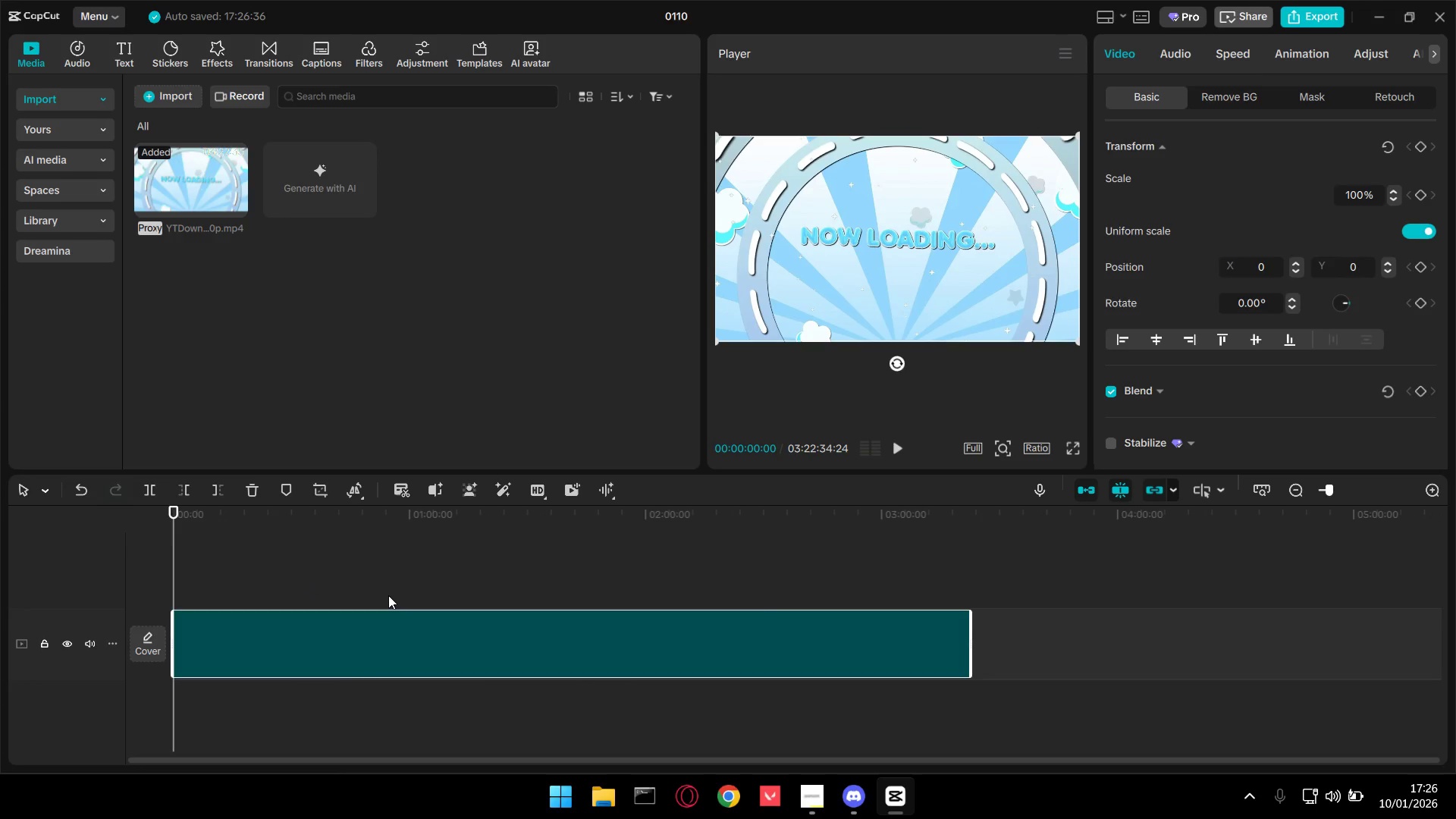 
key(Space)
 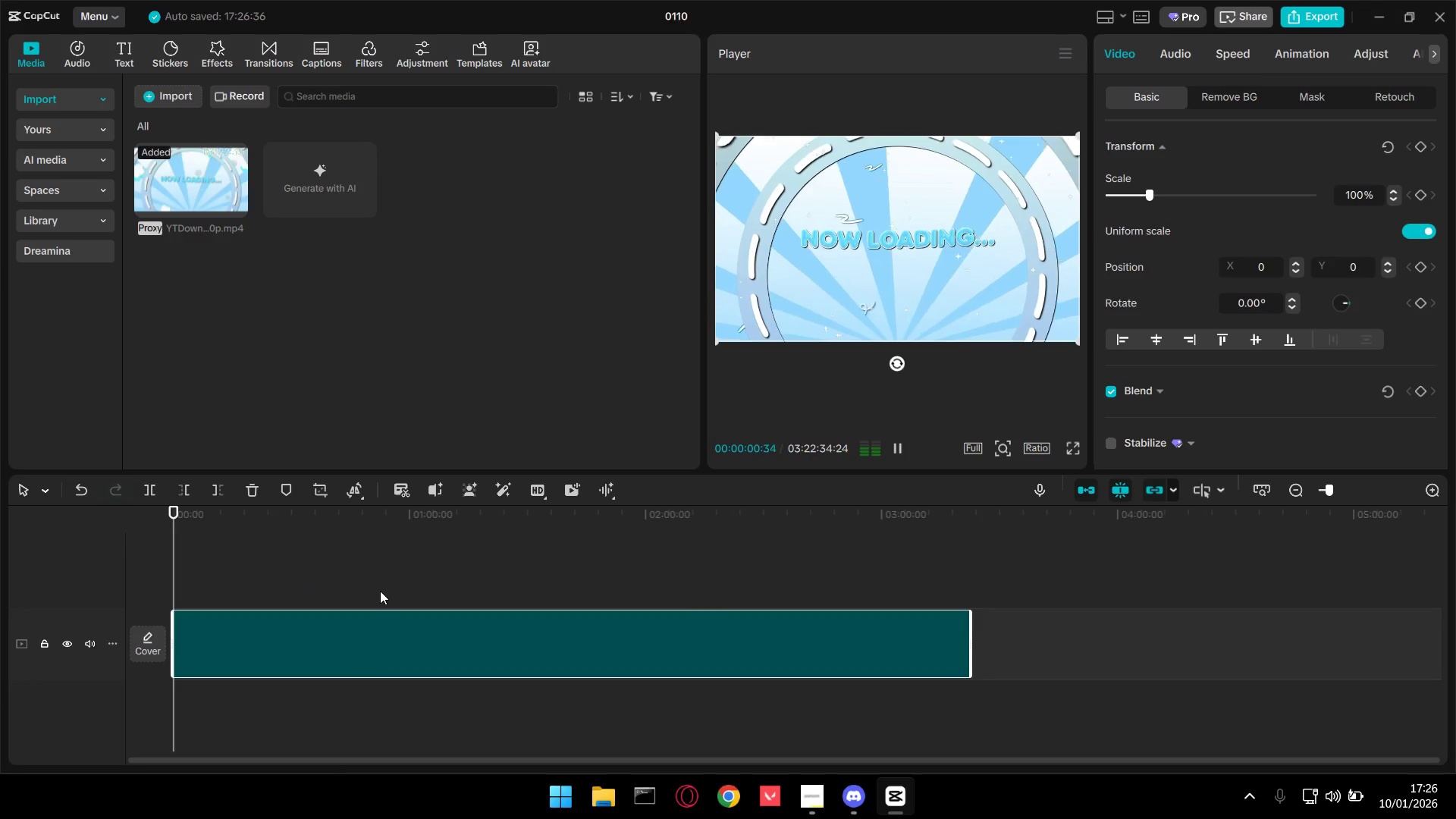 
key(Space)
 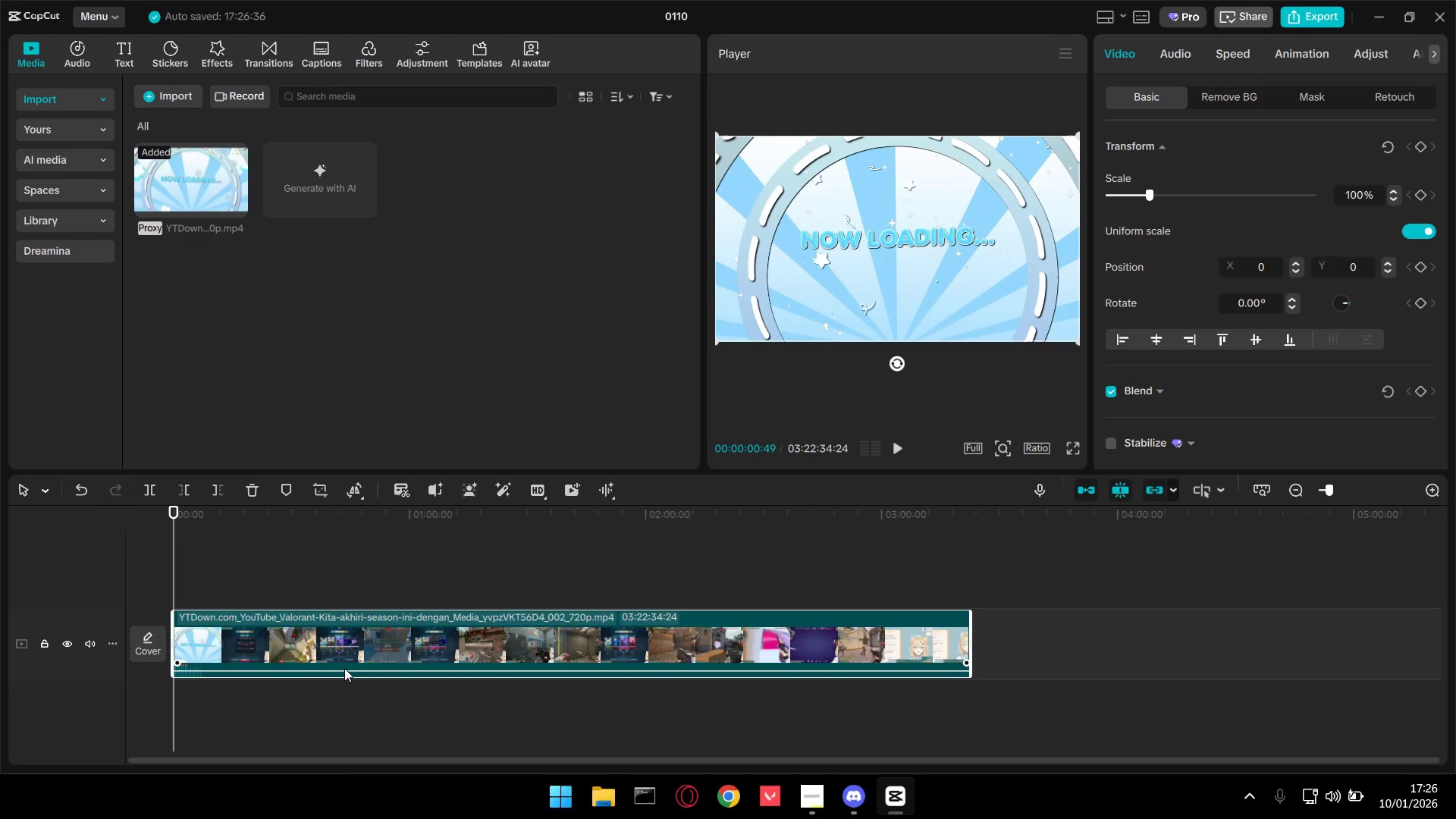 
left_click_drag(start_coordinate=[346, 670], to_coordinate=[348, 674])
 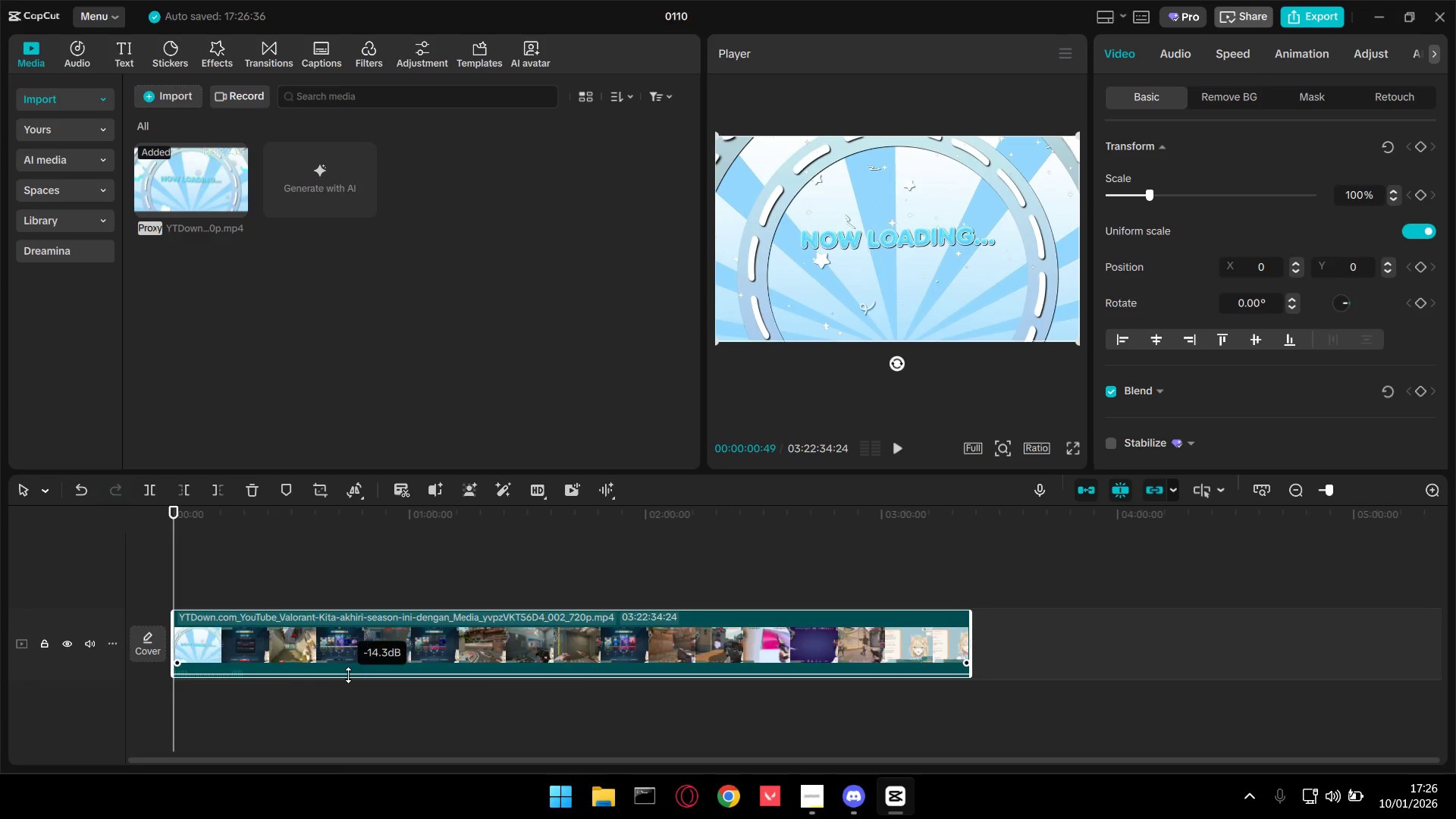 
key(Space)
 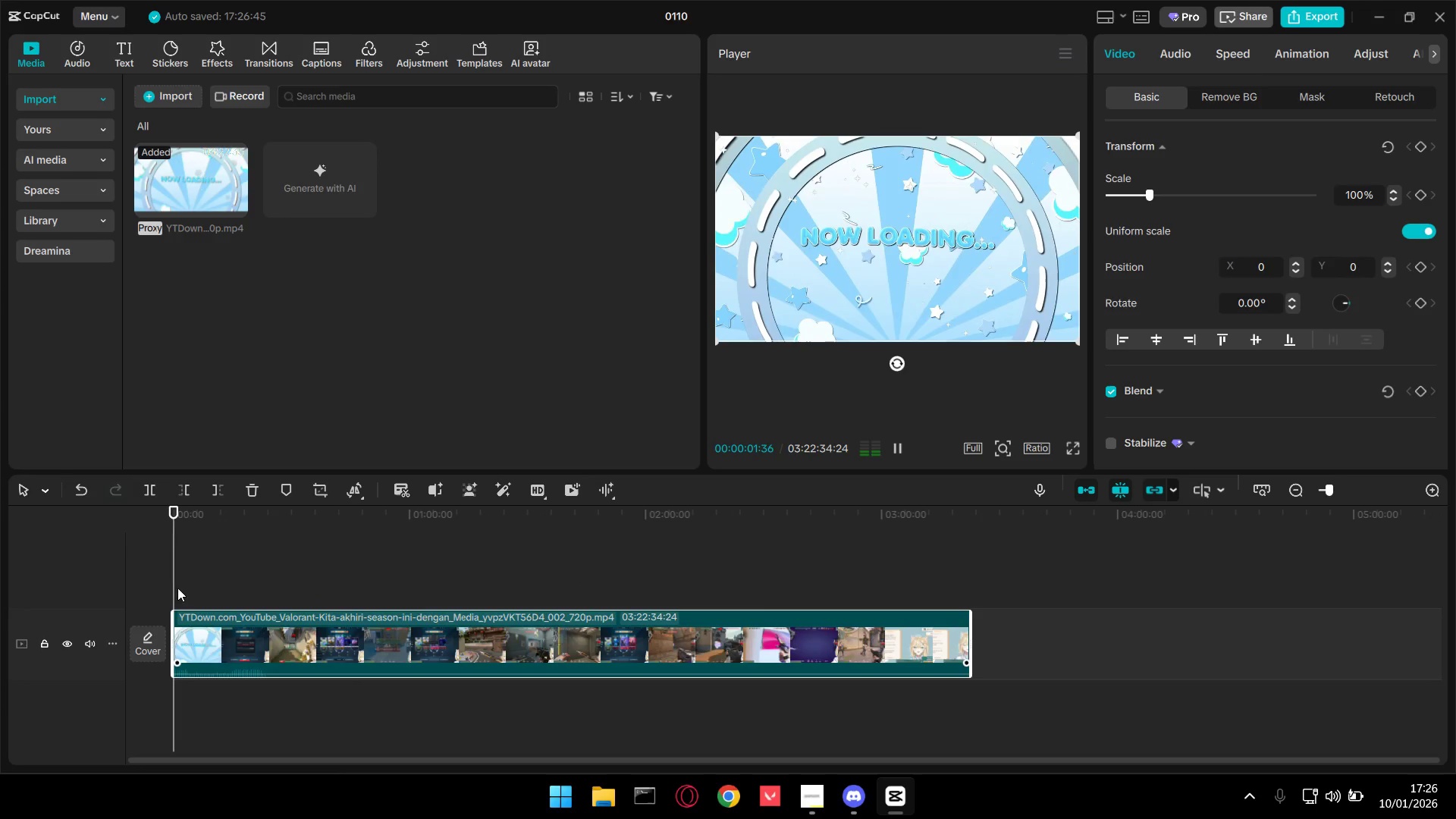 
left_click_drag(start_coordinate=[174, 573], to_coordinate=[244, 563])
 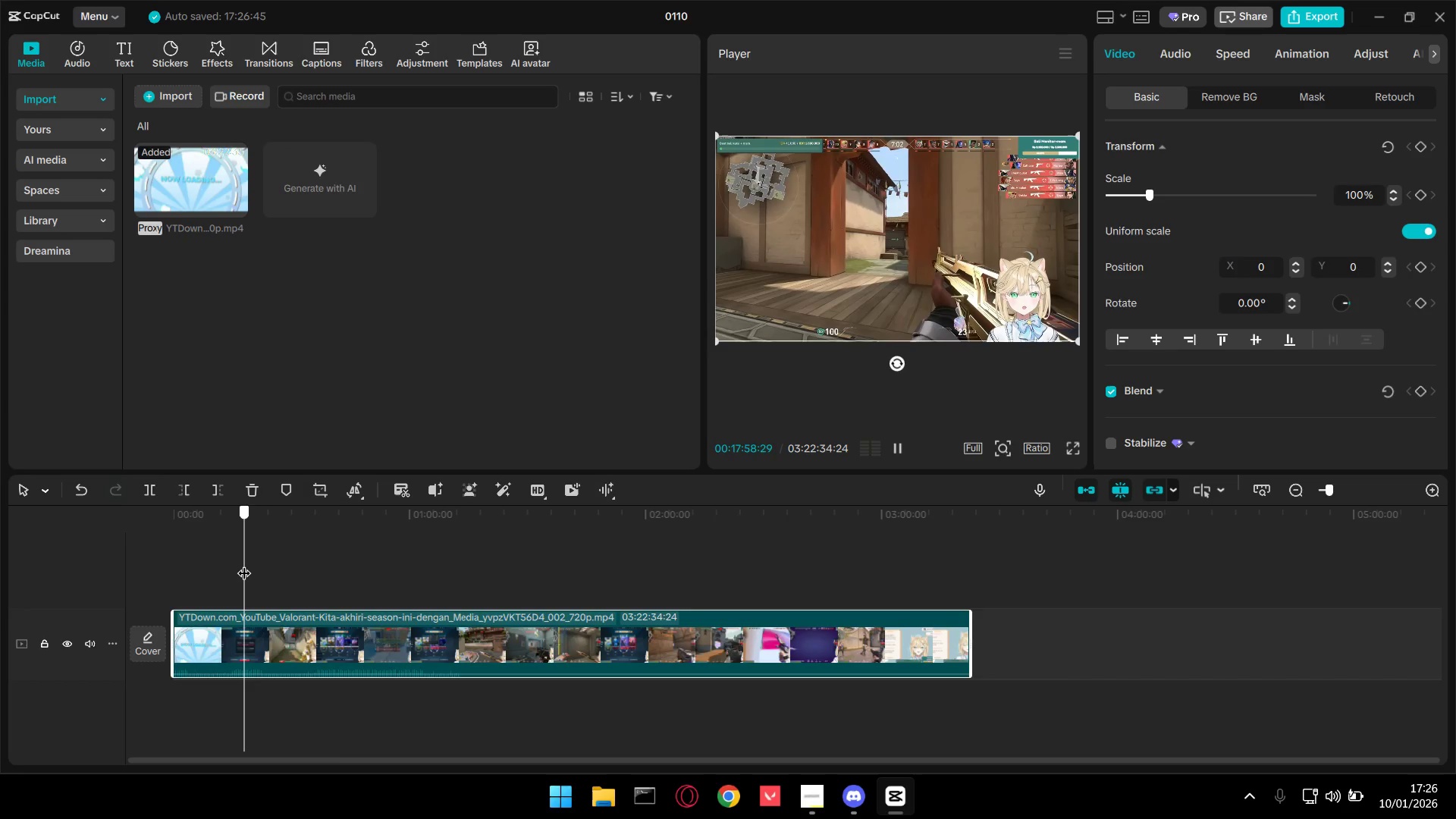 
key(Space)
 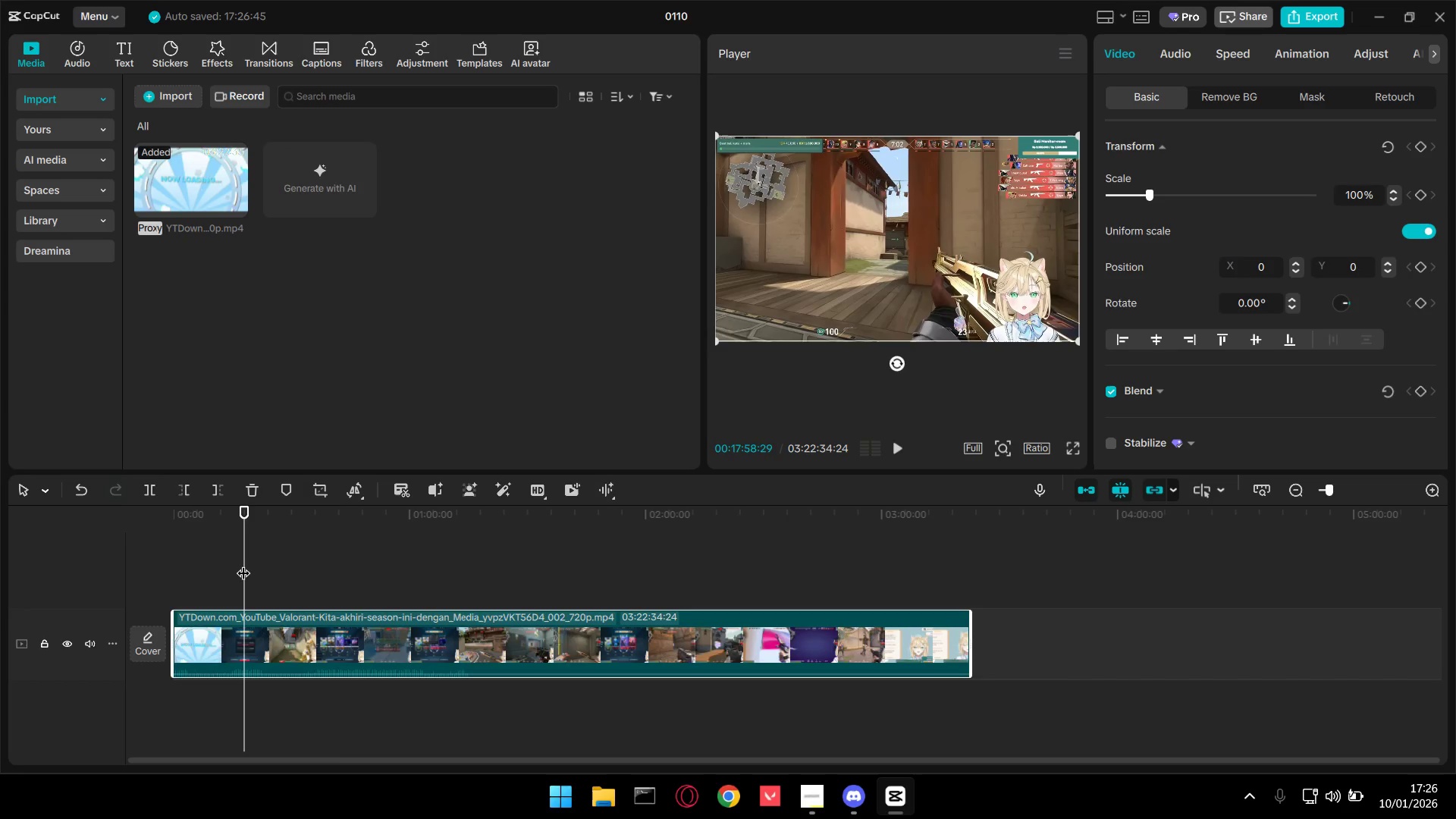 
key(Space)
 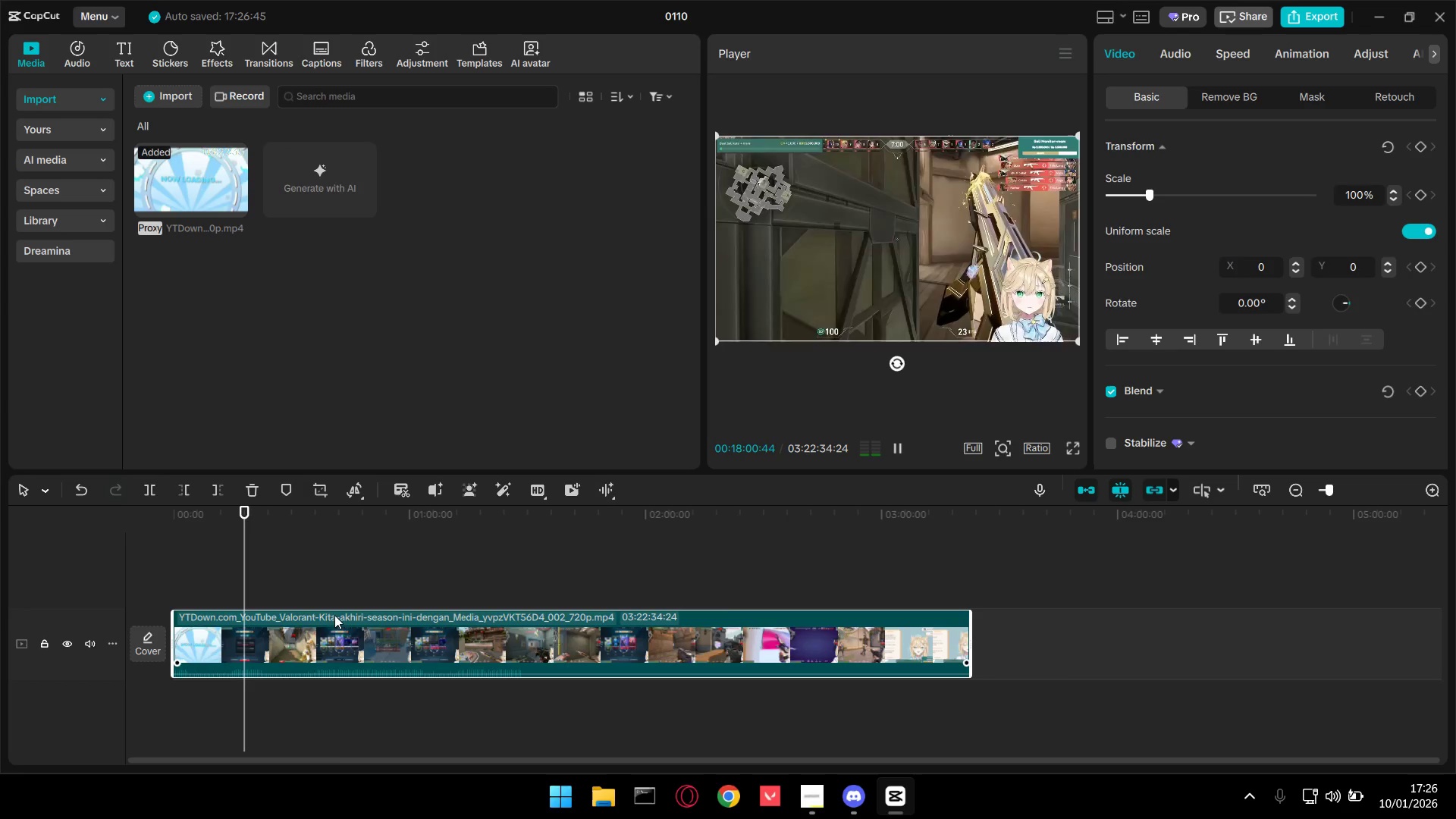 
hold_key(key=ControlLeft, duration=1.11)
scroll: coordinate [388, 645], scroll_direction: up, amount: 4.0
 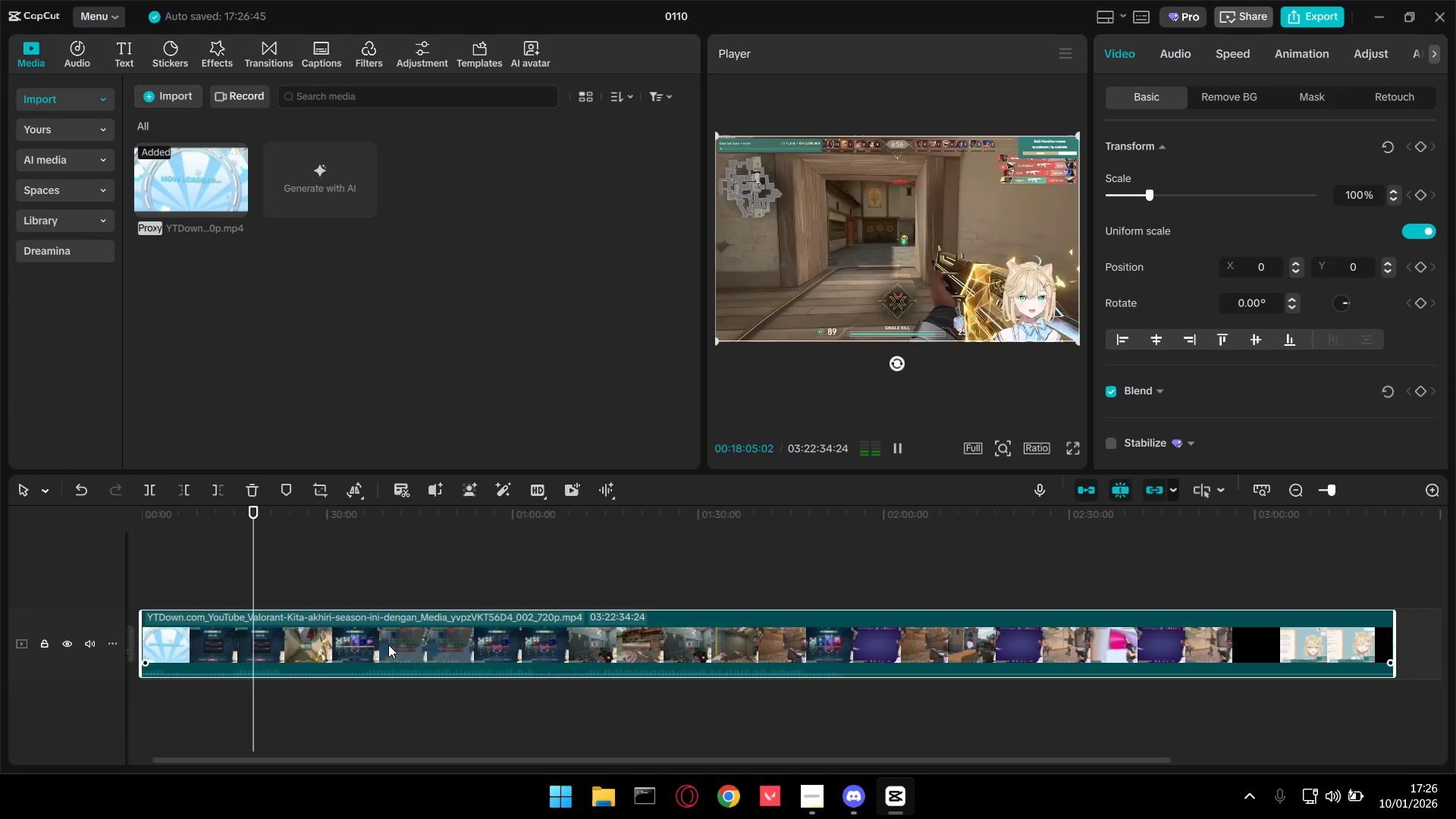 
left_click_drag(start_coordinate=[254, 561], to_coordinate=[369, 567])
 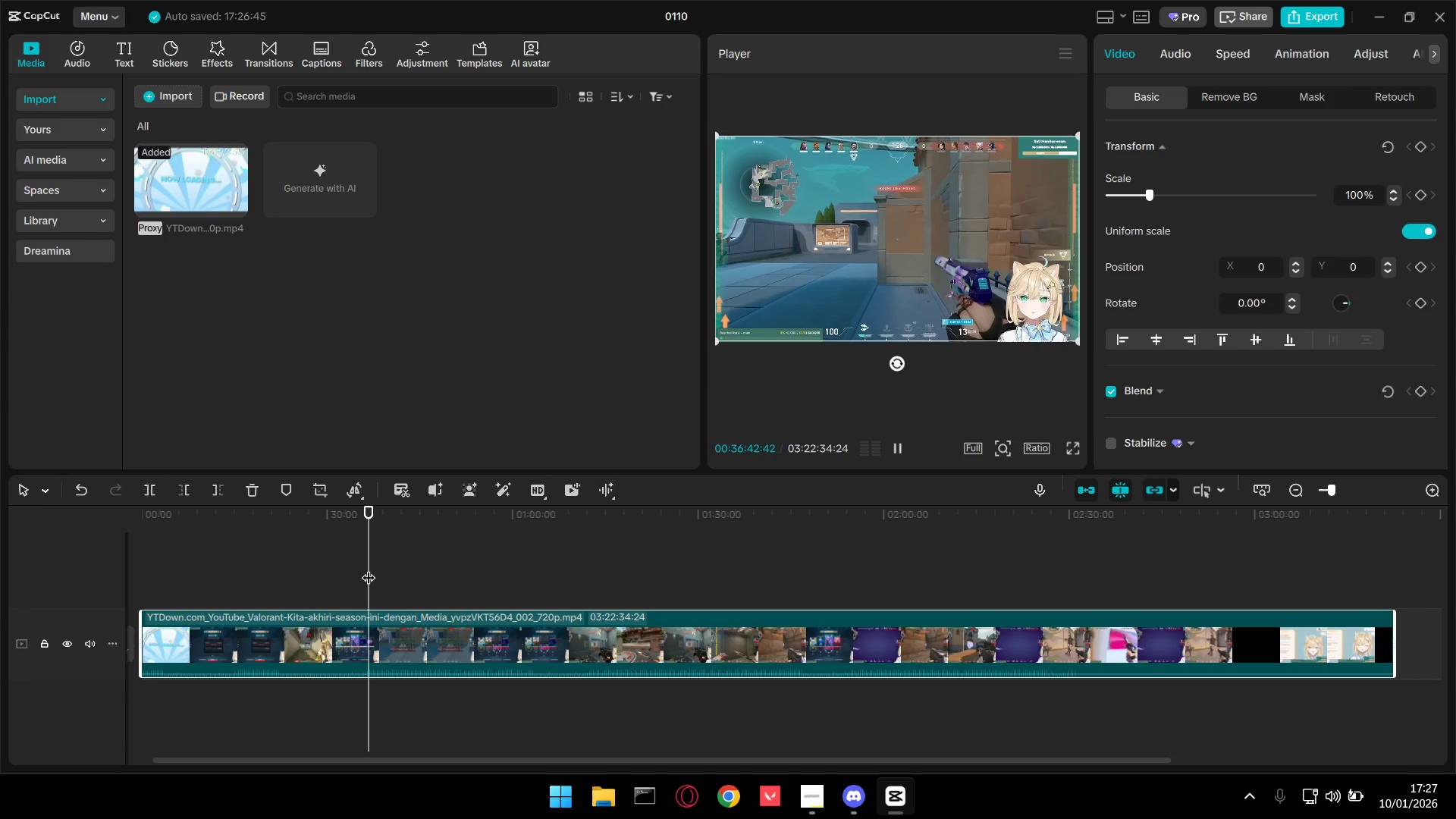 
key(Space)
 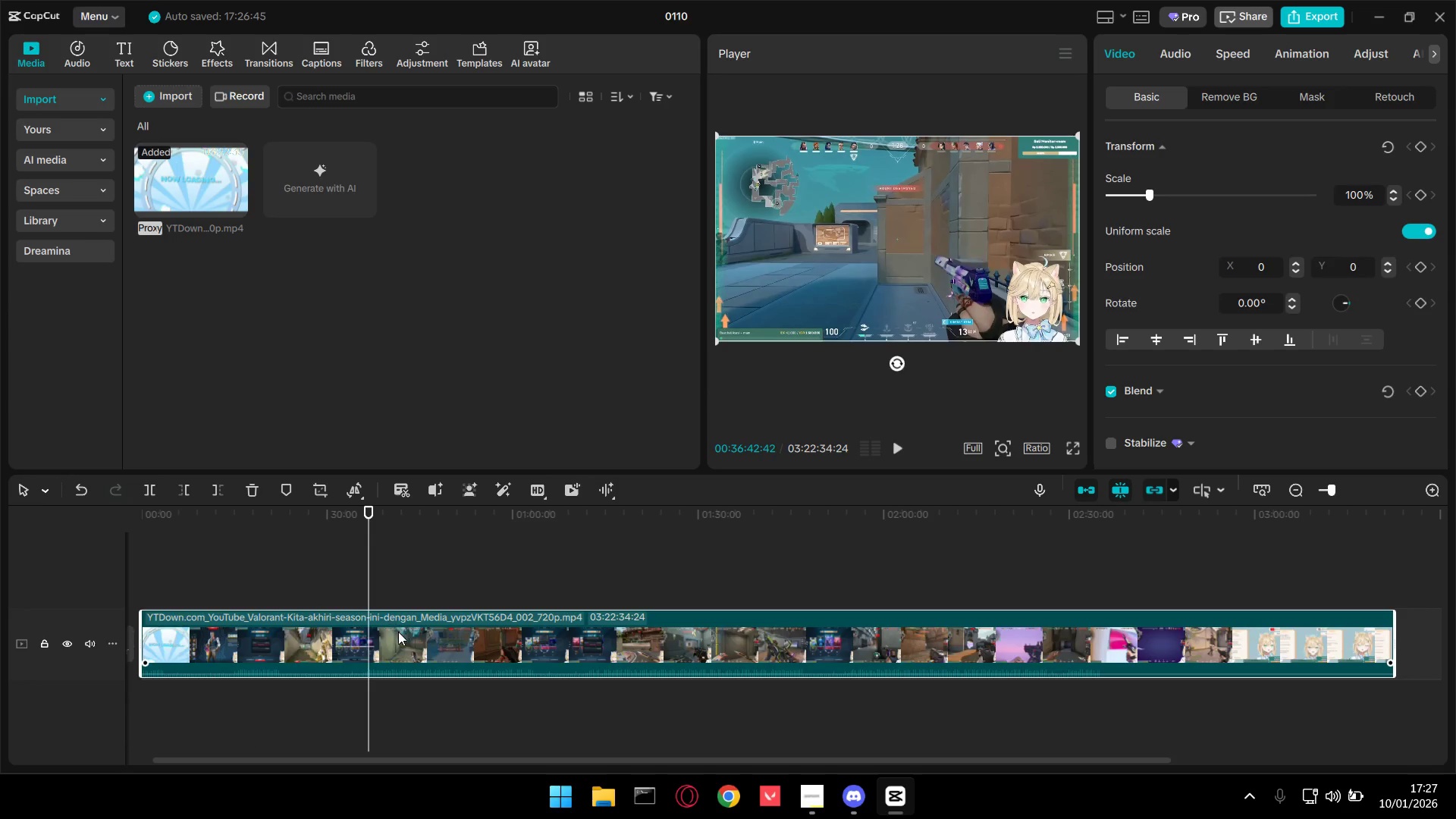 
key(Space)
 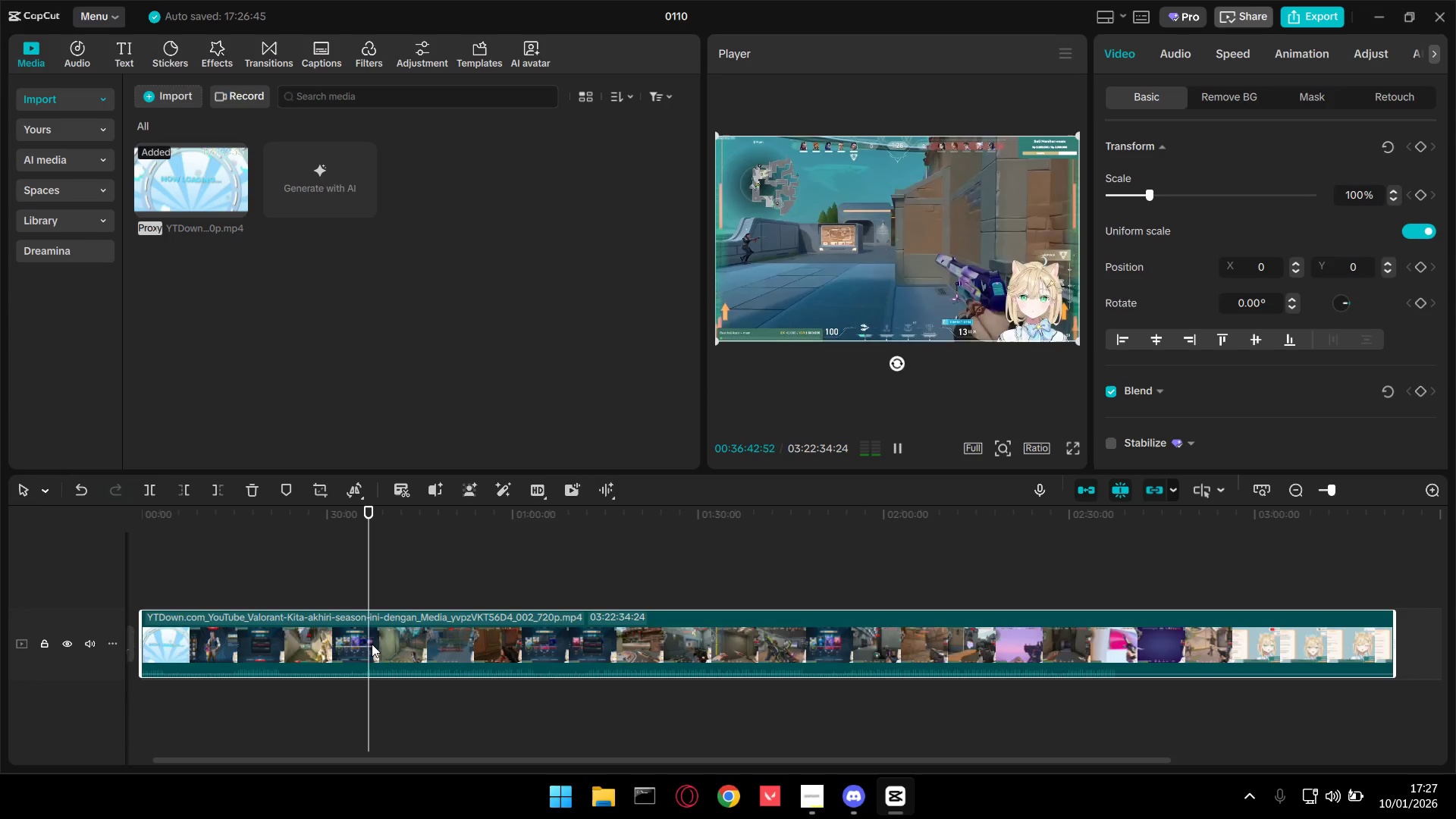 
left_click([372, 644])
 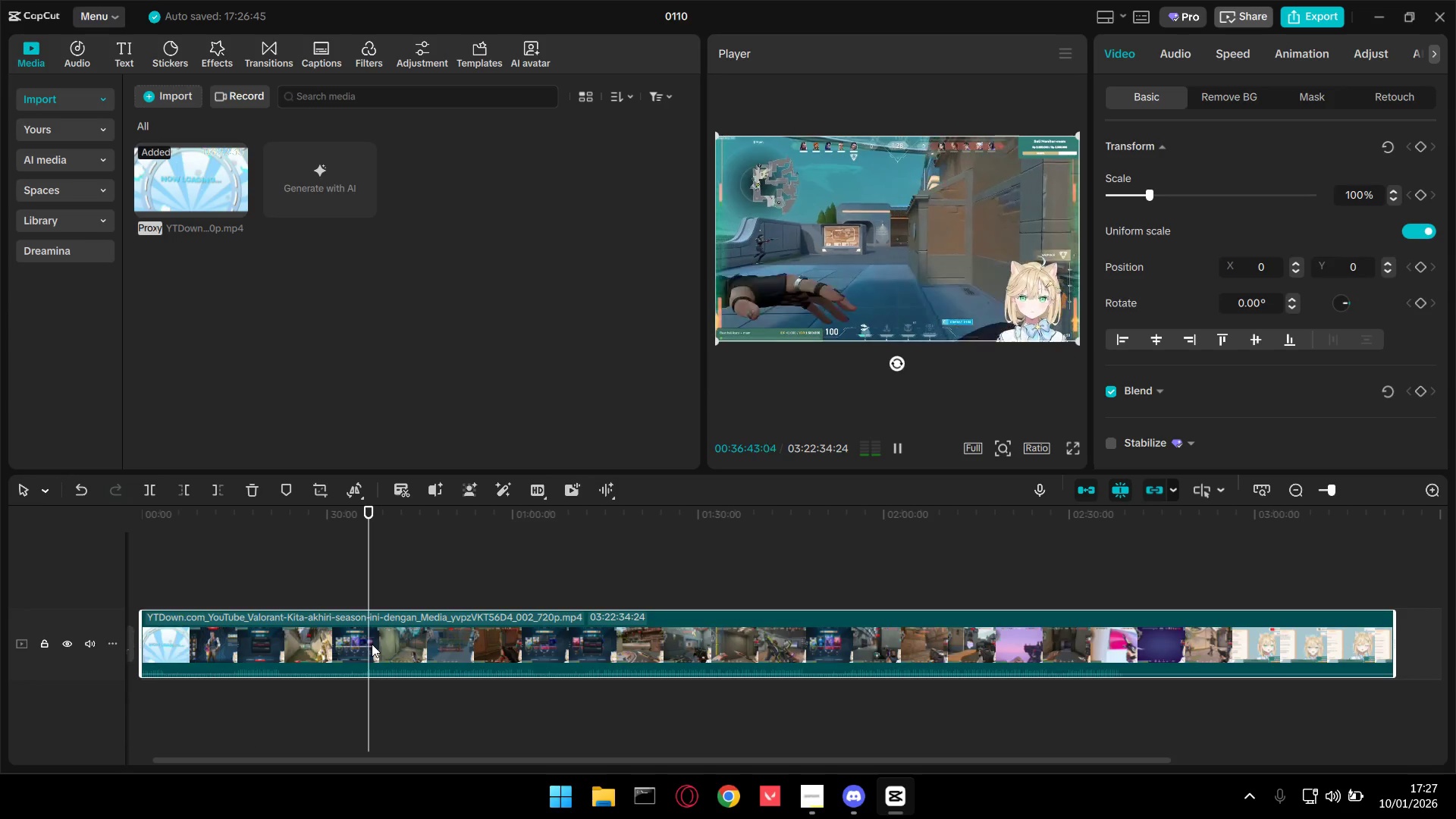 
key(Space)
 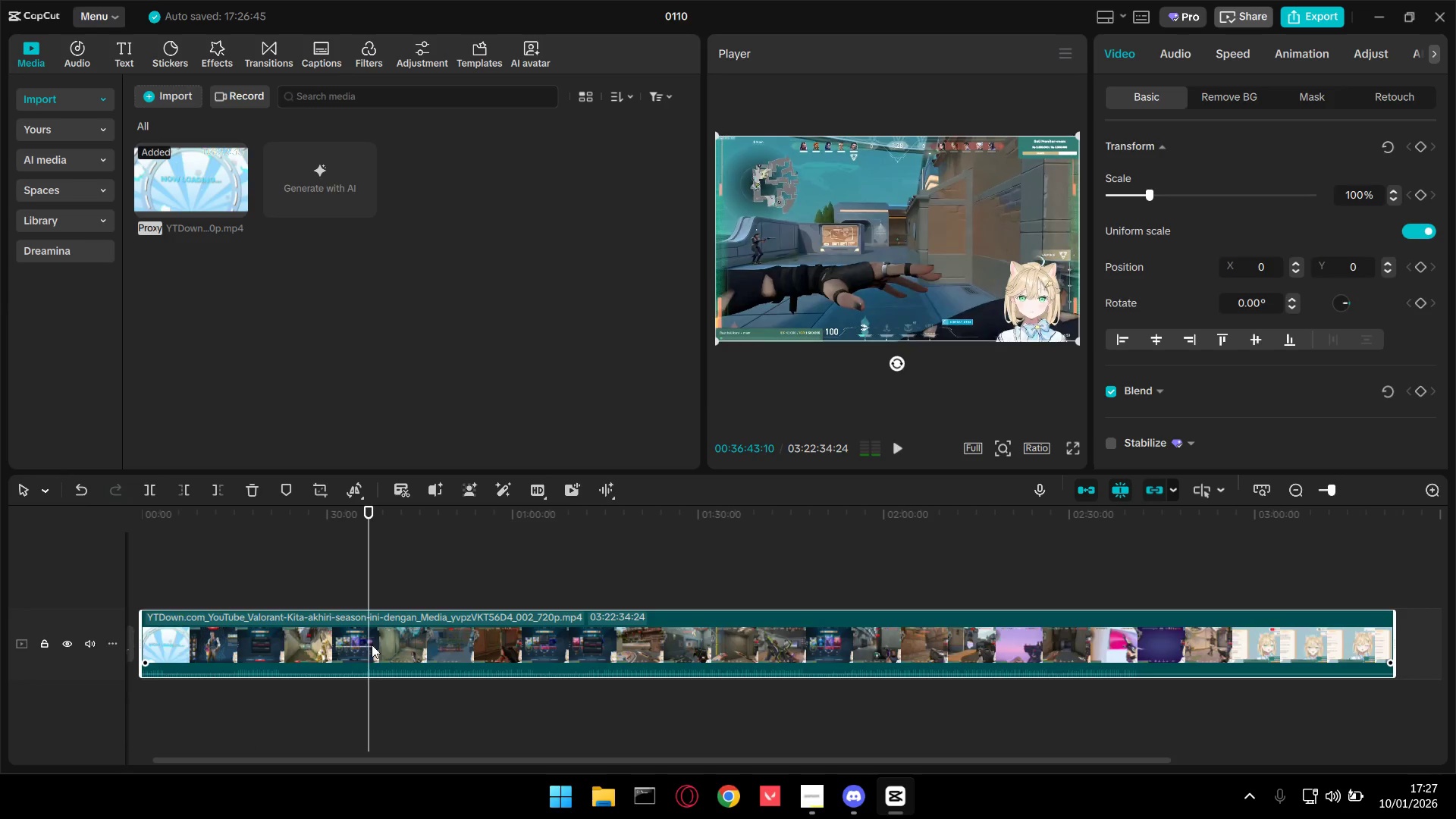 
key(Q)
 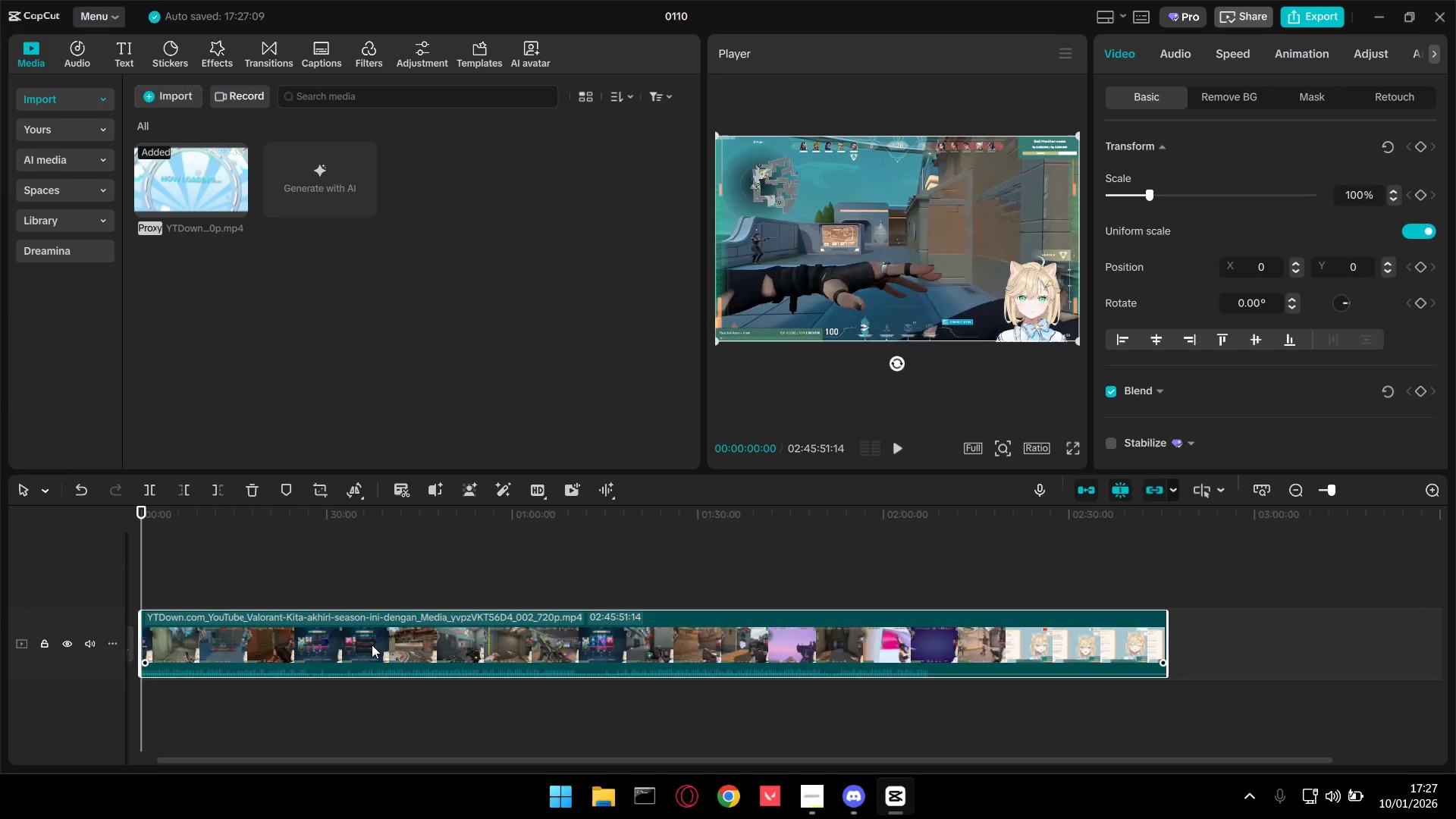 
key(Space)
 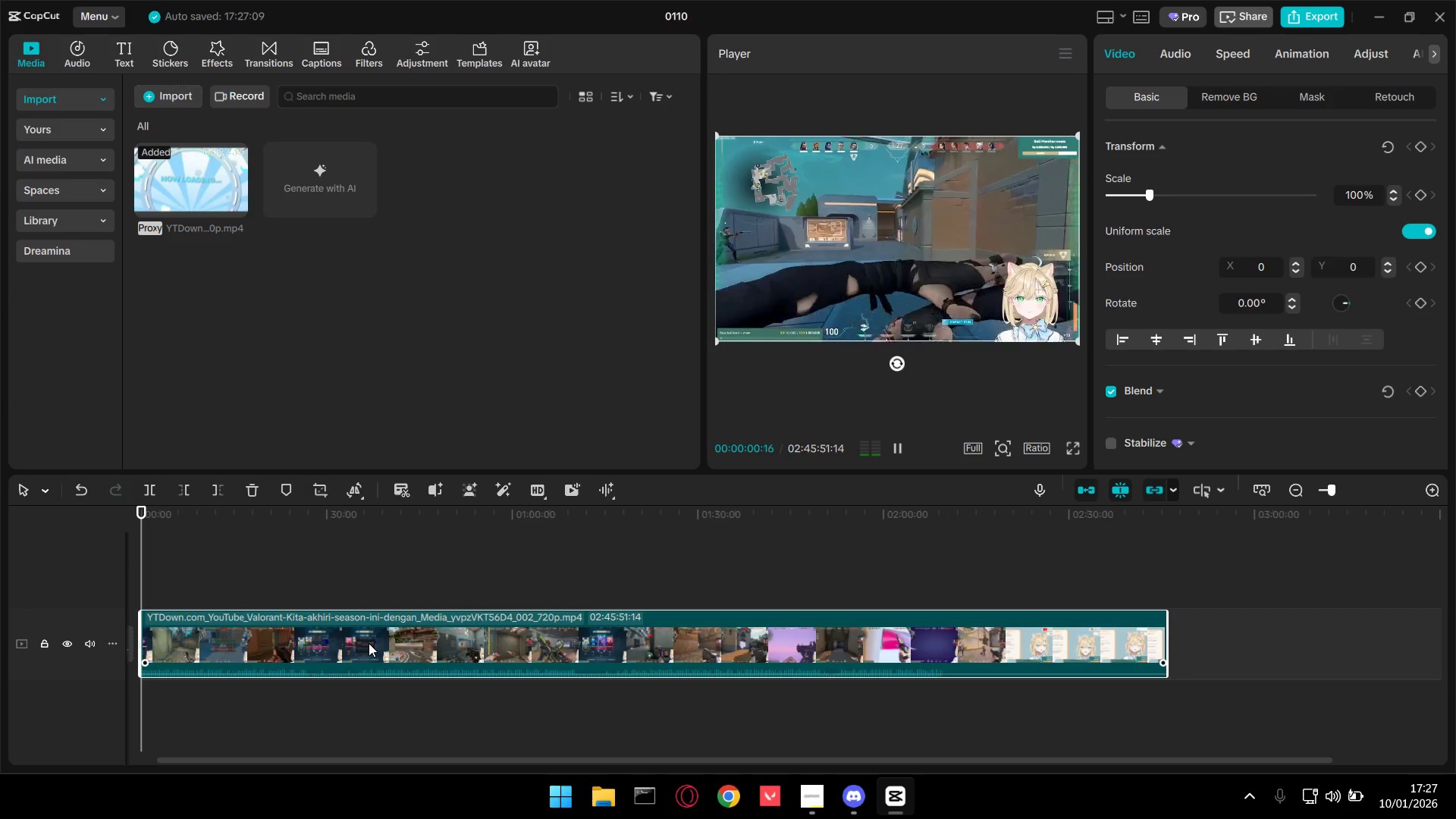 
hold_key(key=ControlLeft, duration=0.73)
 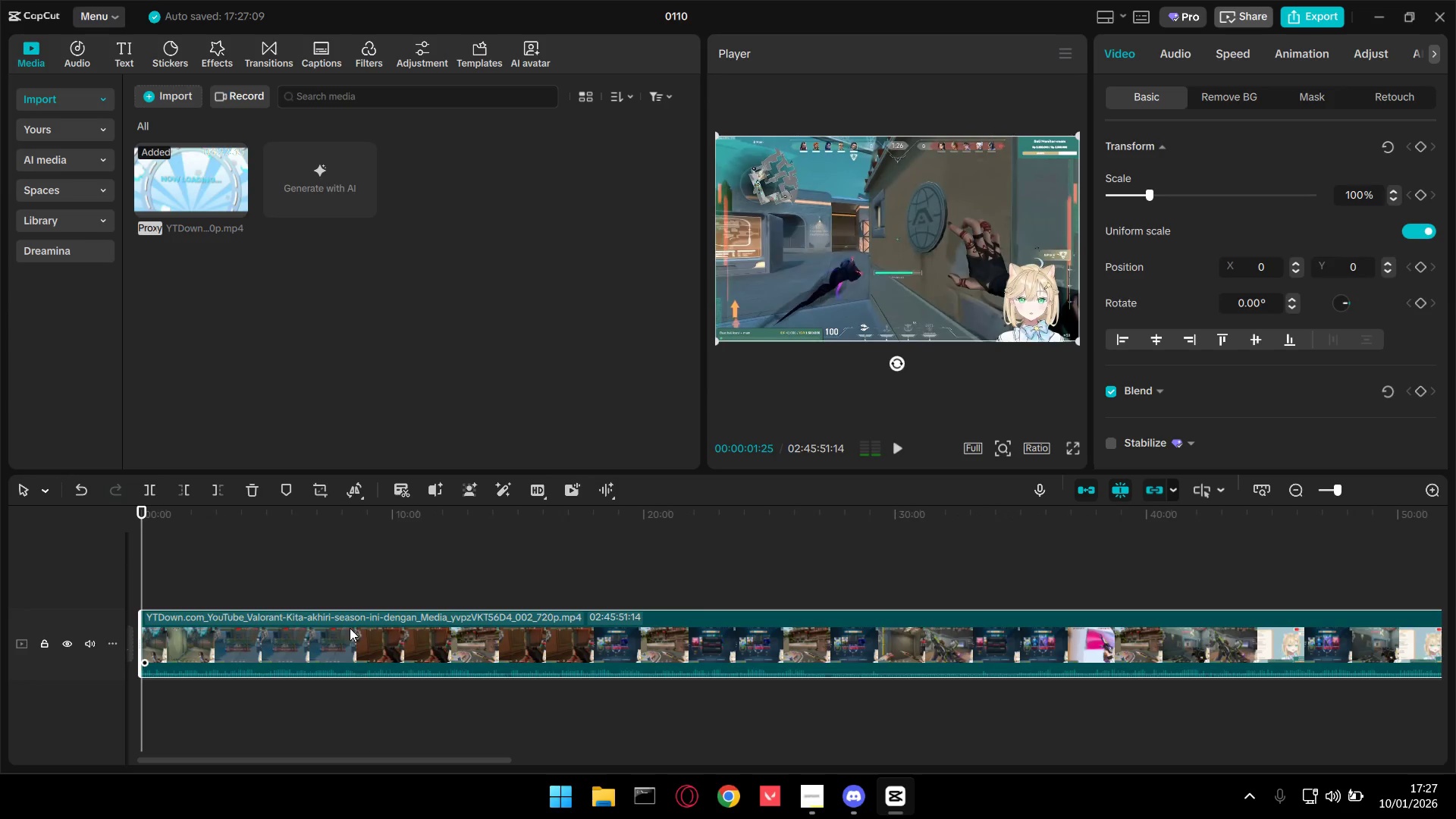 
key(Space)
 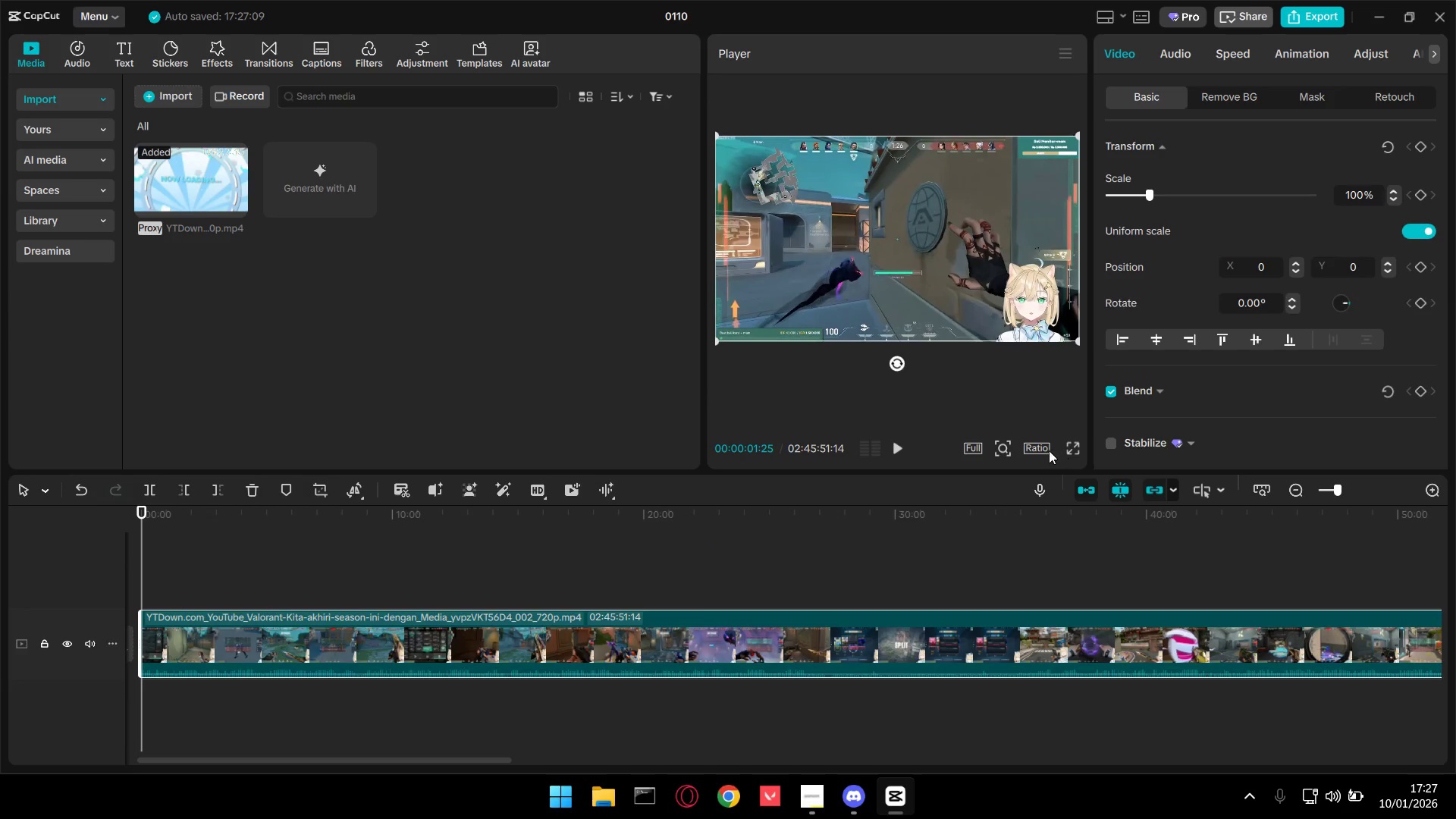 
scroll: coordinate [350, 628], scroll_direction: up, amount: 7.0
 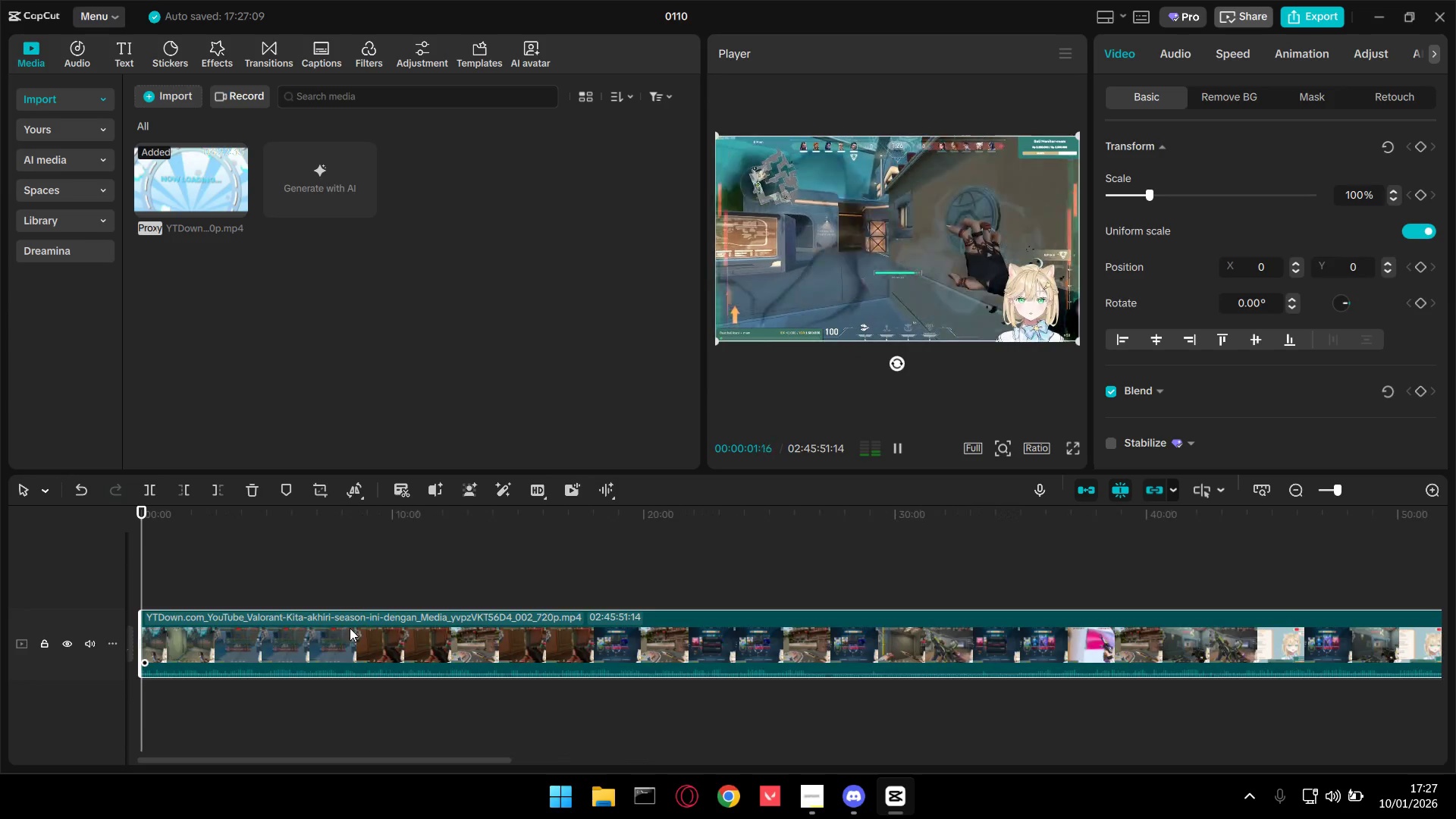 
key(Control+C)
 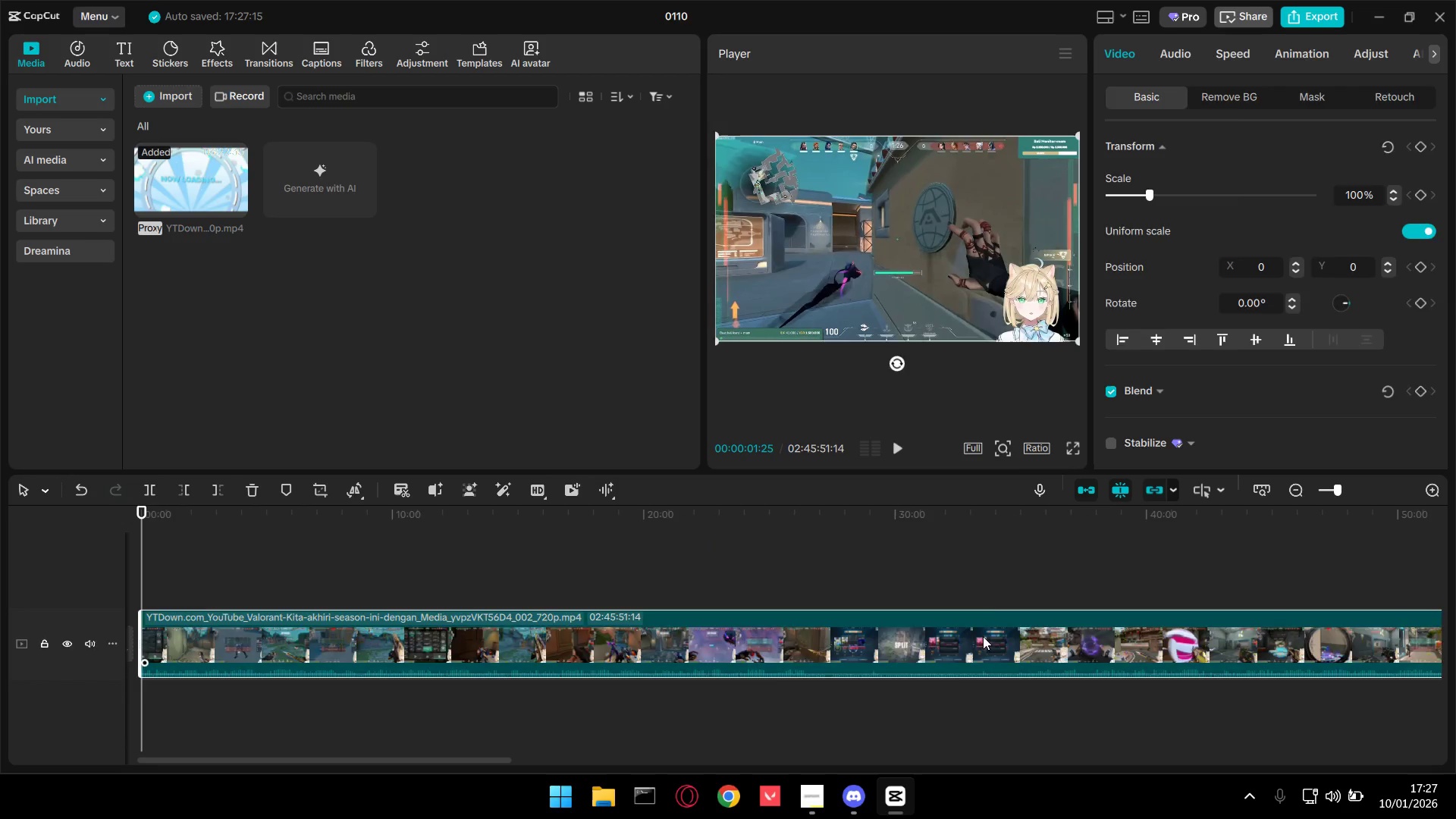 
key(Control+V)
 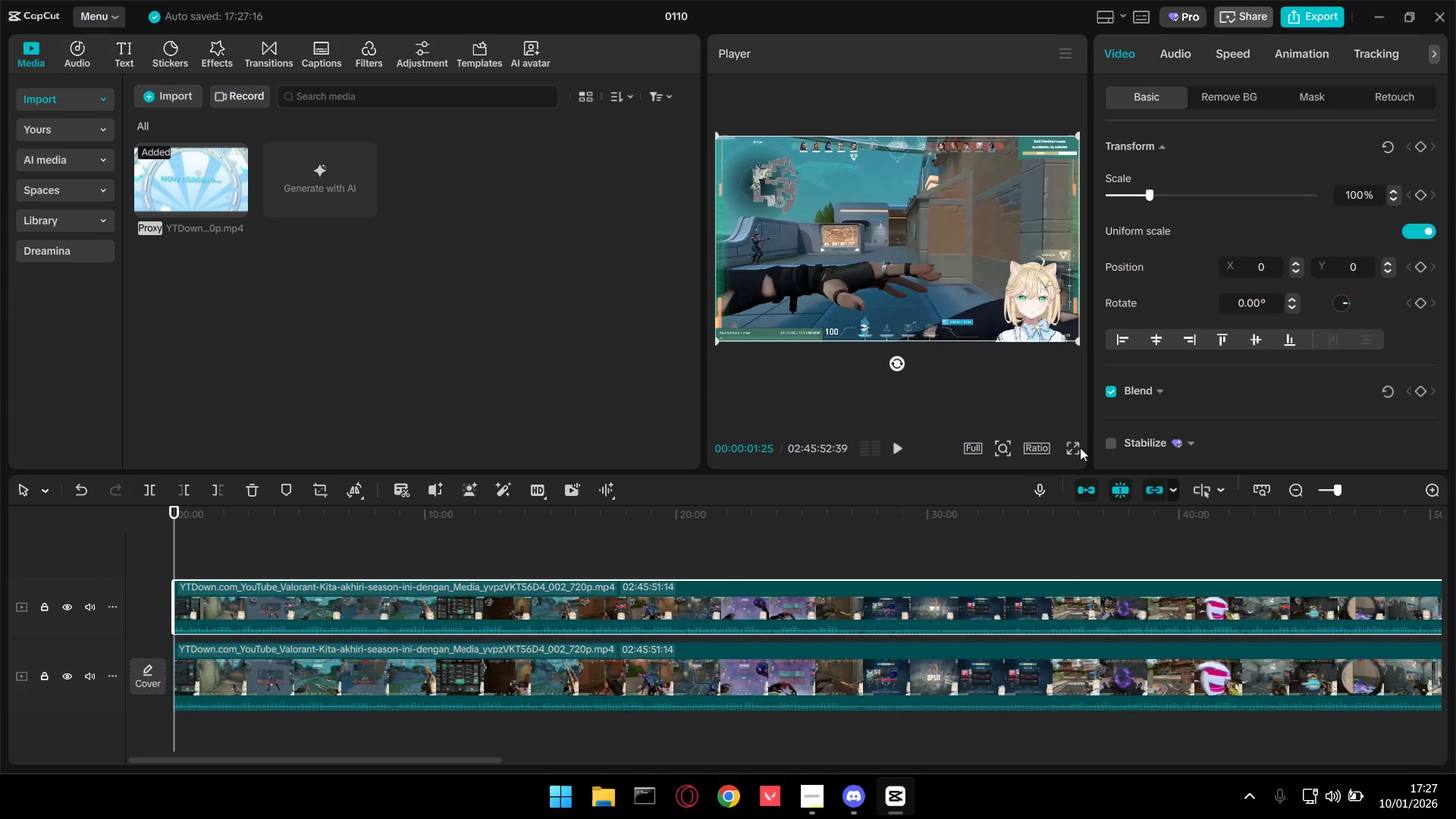 
left_click([1042, 450])
 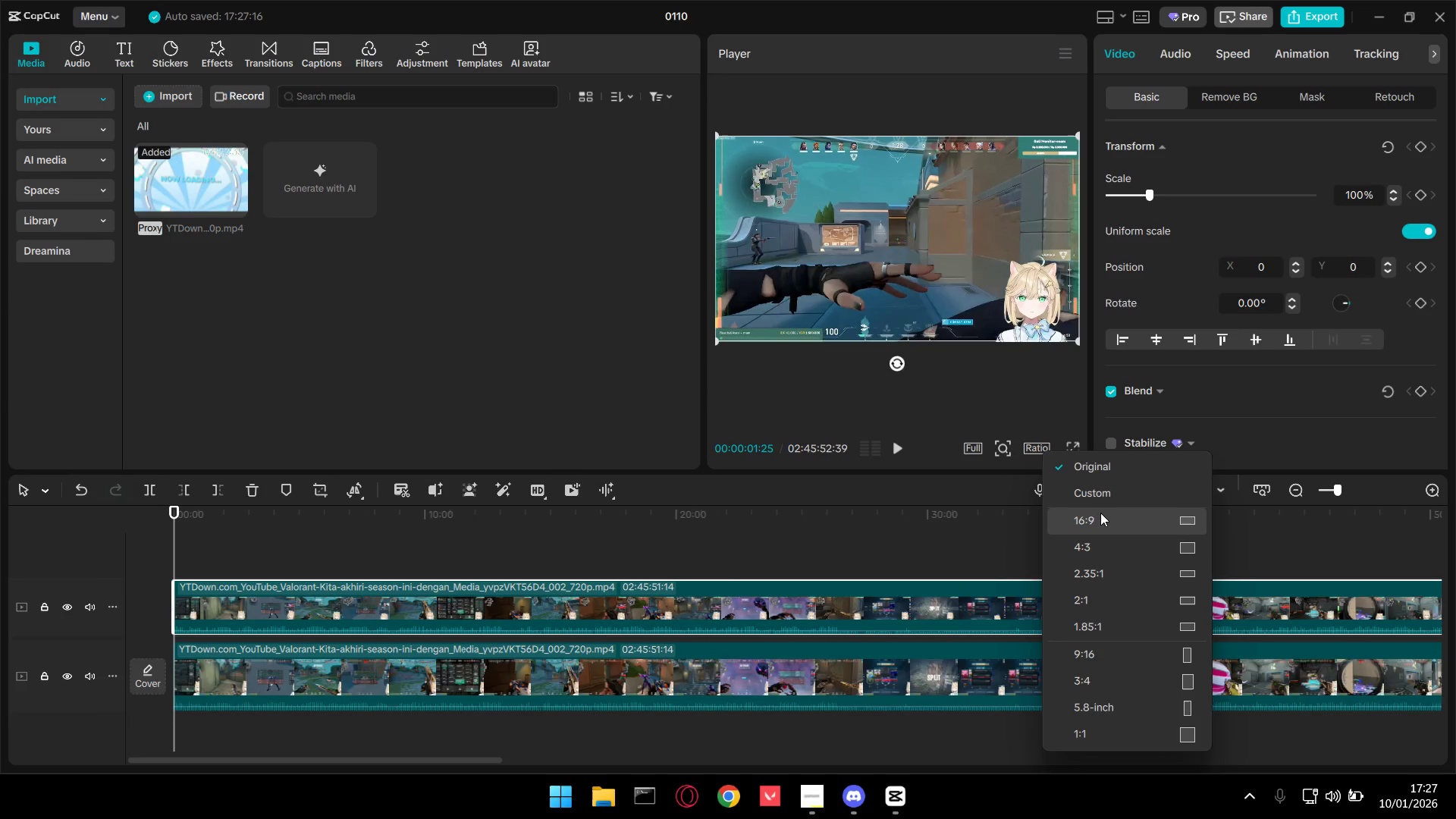 
left_click([1100, 518])
 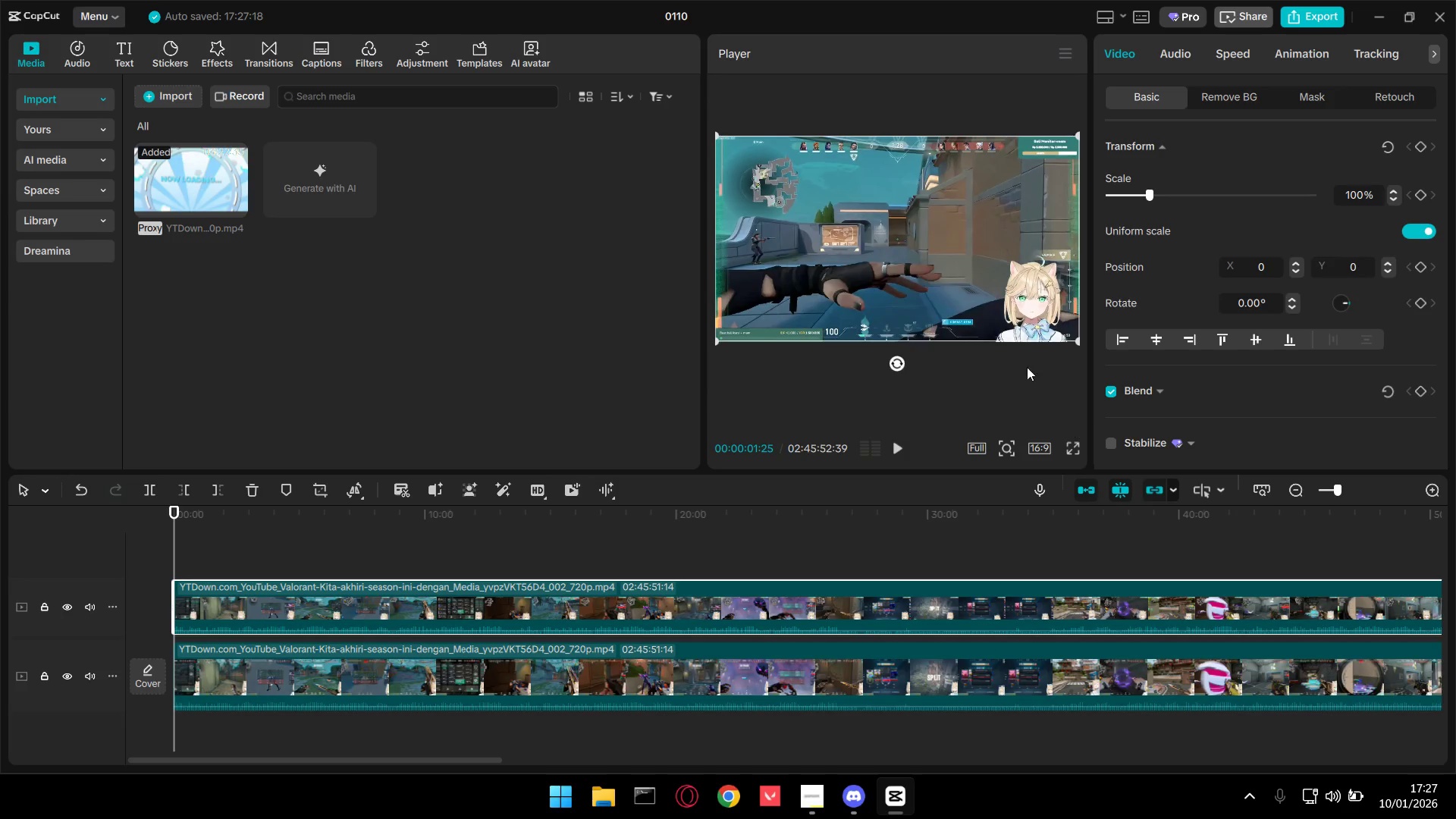 
left_click_drag(start_coordinate=[967, 300], to_coordinate=[962, 294])
 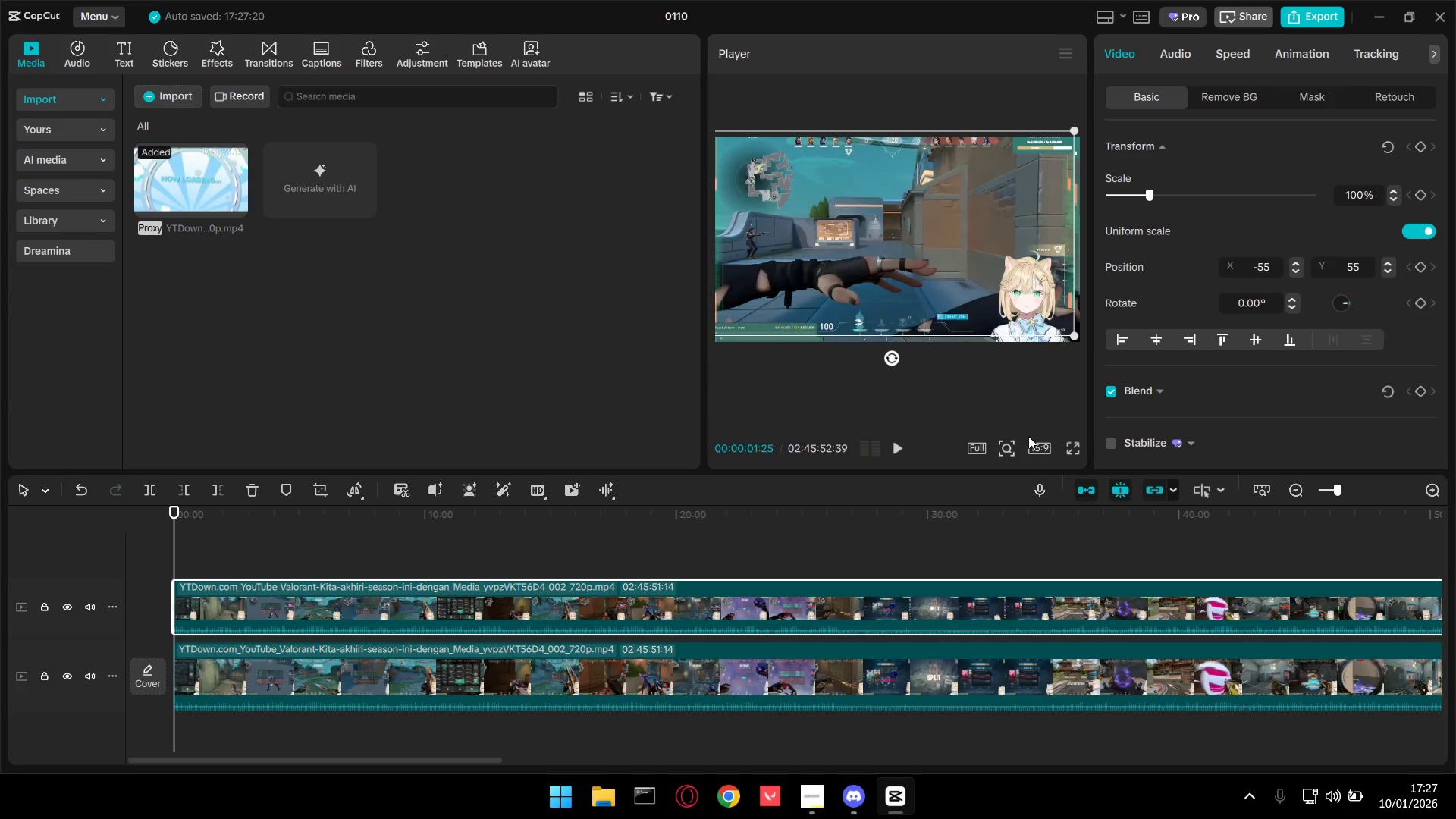 
left_click([1040, 441])
 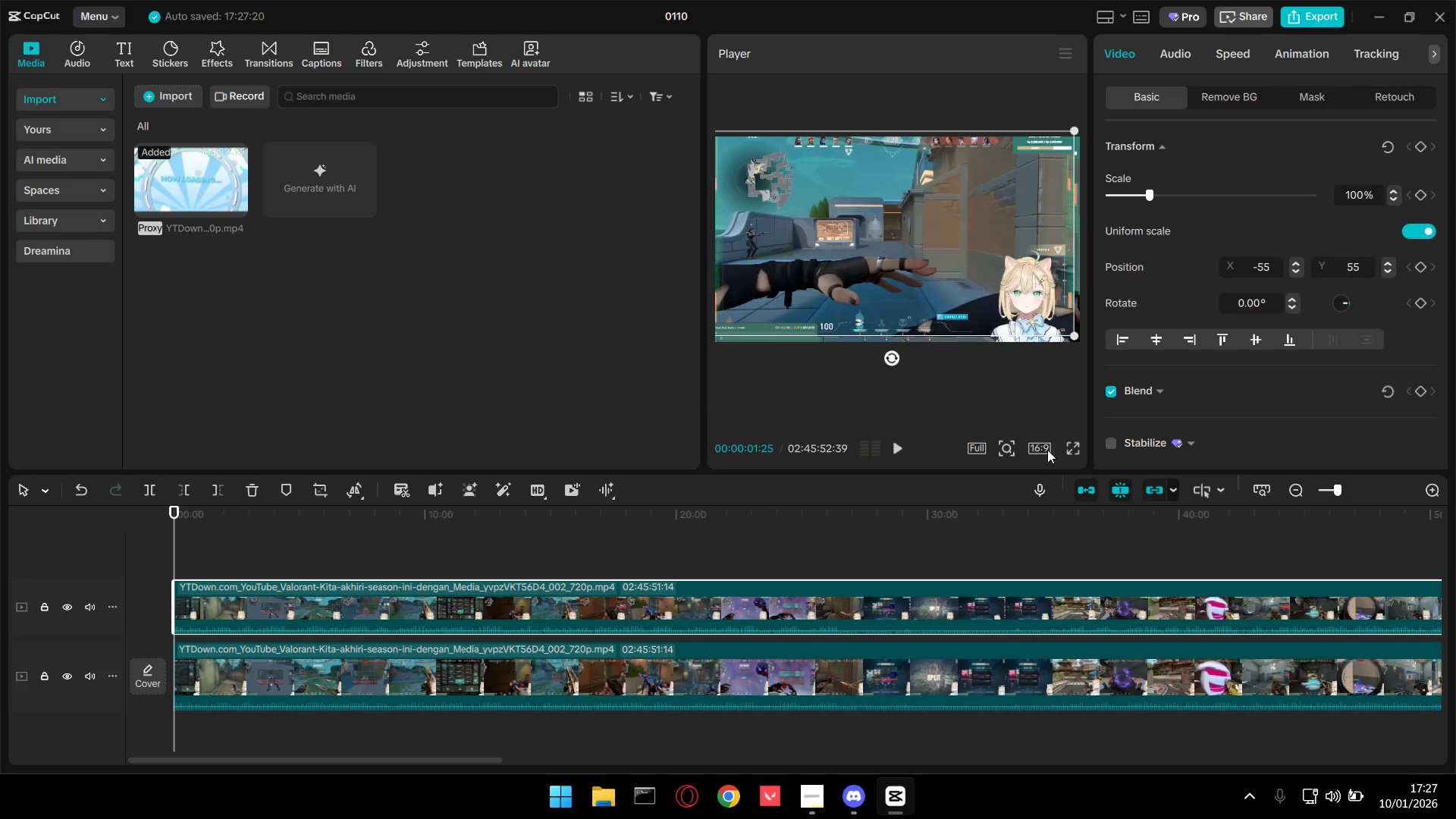 
double_click([1045, 453])
 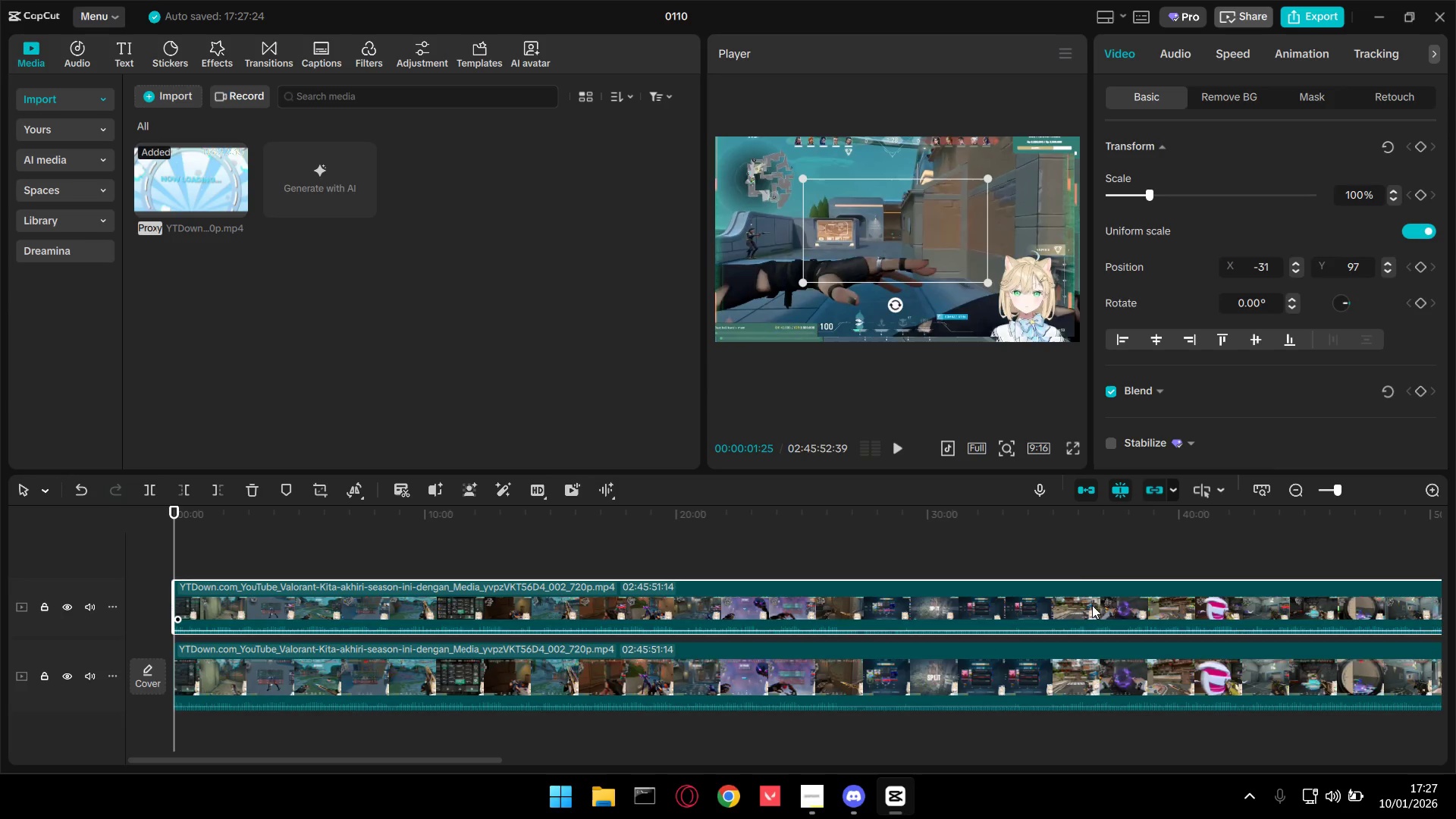 
left_click_drag(start_coordinate=[936, 243], to_coordinate=[937, 184])
 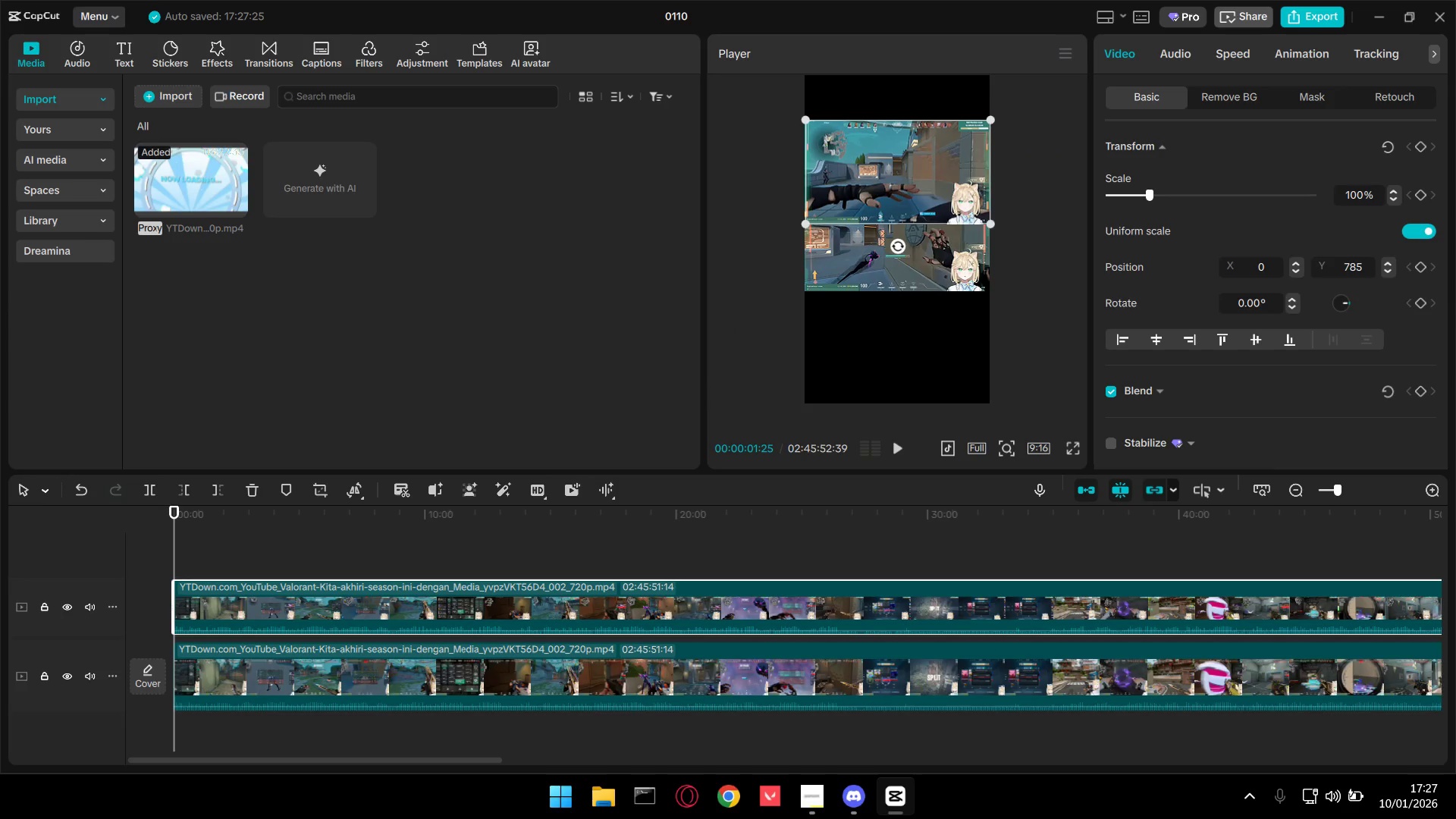 
left_click_drag(start_coordinate=[994, 224], to_coordinate=[1107, 312])
 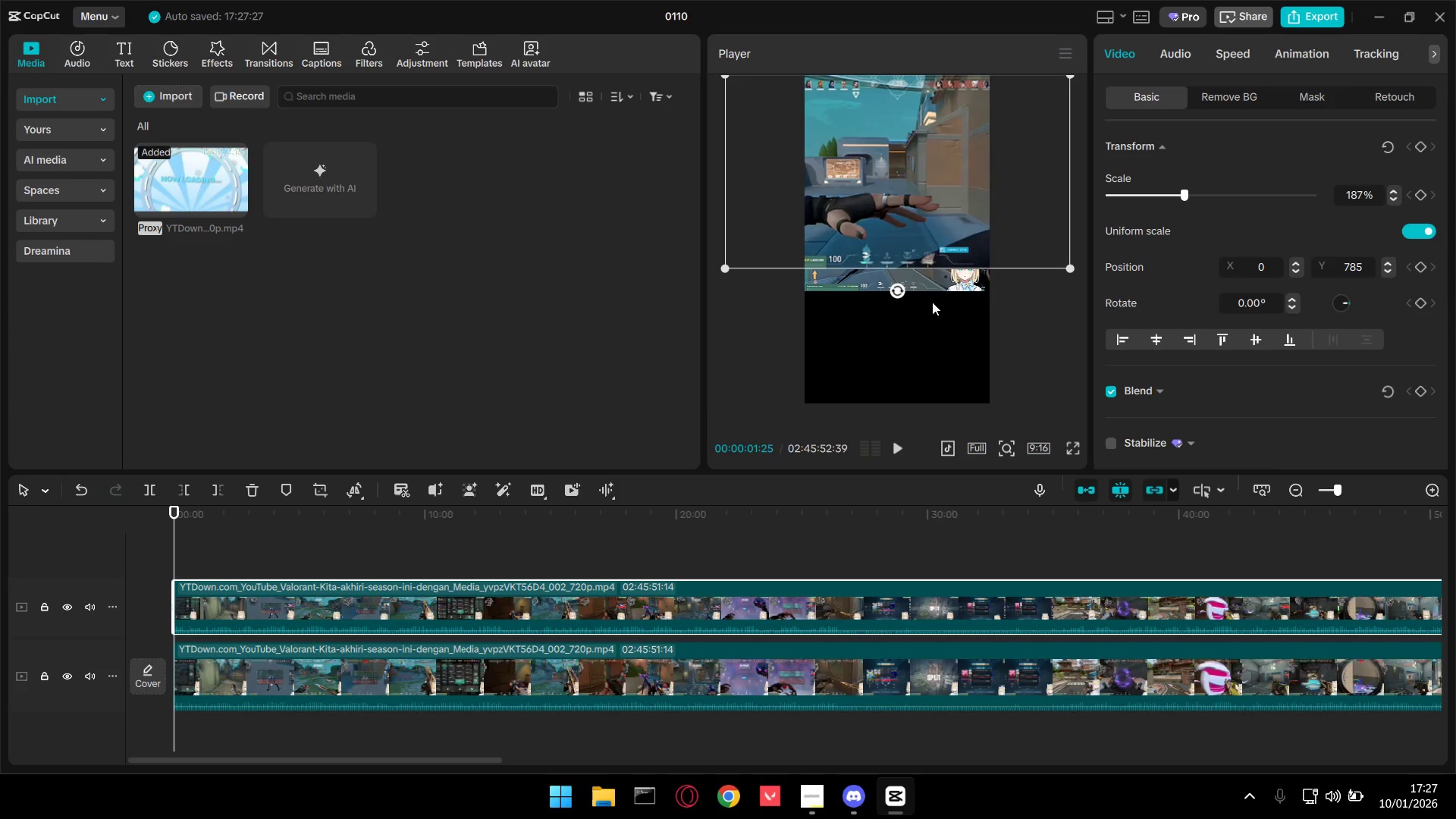 
left_click([944, 287])
 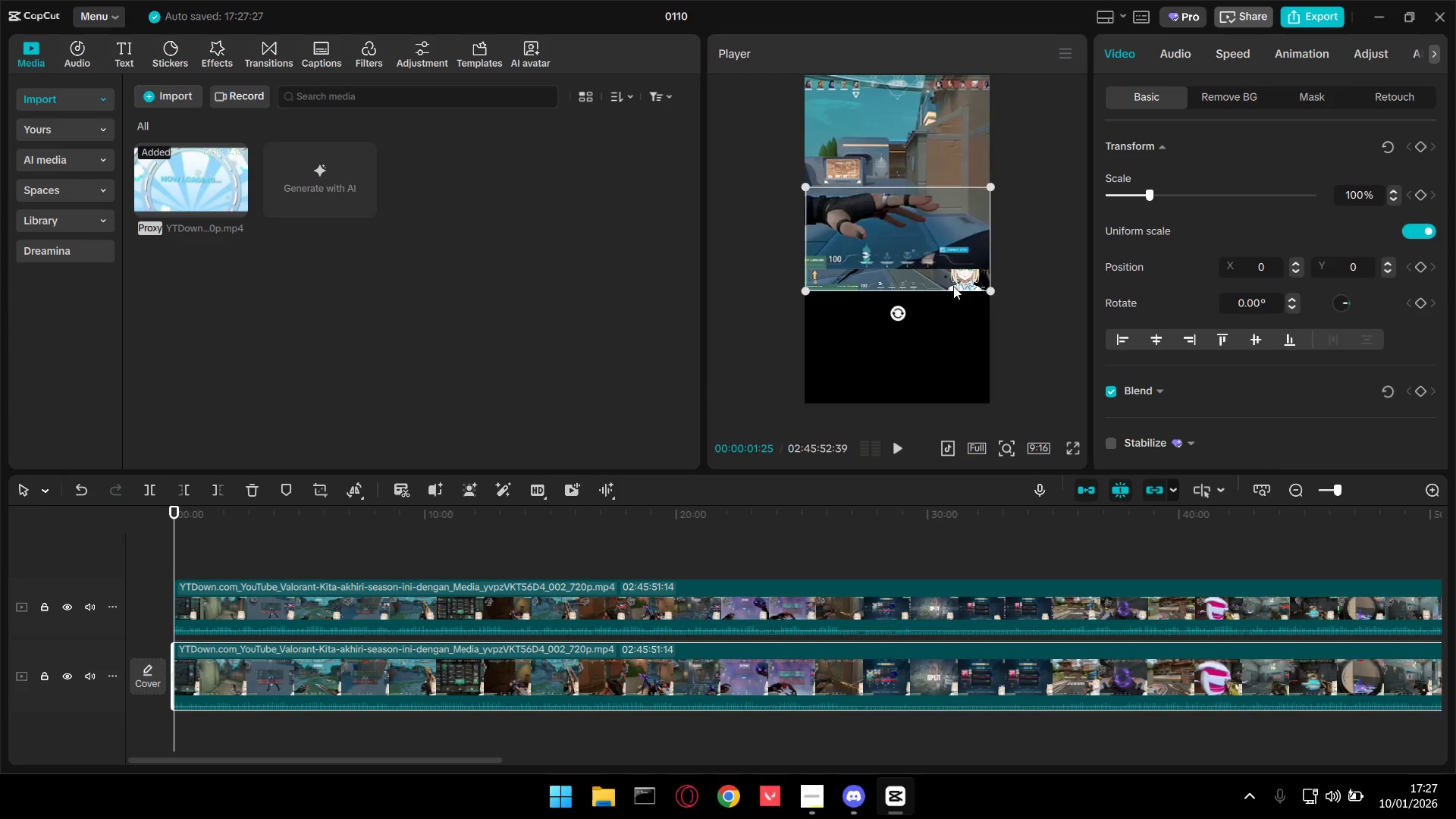 
left_click_drag(start_coordinate=[953, 285], to_coordinate=[911, 274])
 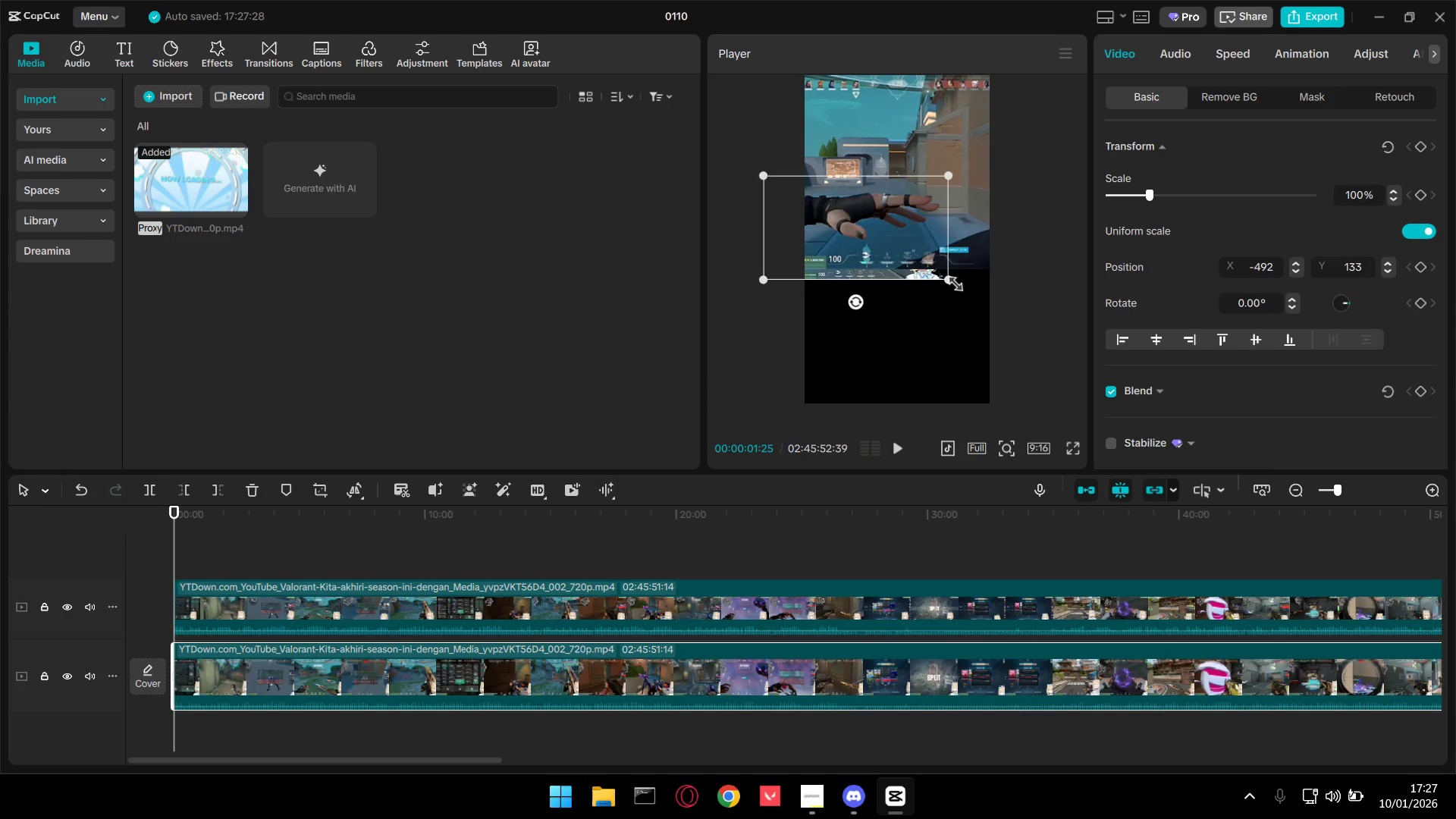 
left_click_drag(start_coordinate=[949, 278], to_coordinate=[1072, 397])
 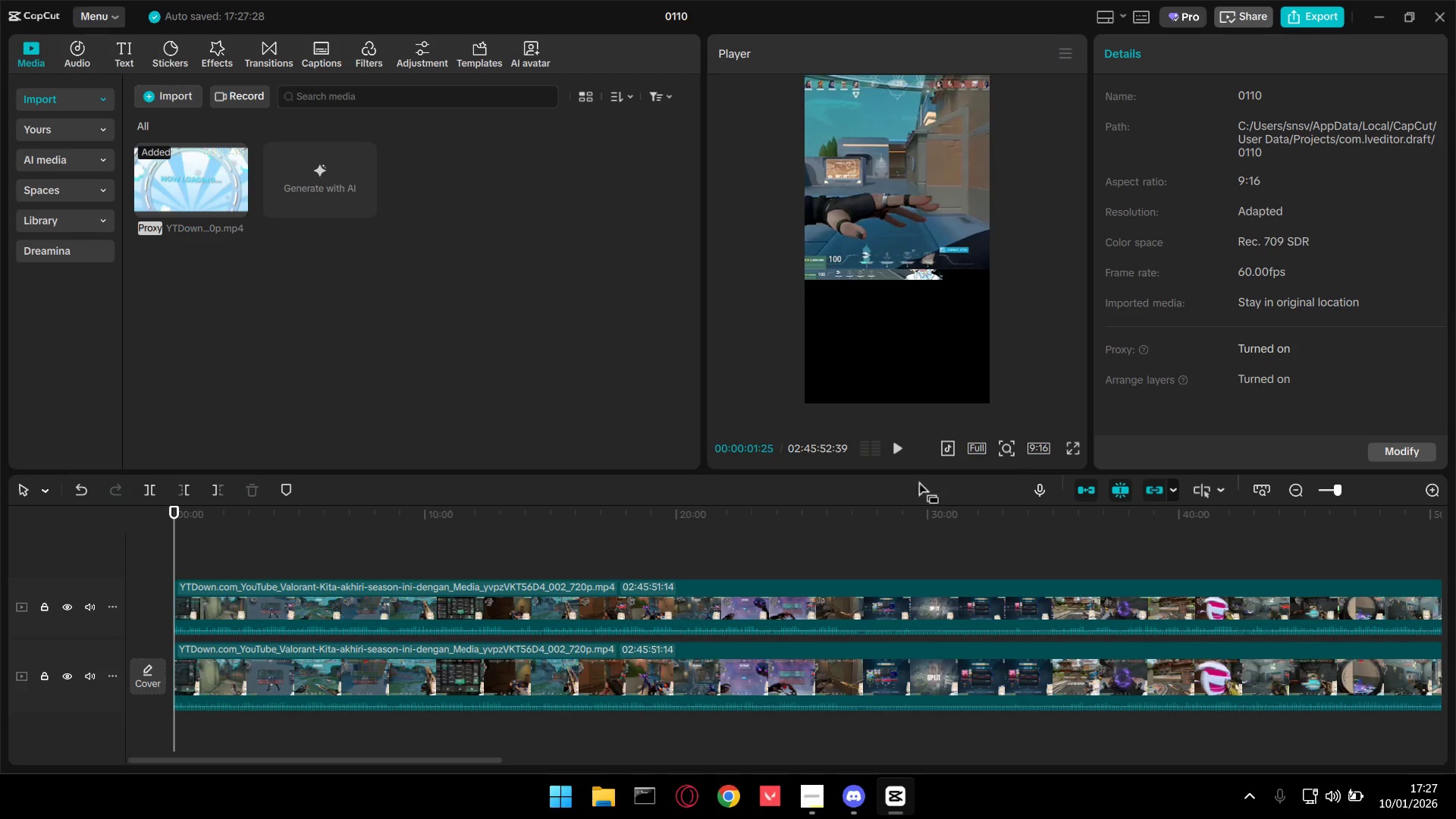 
left_click([1442, 9])
 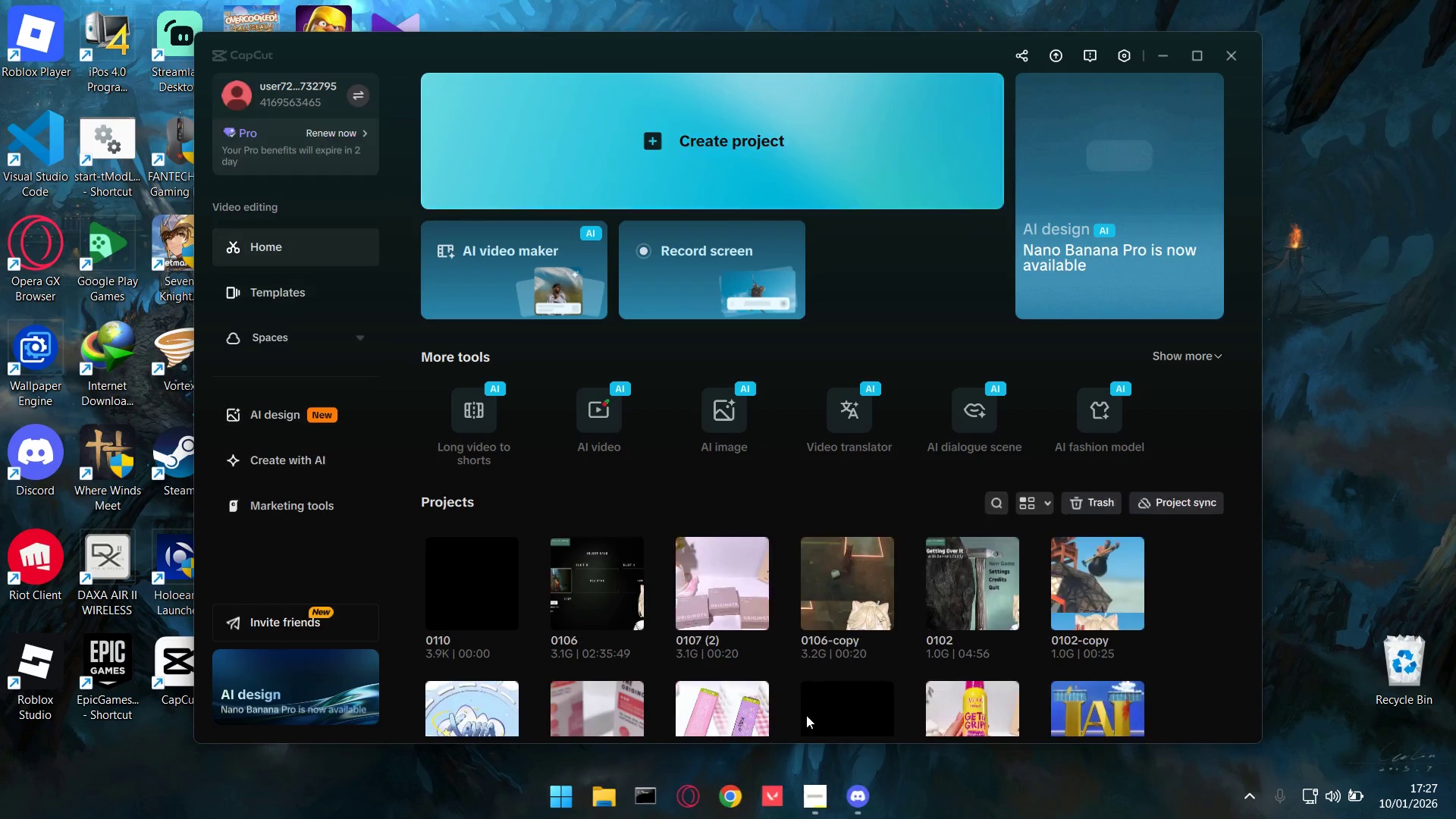 
left_click([474, 573])
 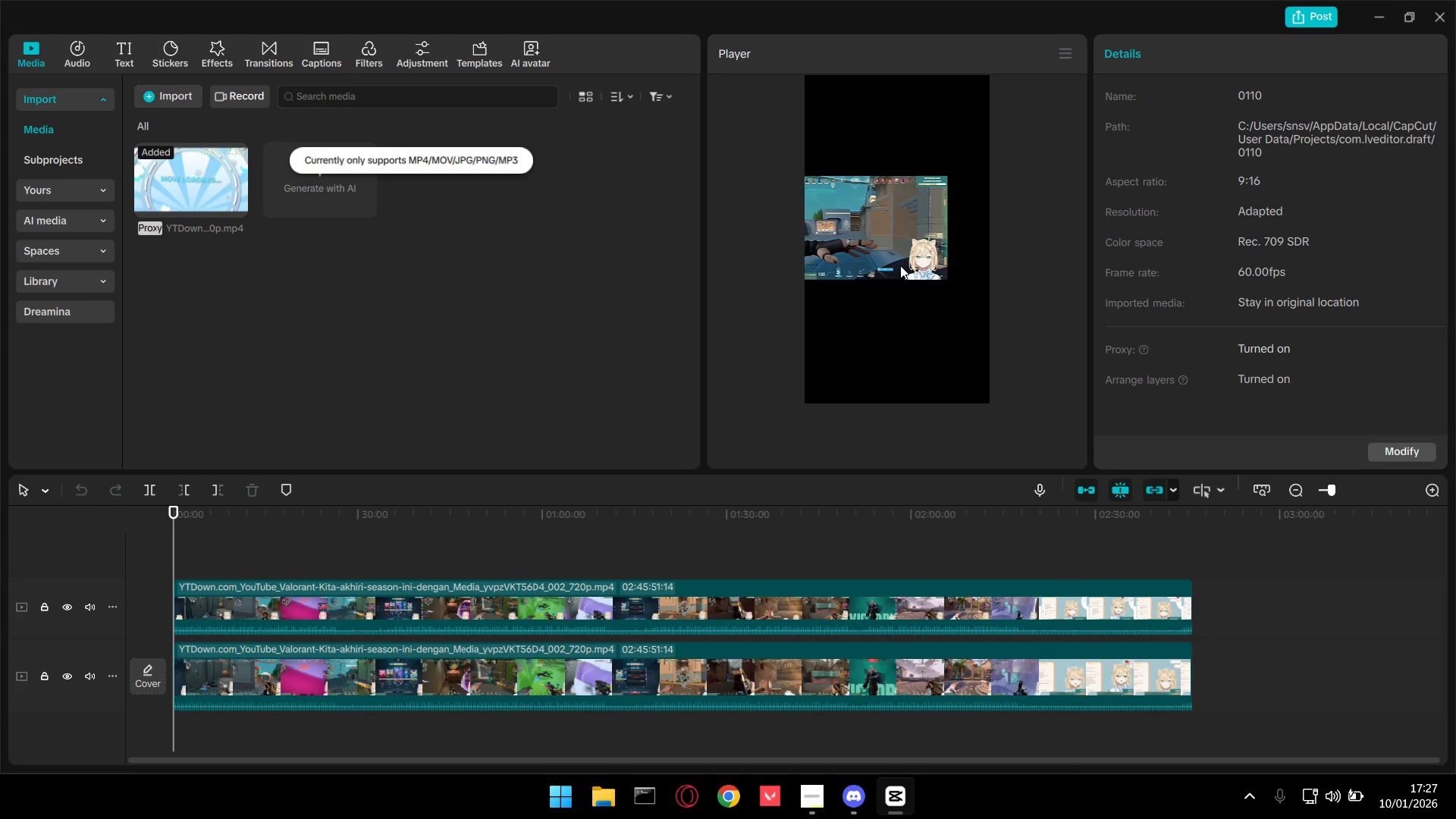 
wait(7.81)
 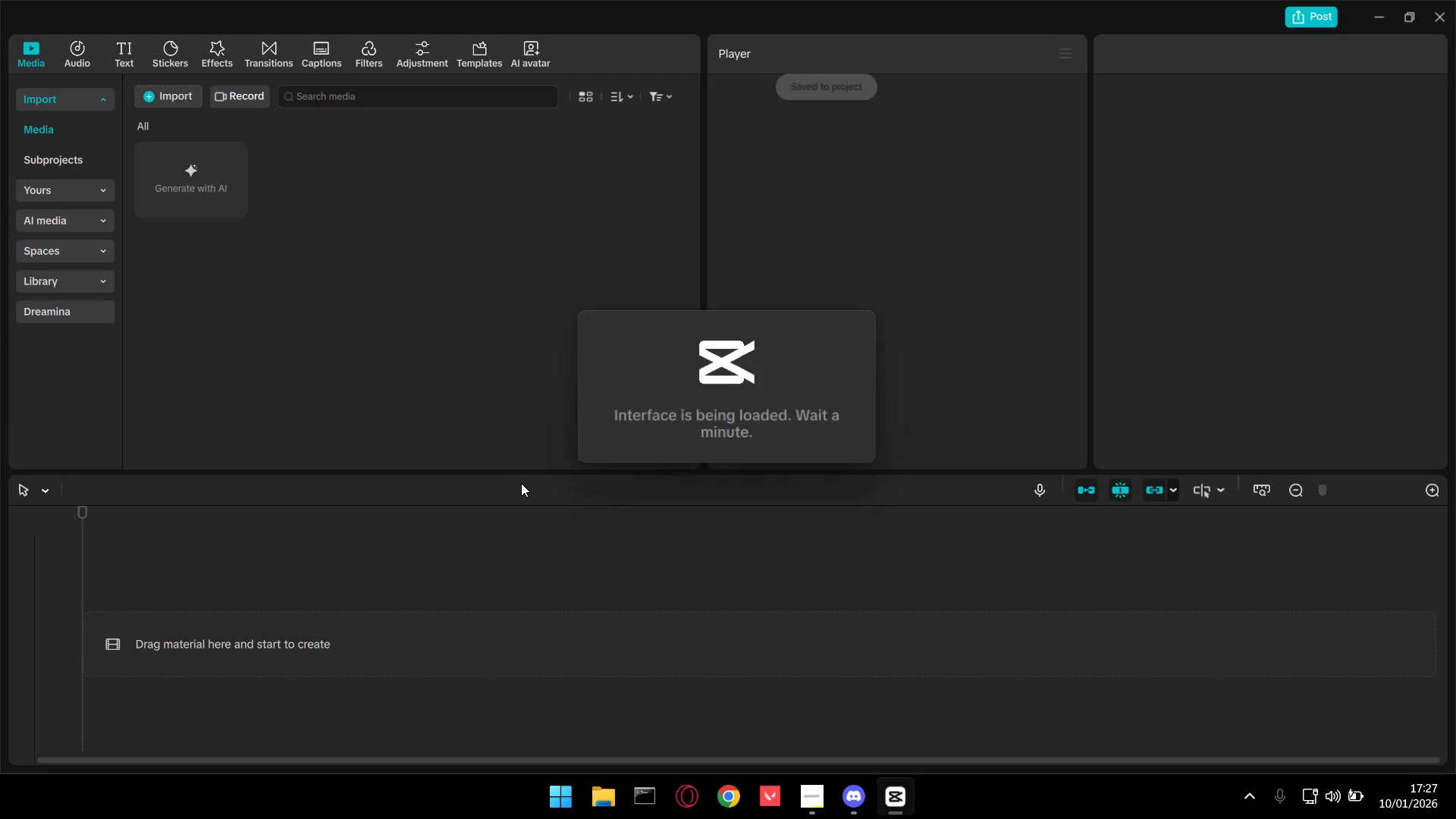 
left_click([880, 254])
 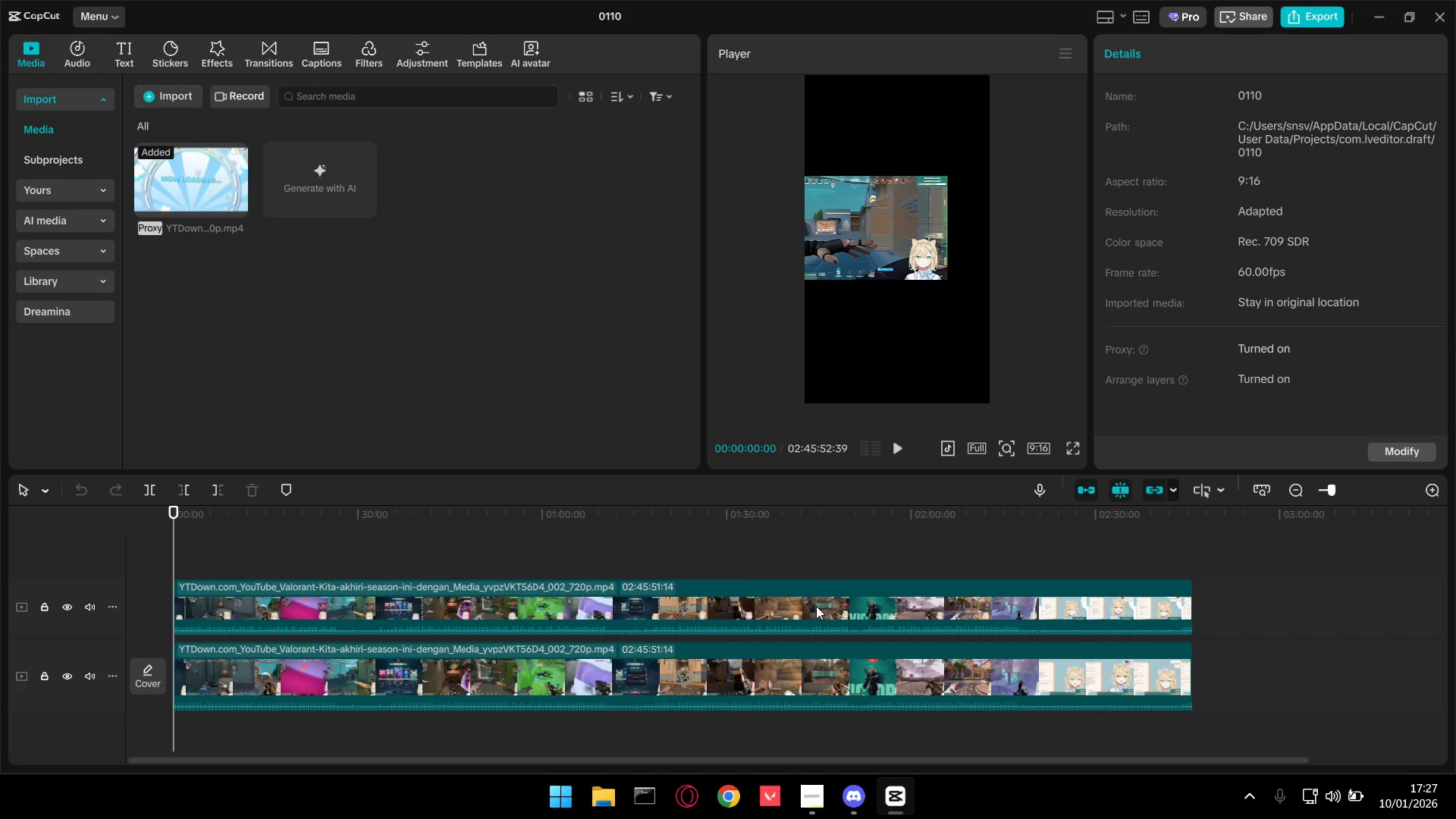 
left_click([815, 607])
 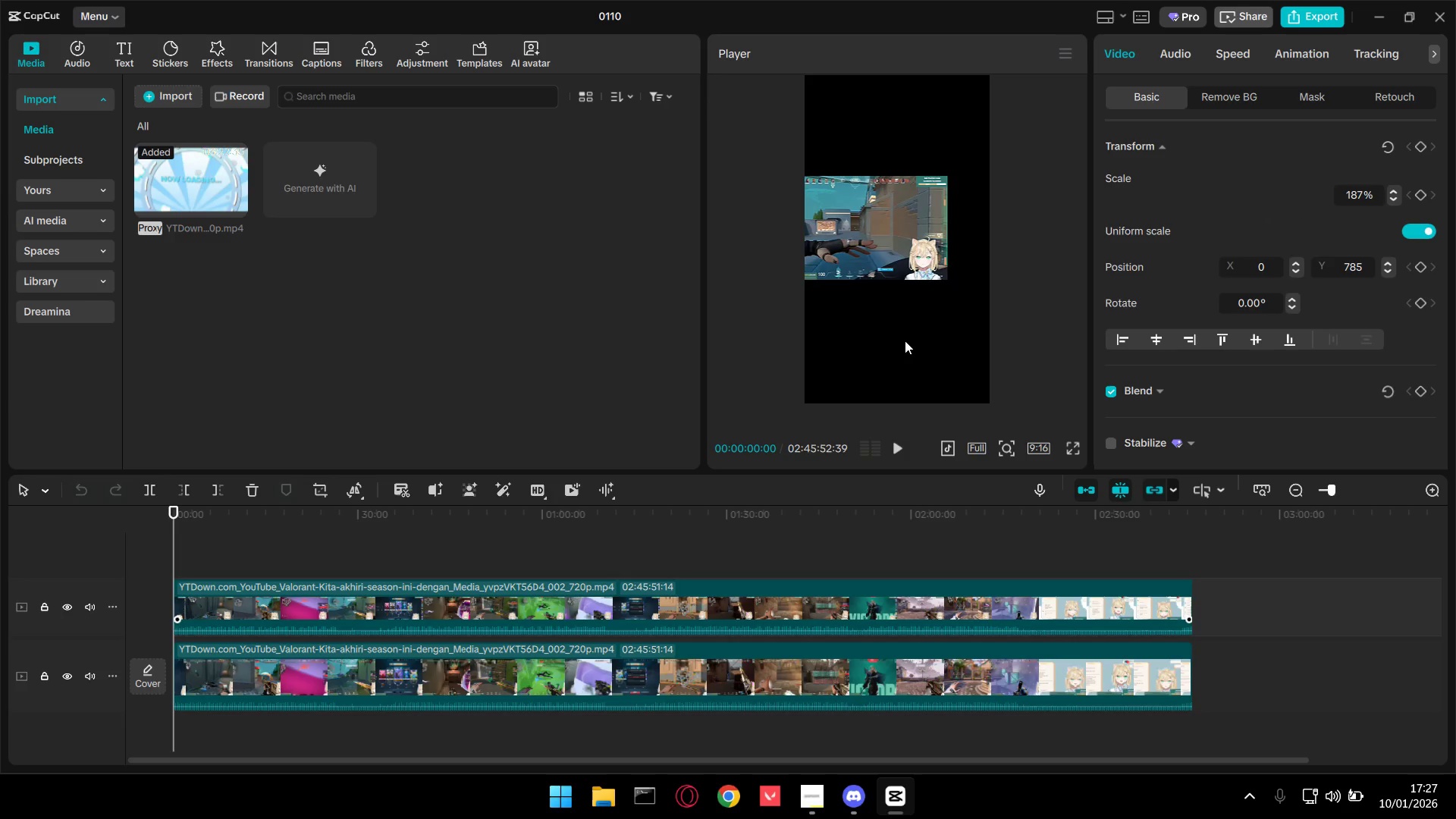 
left_click_drag(start_coordinate=[880, 224], to_coordinate=[900, 303])
 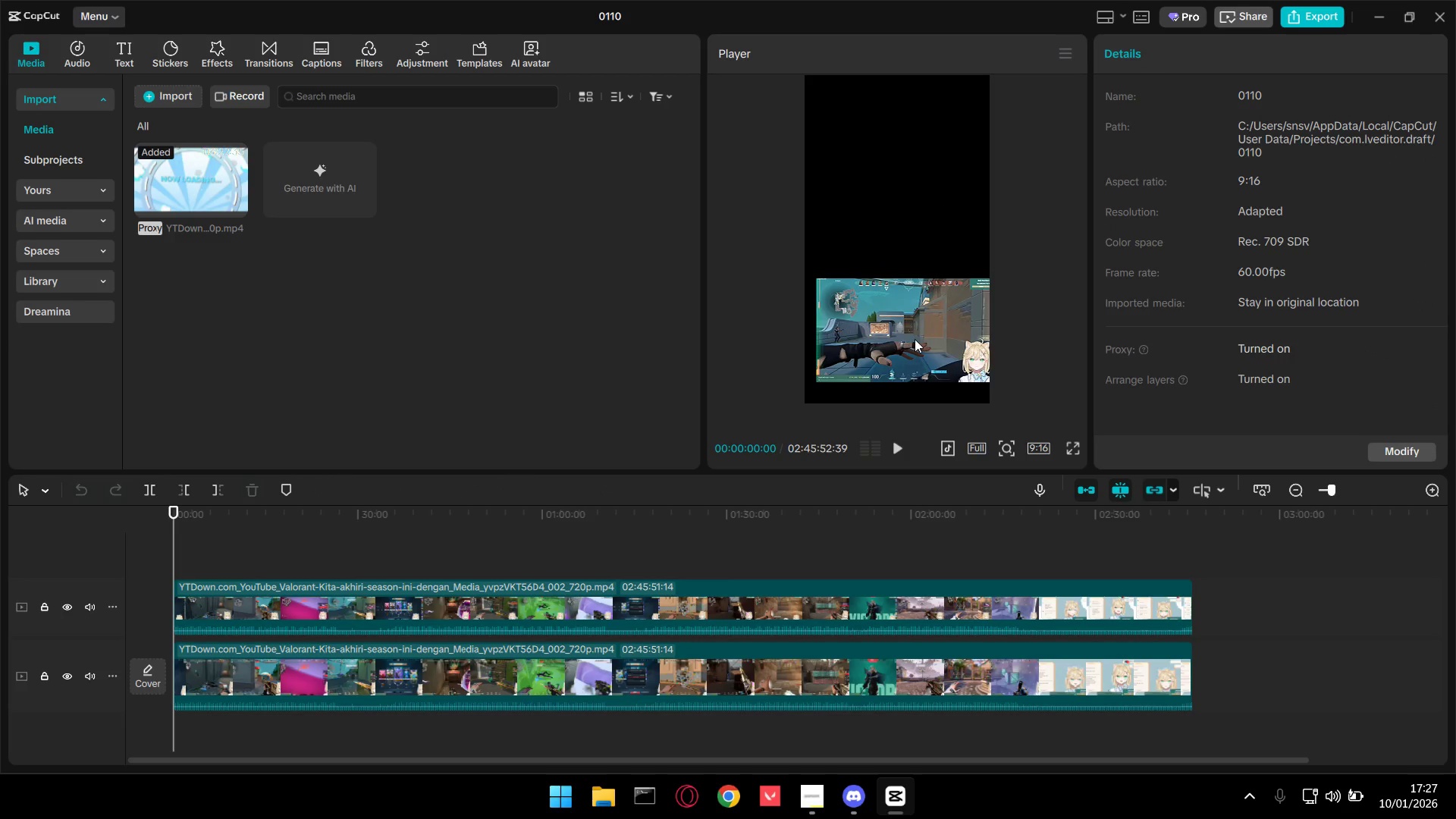 
left_click_drag(start_coordinate=[915, 339], to_coordinate=[902, 340])
 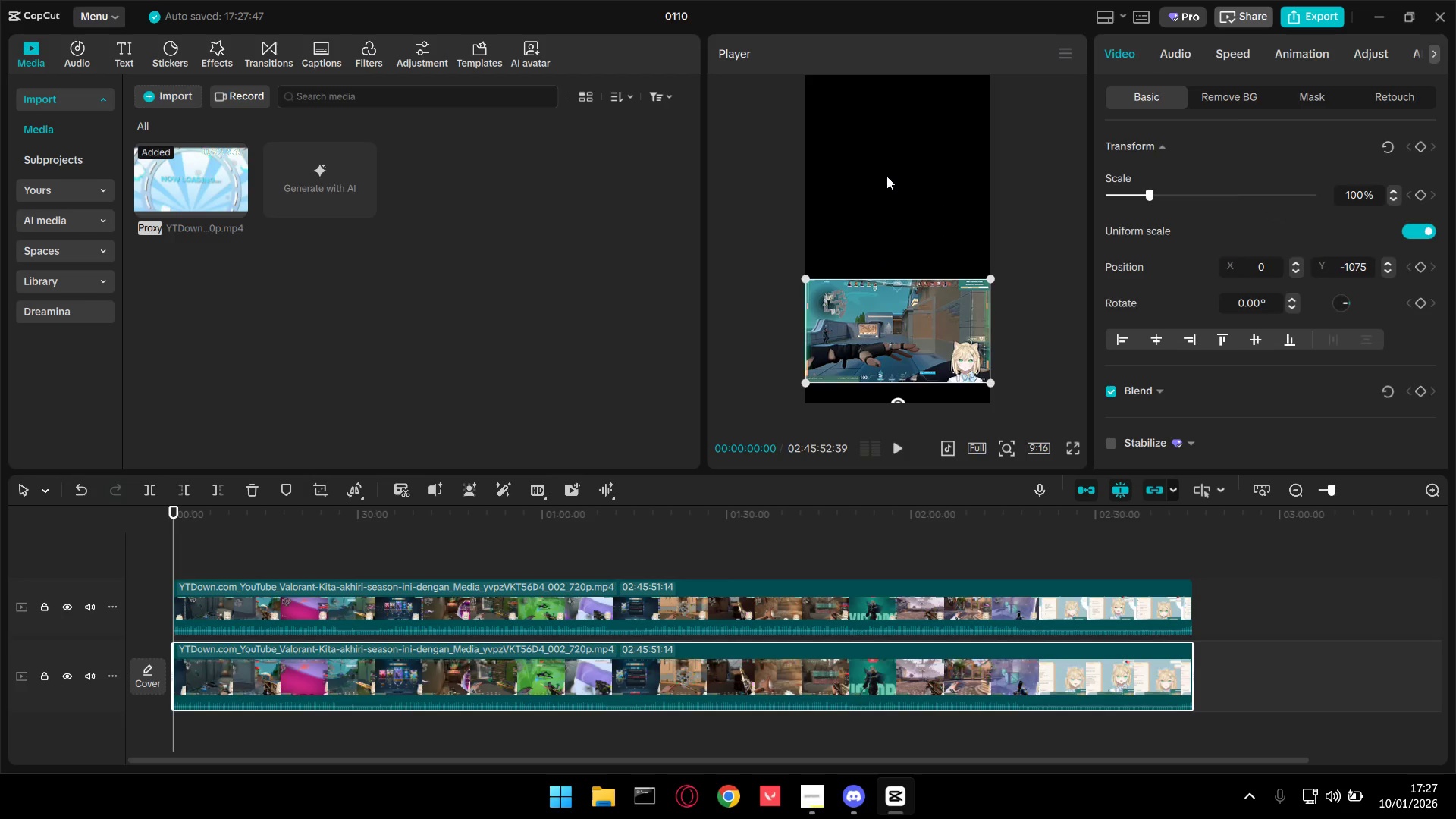 
left_click([881, 146])
 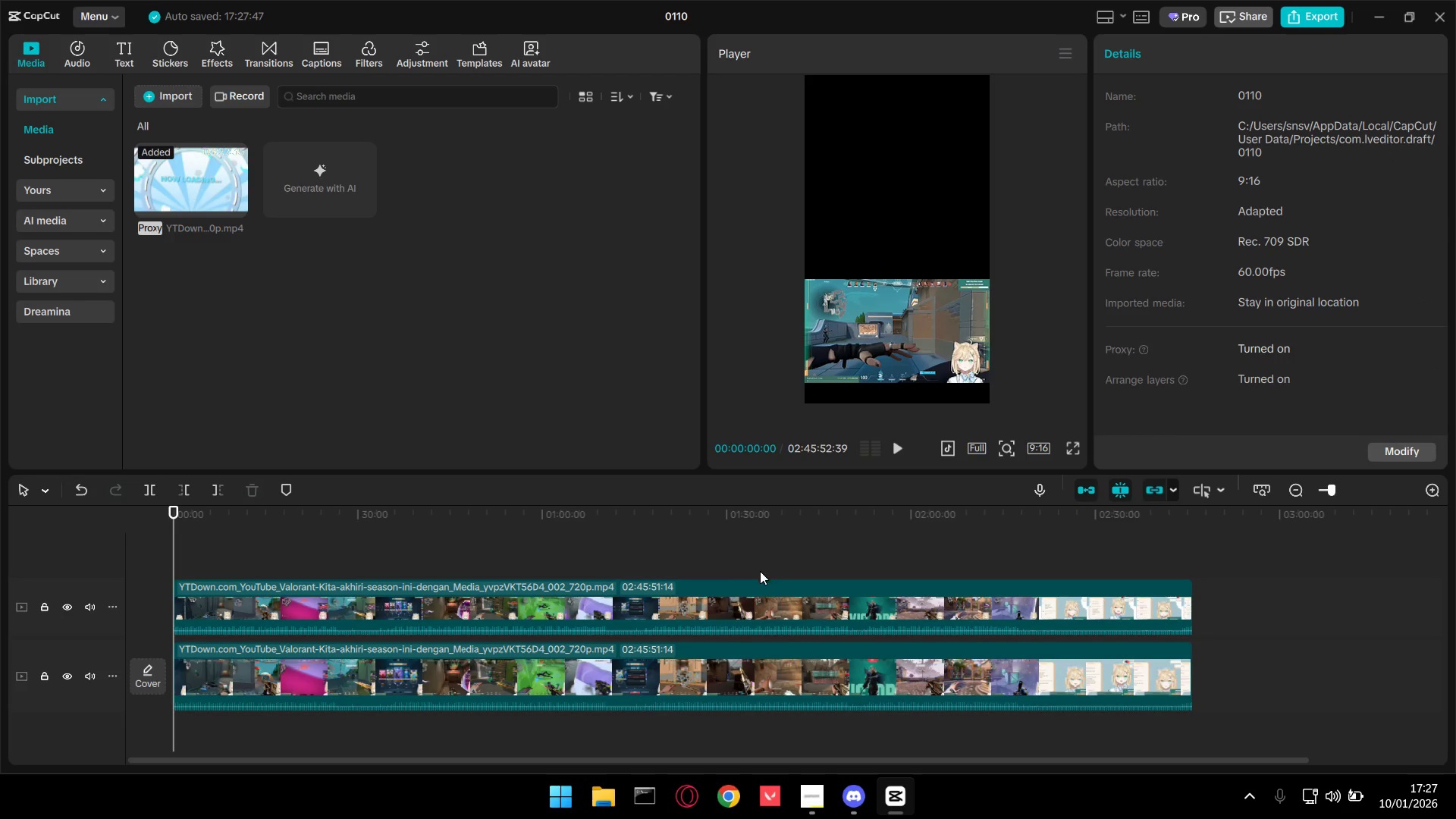 
double_click([760, 591])
 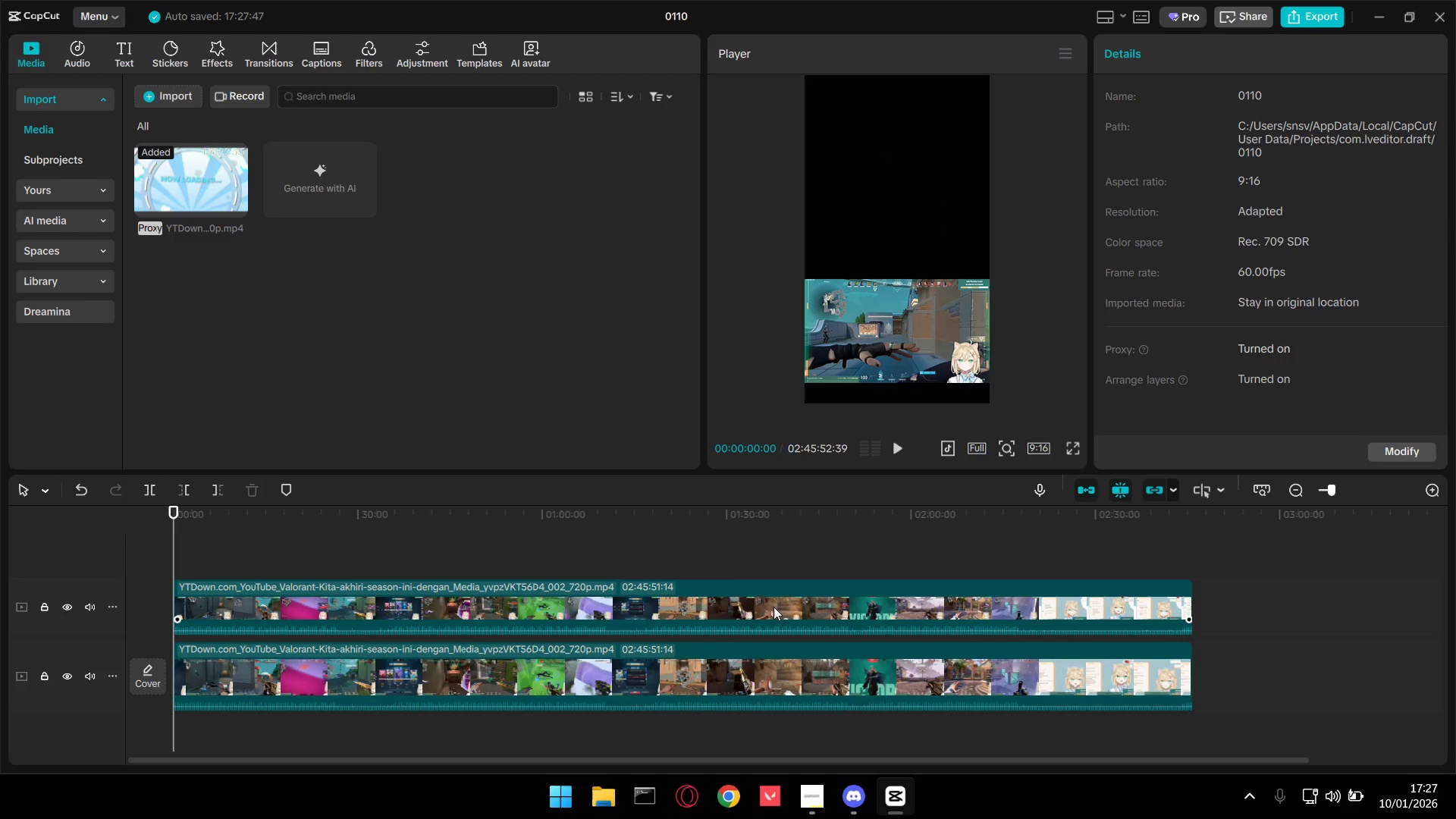 
left_click([775, 609])
 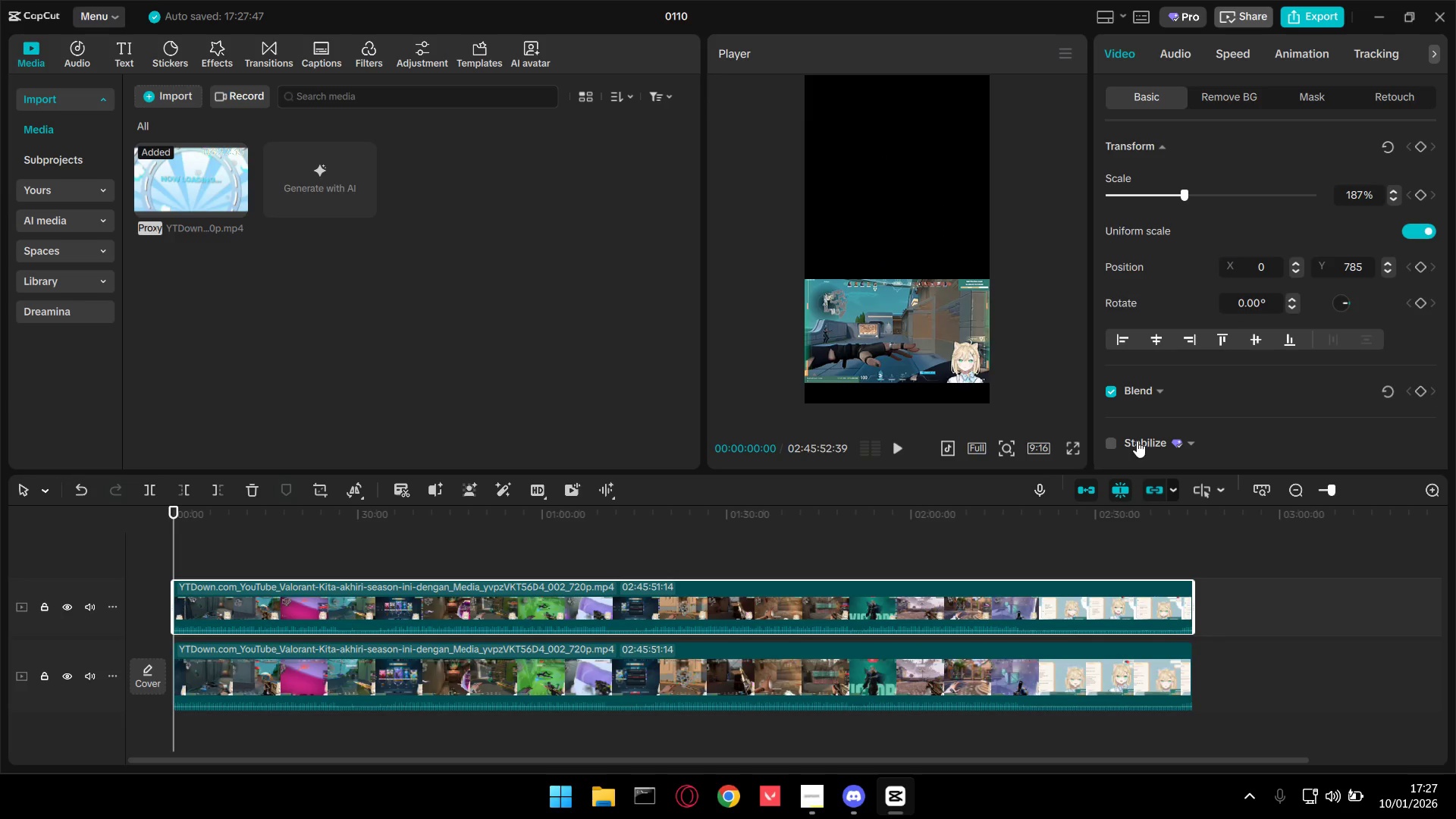 
left_click_drag(start_coordinate=[1188, 186], to_coordinate=[1199, 196])
 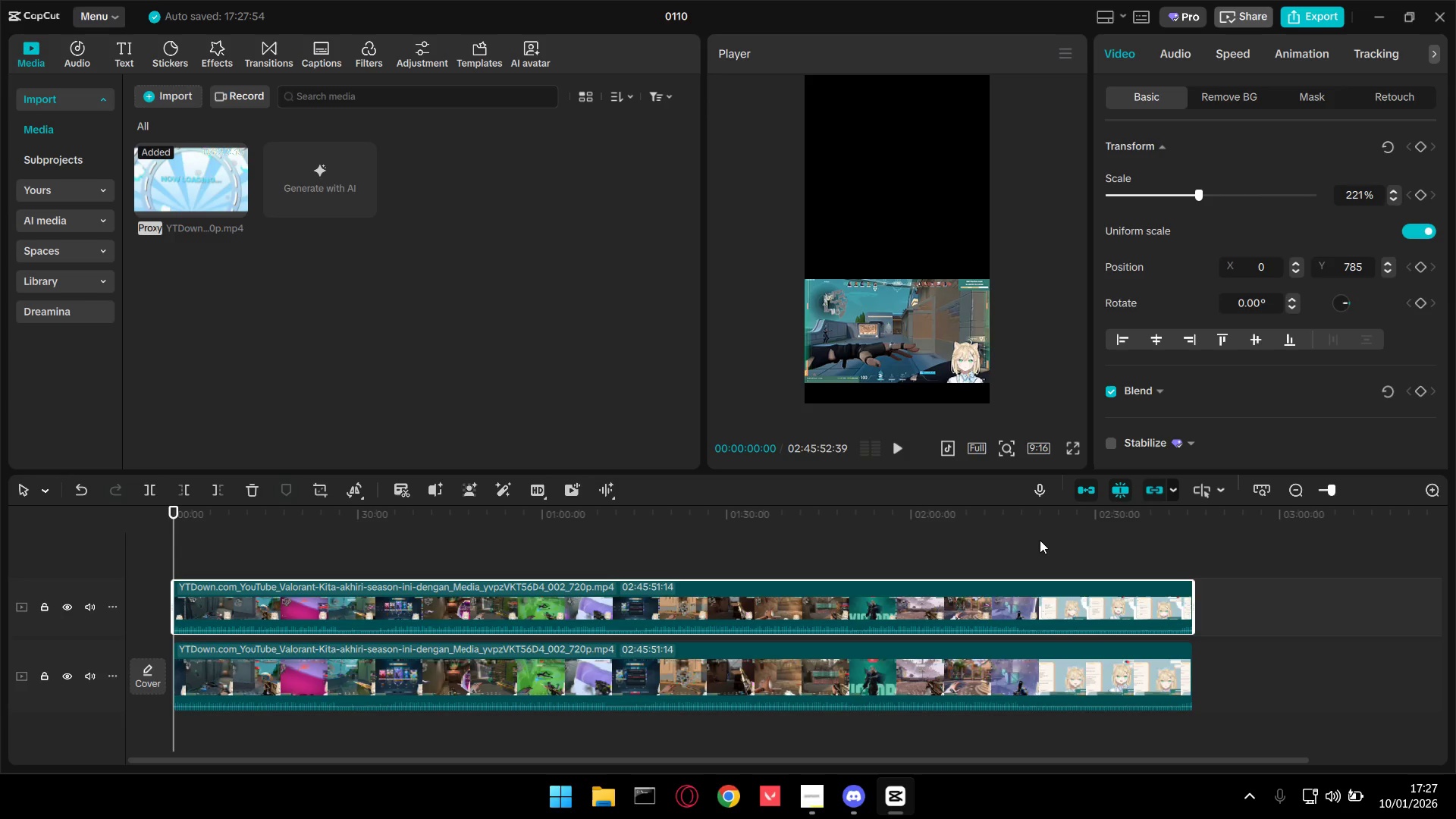 
key(Backspace)
 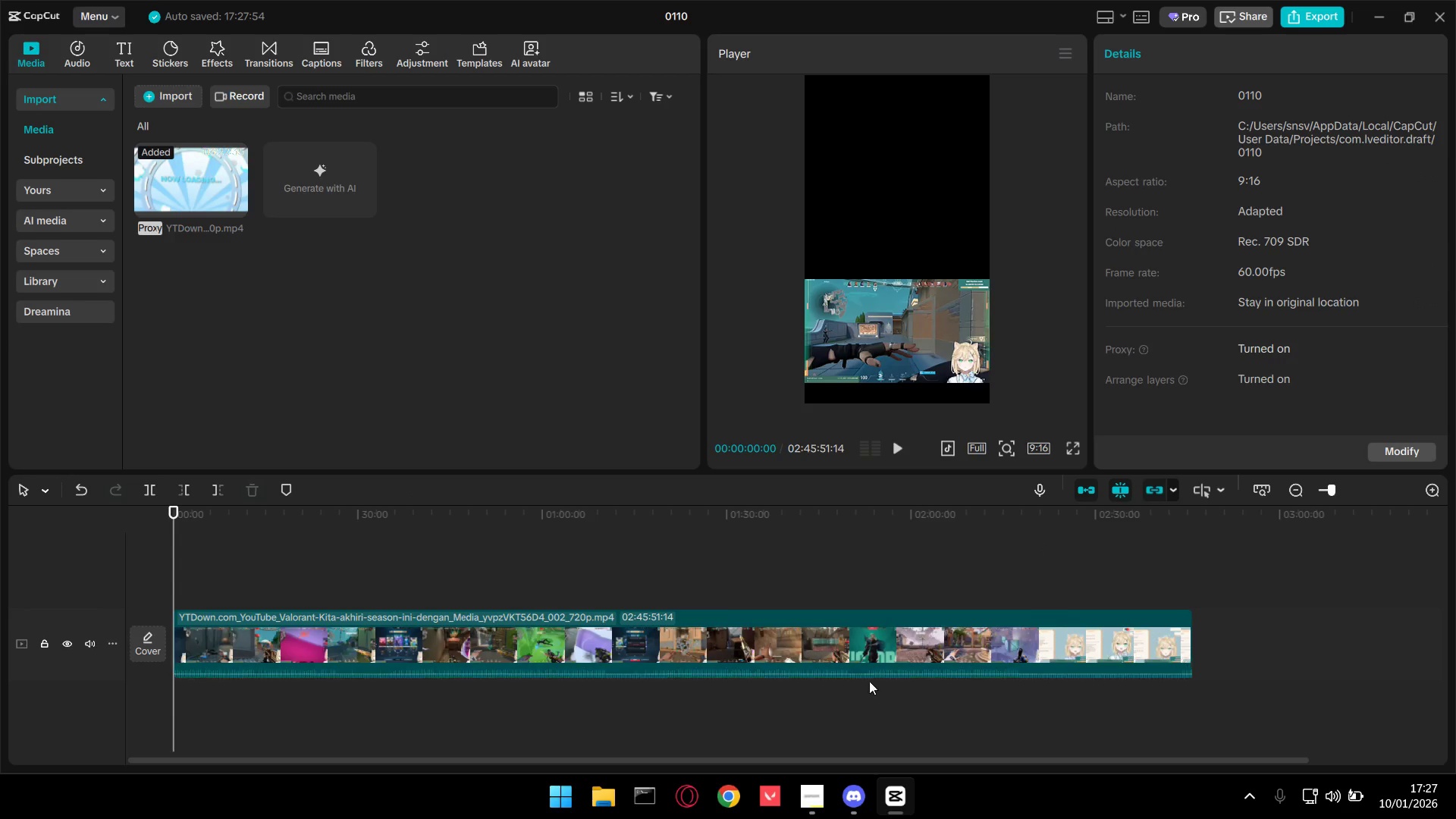 
left_click([858, 644])
 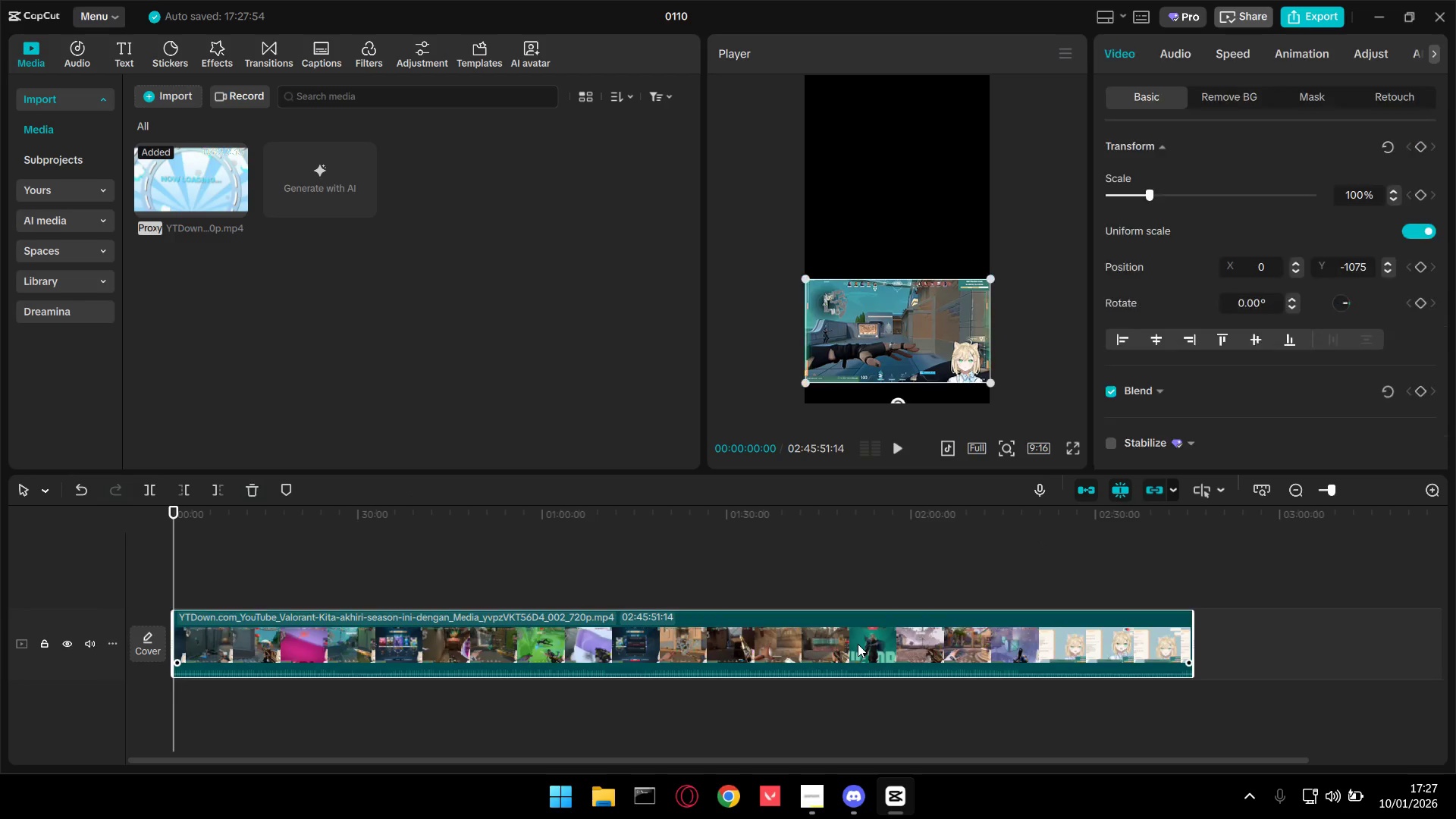 
key(Control+C)
 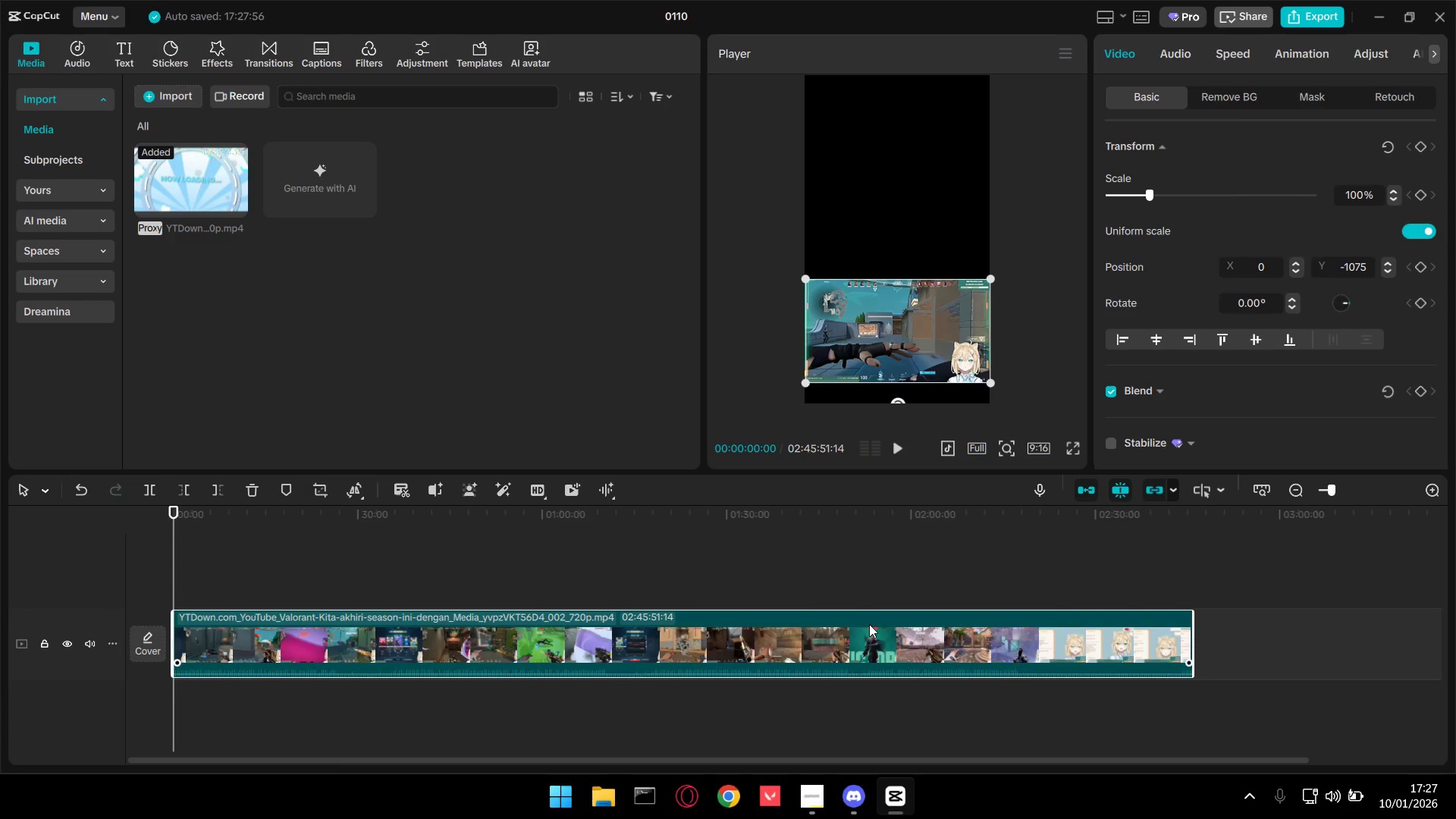 
key(Control+V)
 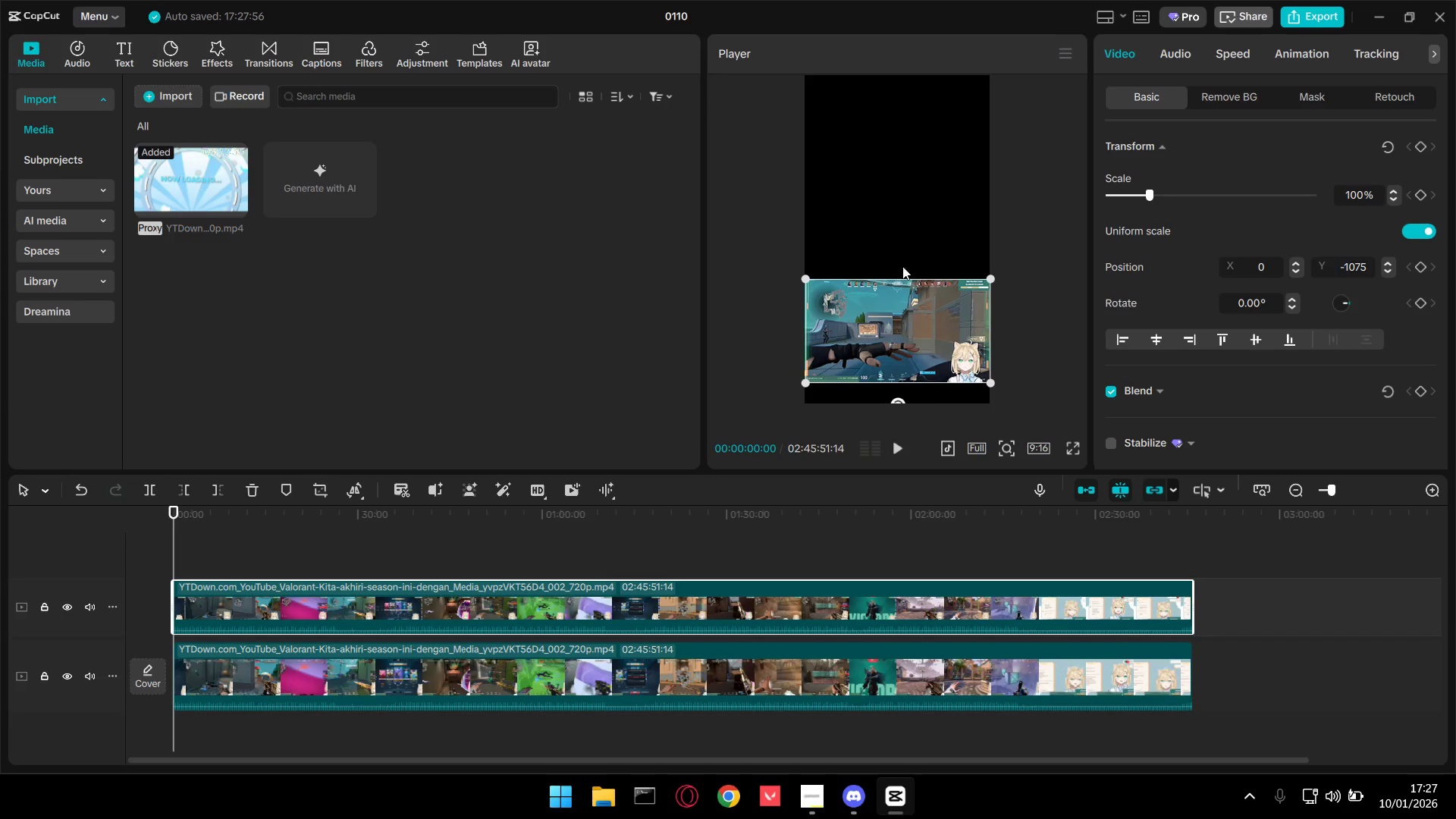 
left_click_drag(start_coordinate=[893, 324], to_coordinate=[885, 154])
 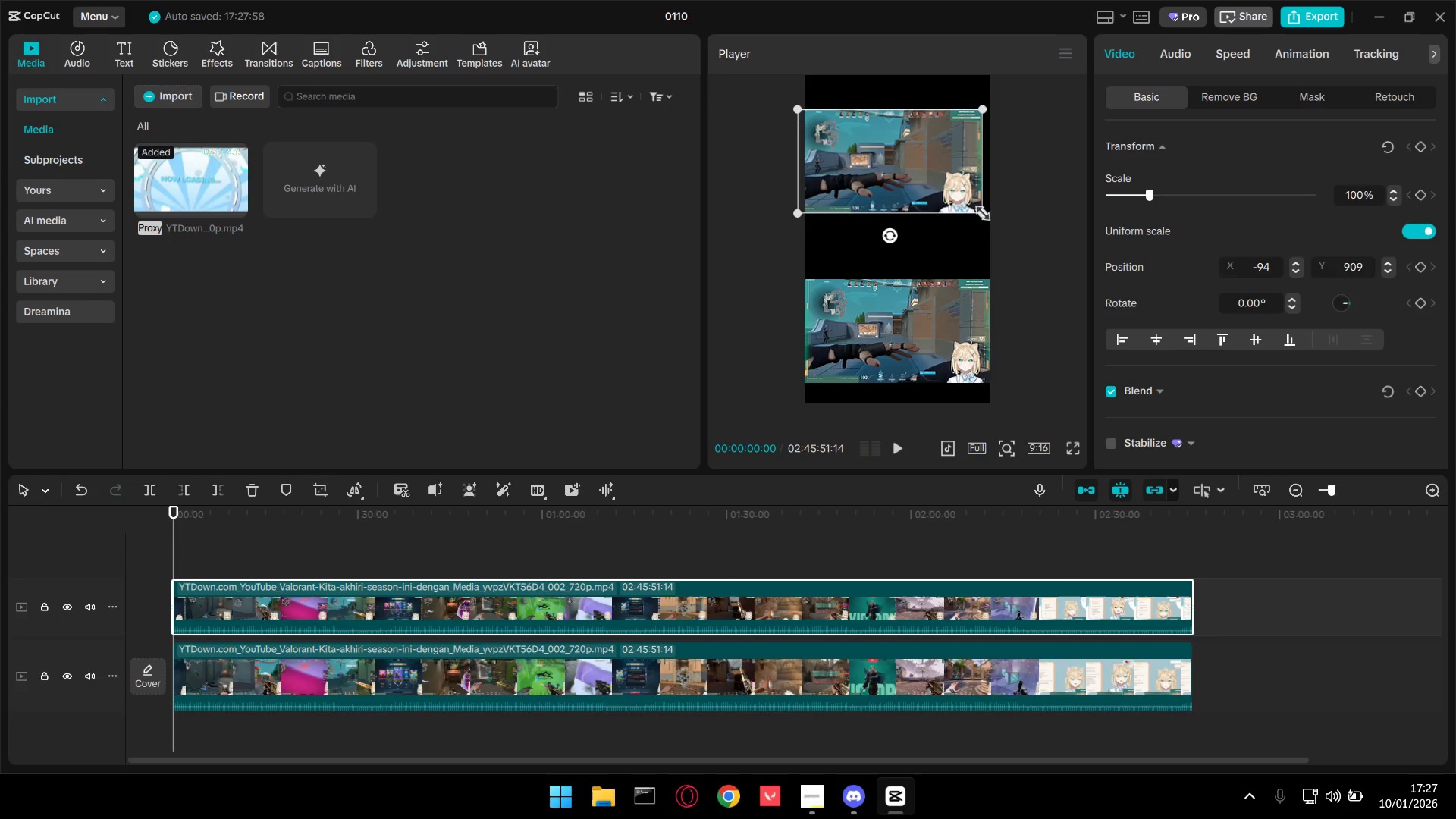 
left_click_drag(start_coordinate=[983, 212], to_coordinate=[1113, 286])
 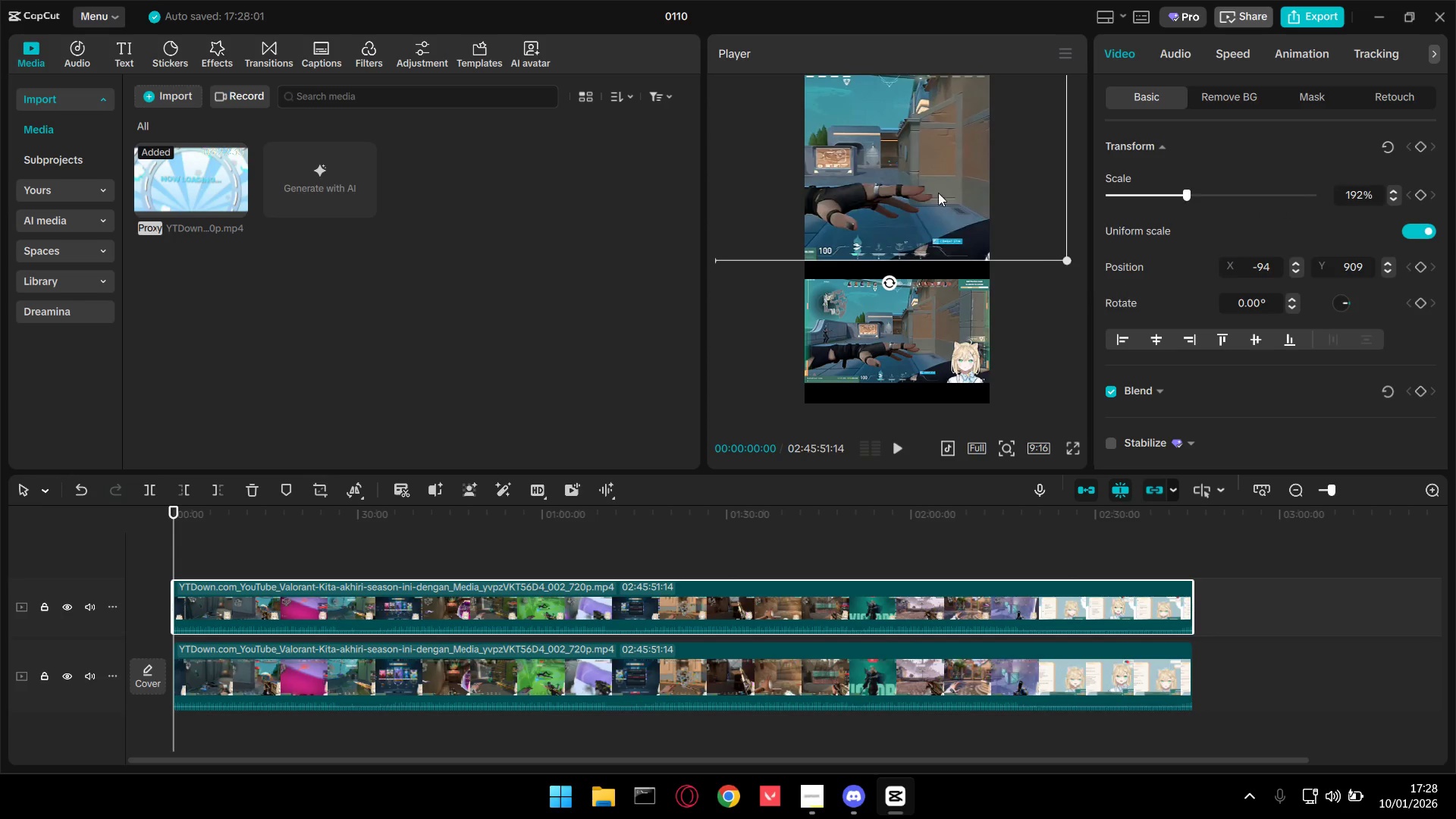 
left_click_drag(start_coordinate=[938, 193], to_coordinate=[937, 209])
 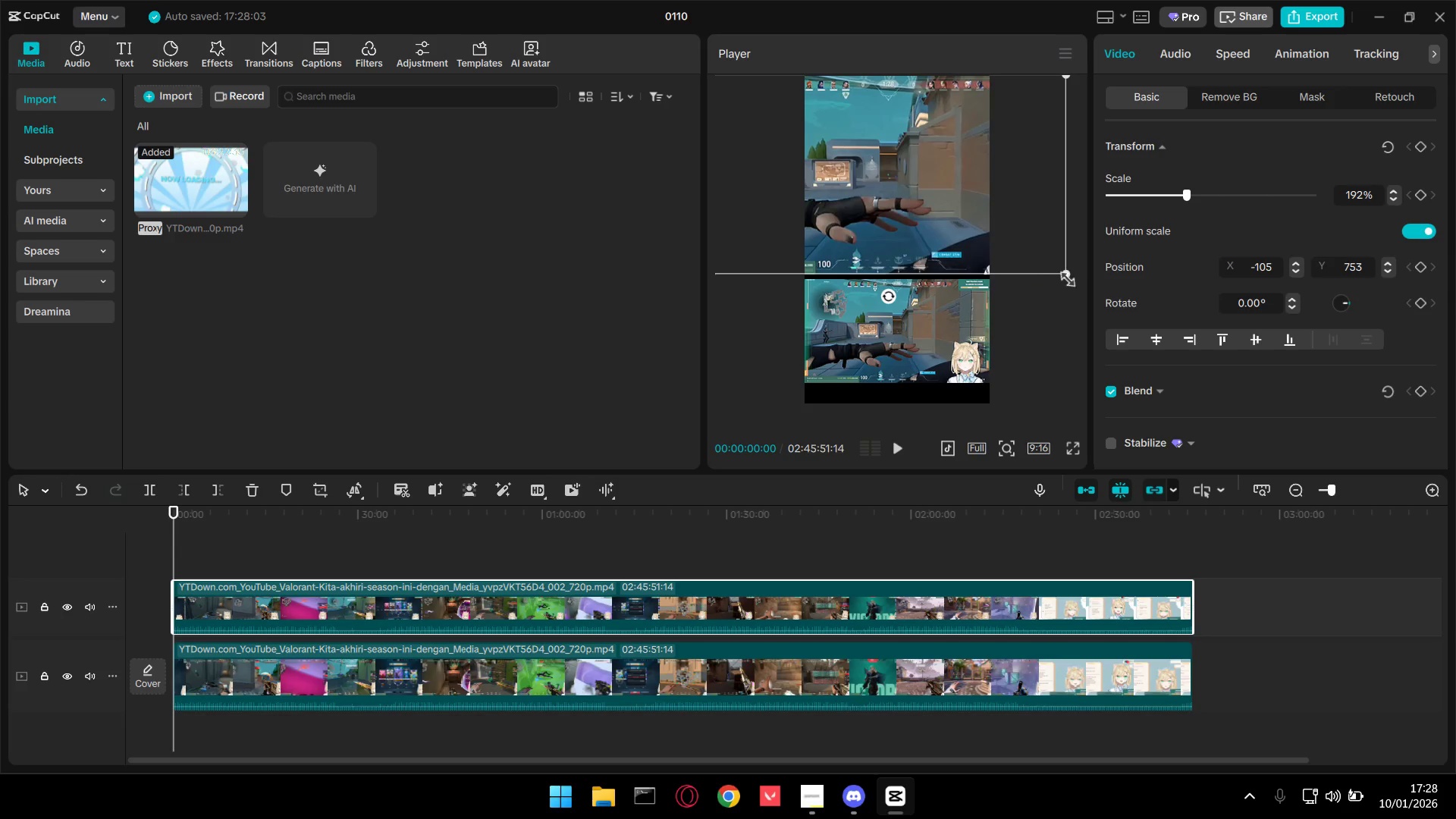 
left_click_drag(start_coordinate=[996, 231], to_coordinate=[1003, 231])
 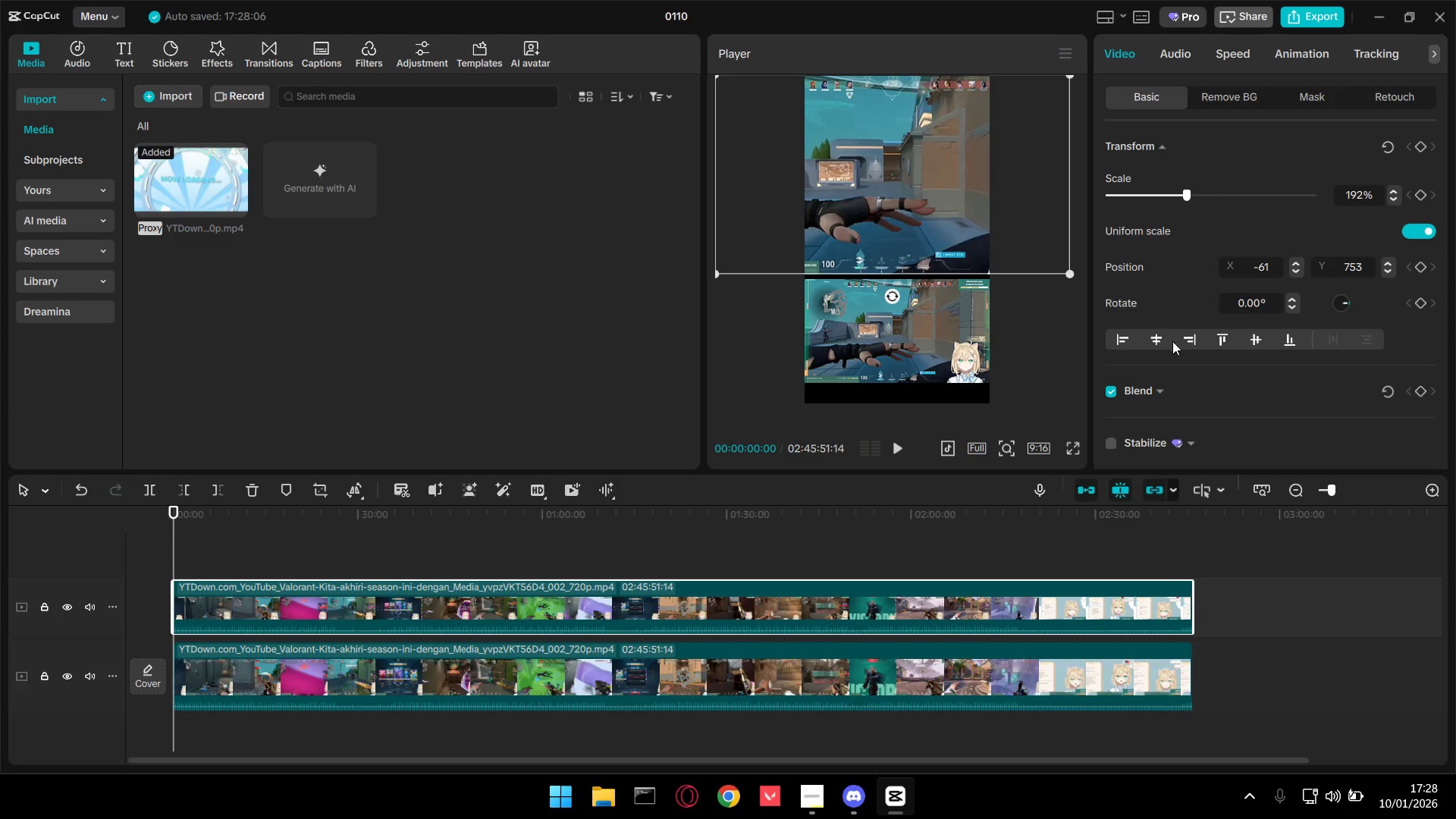 
scroll: coordinate [1175, 341], scroll_direction: down, amount: 1.0
 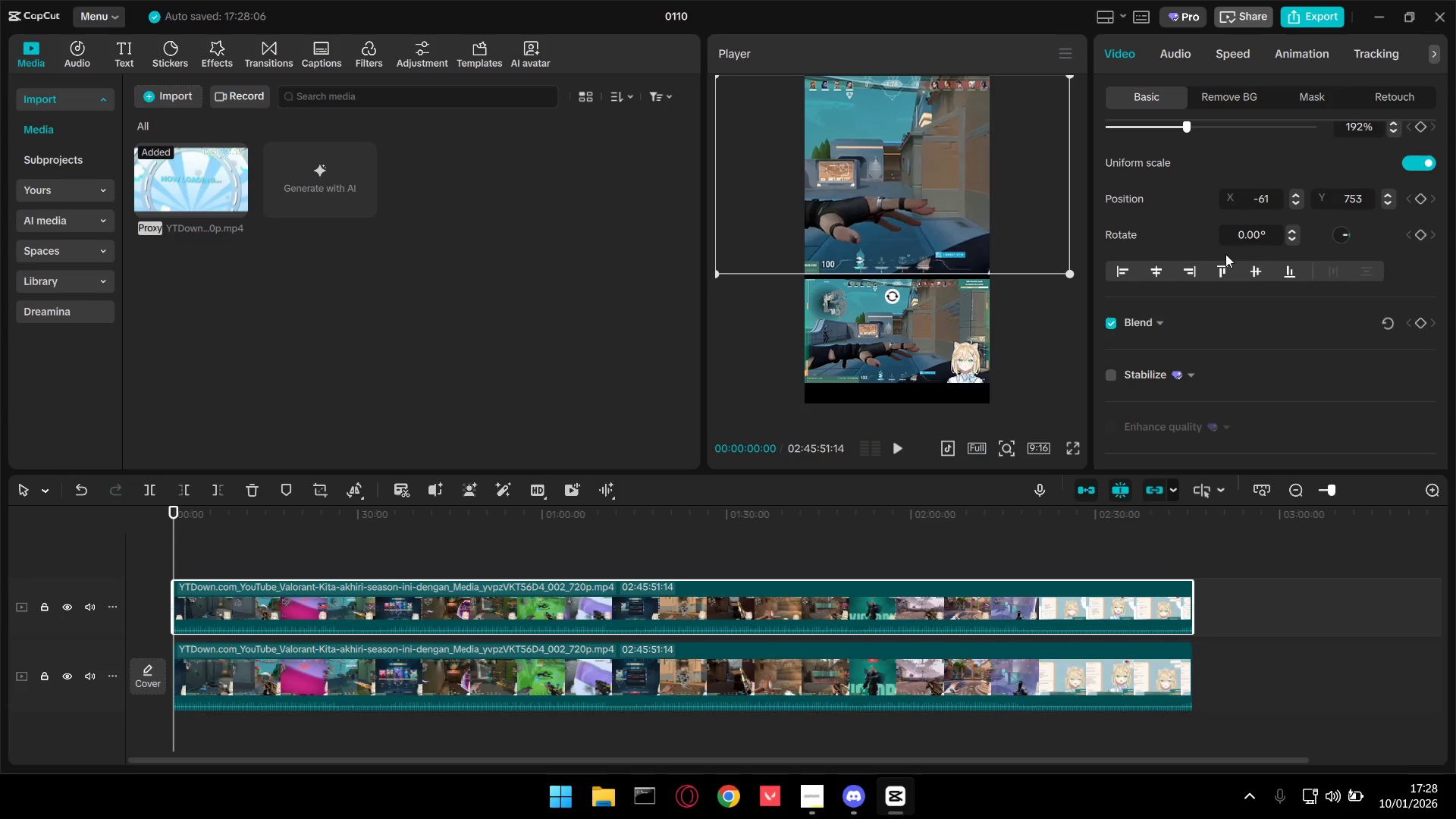 
left_click([1156, 273])
 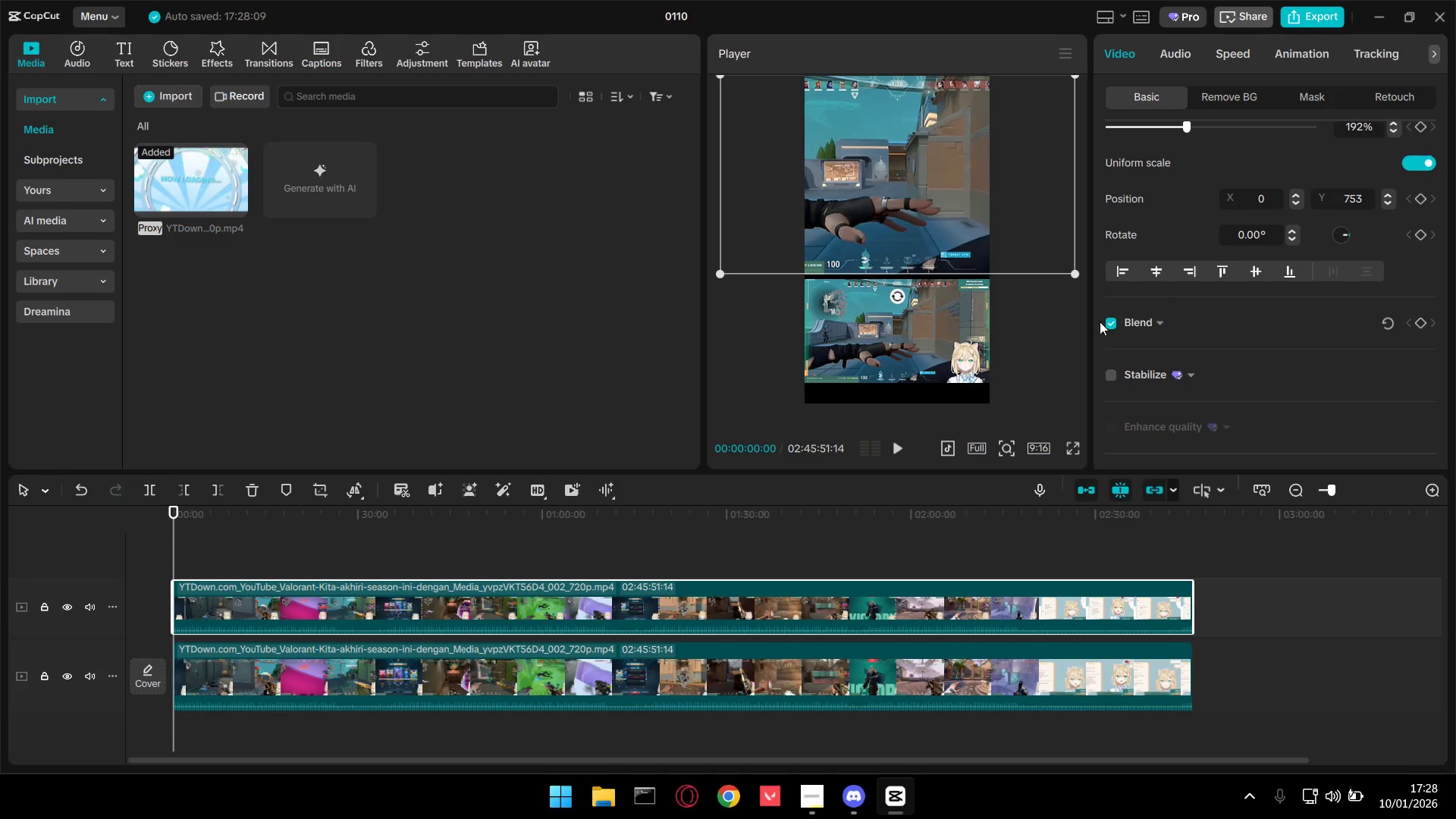 
left_click([937, 322])
 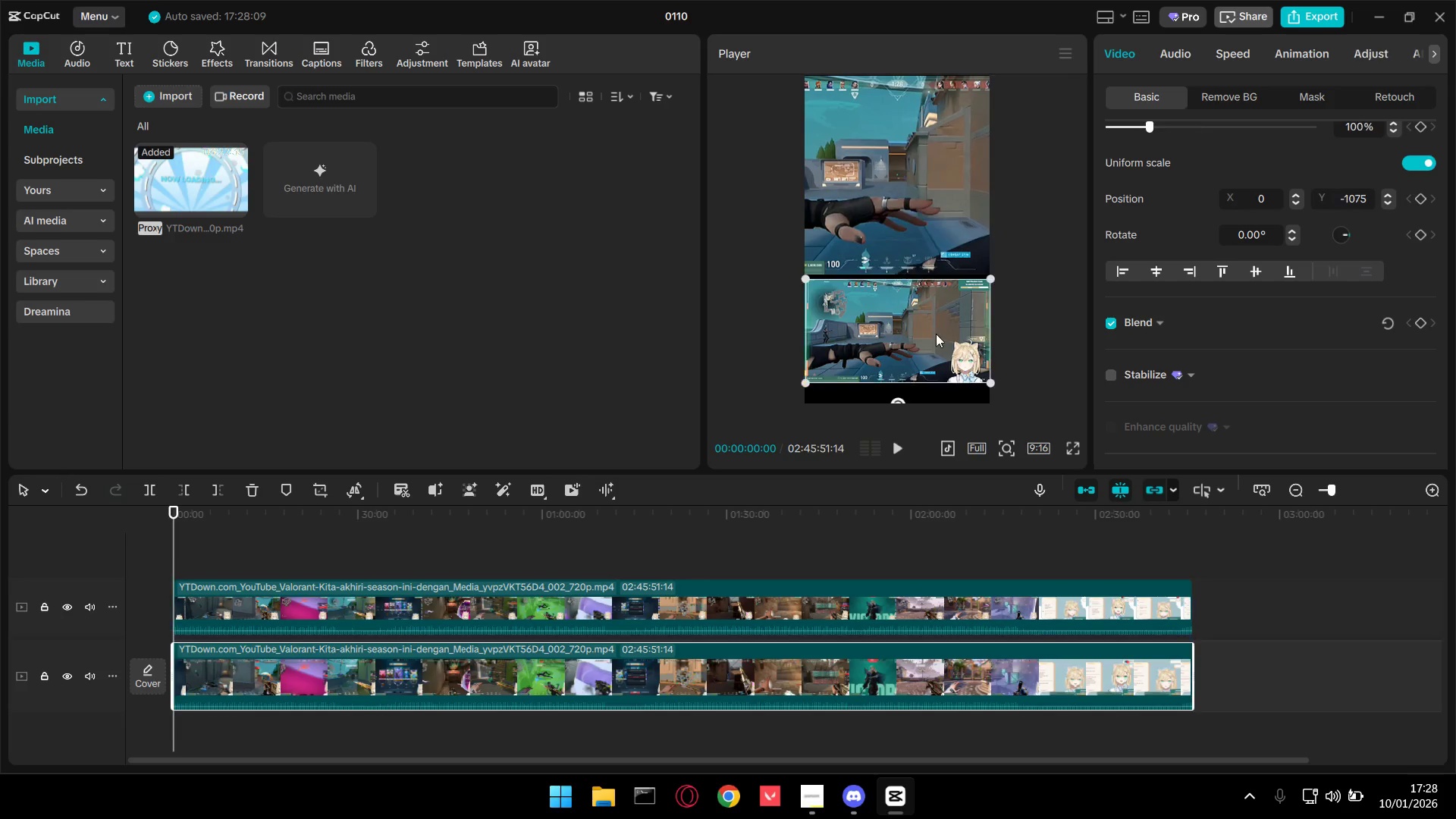 
left_click_drag(start_coordinate=[937, 338], to_coordinate=[880, 311])
 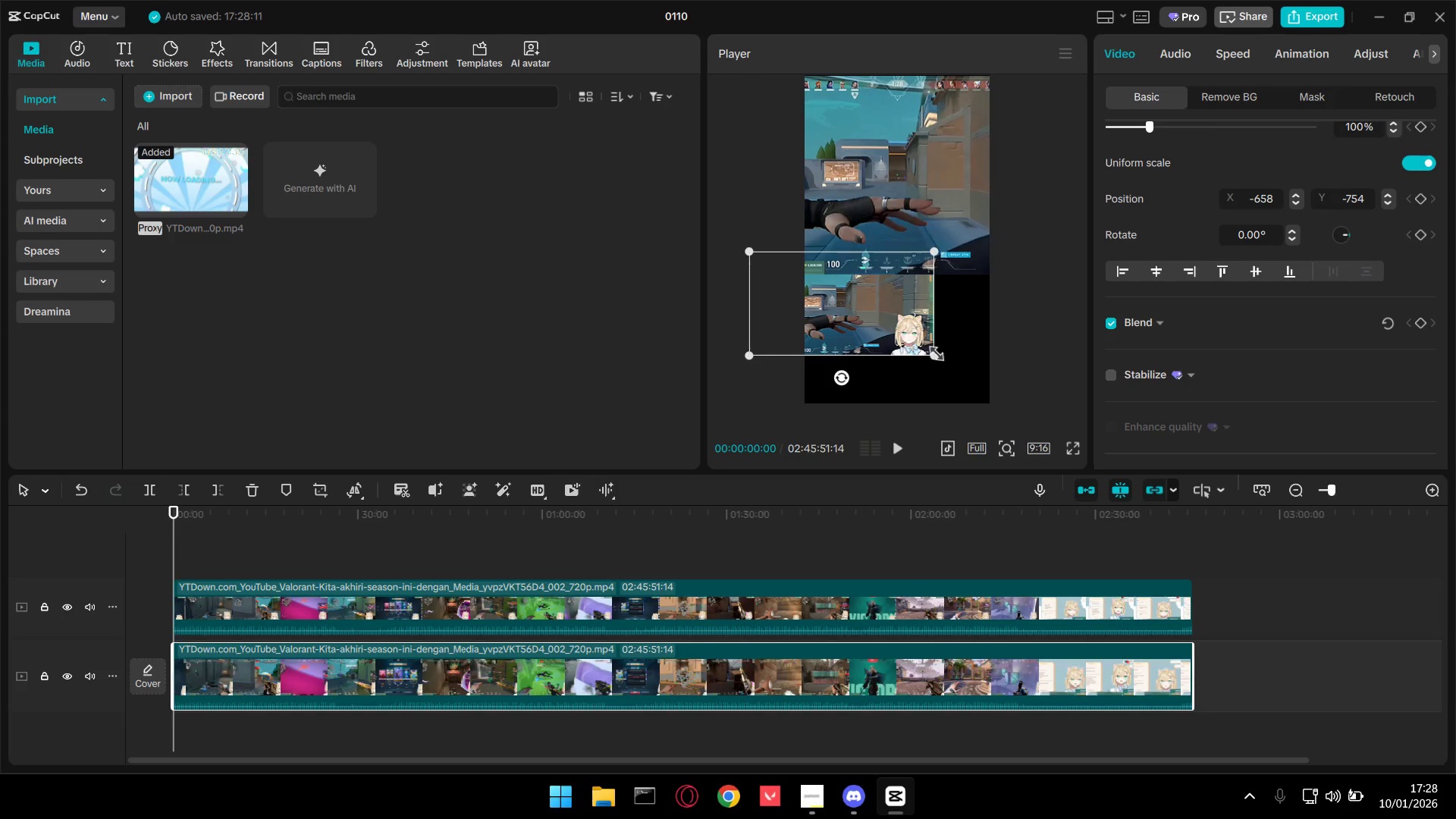 
left_click_drag(start_coordinate=[927, 356], to_coordinate=[951, 375])
 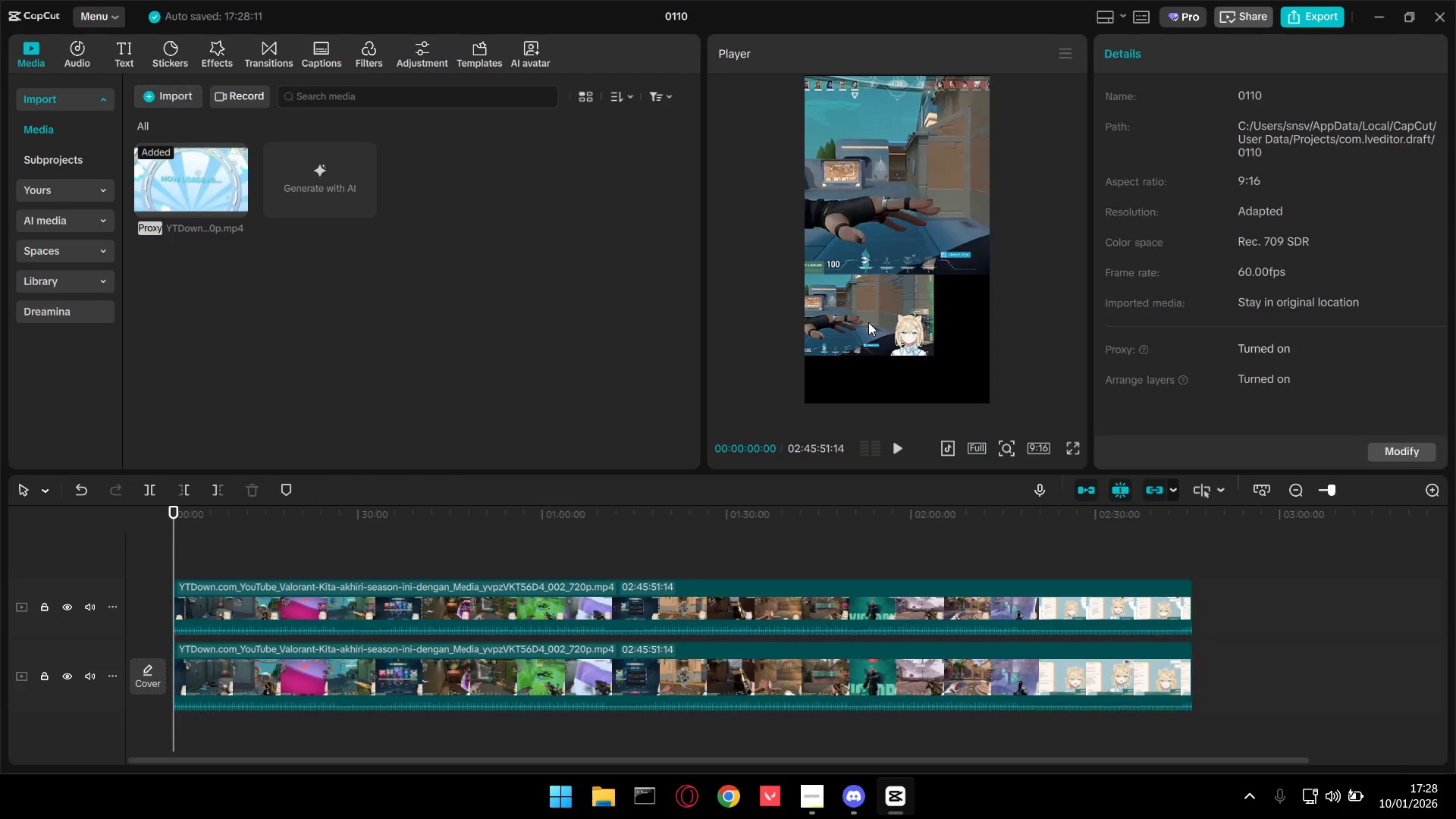 
double_click([893, 330])
 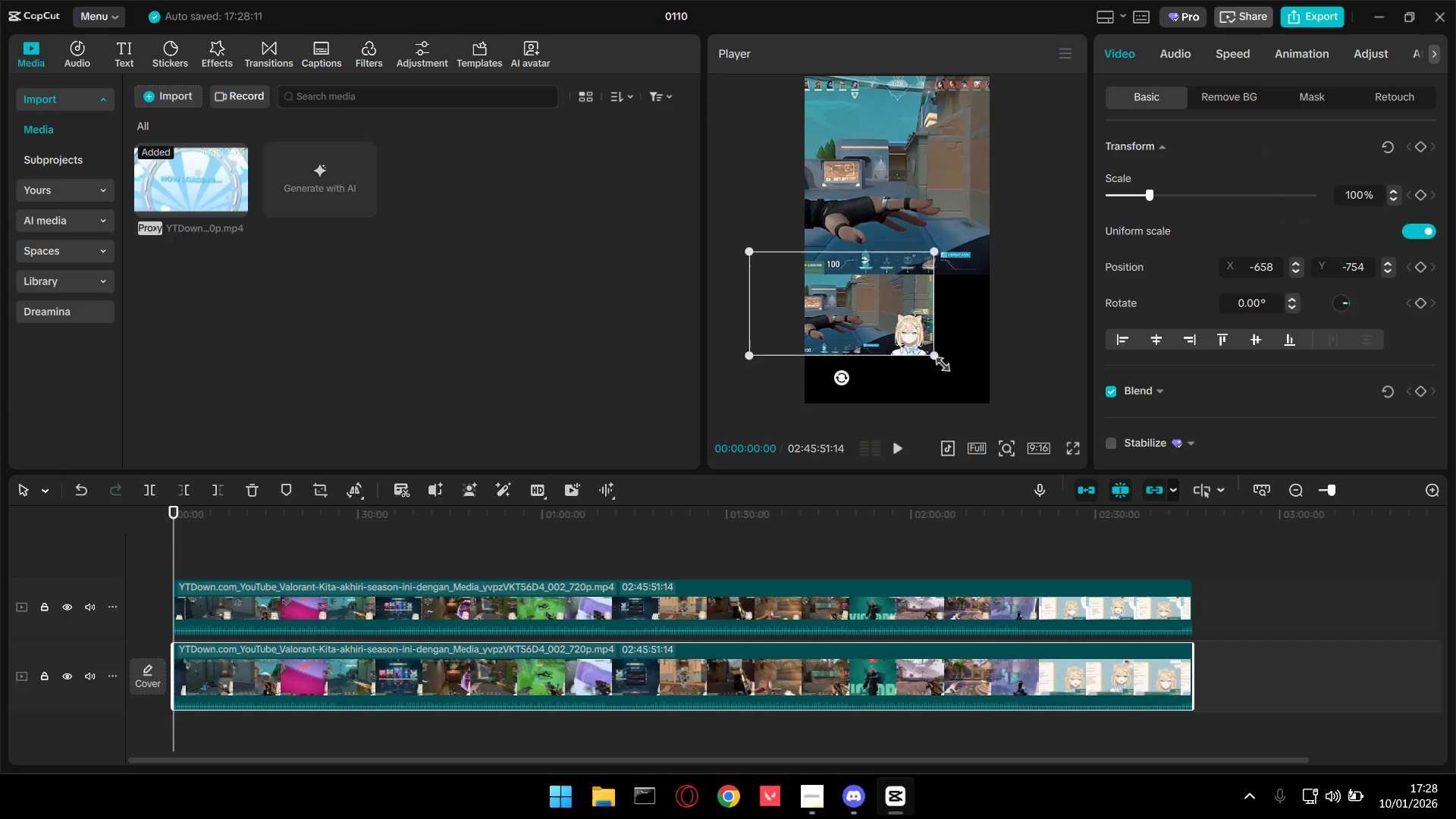 
left_click_drag(start_coordinate=[936, 359], to_coordinate=[1203, 506])
 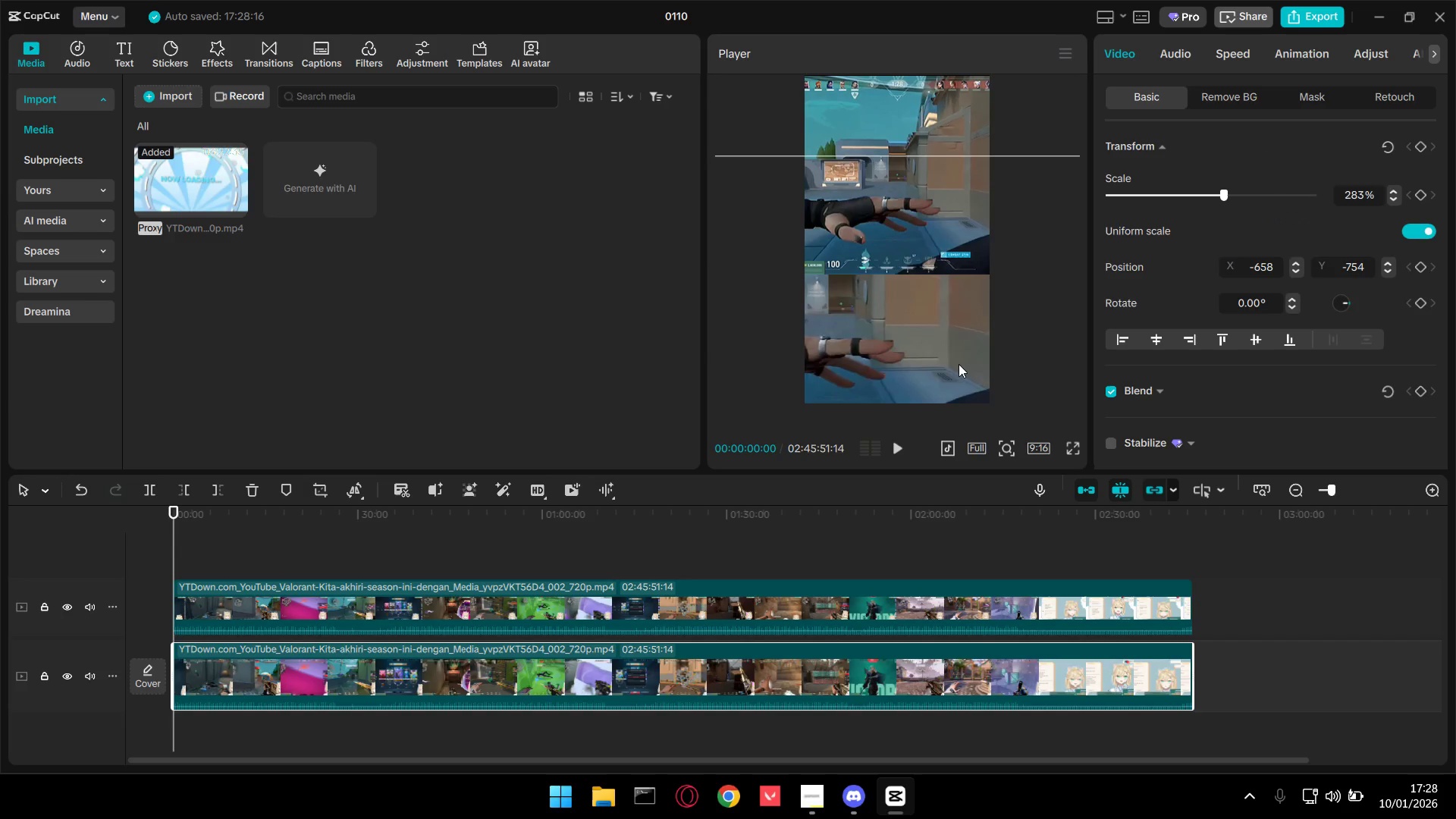 
left_click_drag(start_coordinate=[940, 347], to_coordinate=[800, 300])
 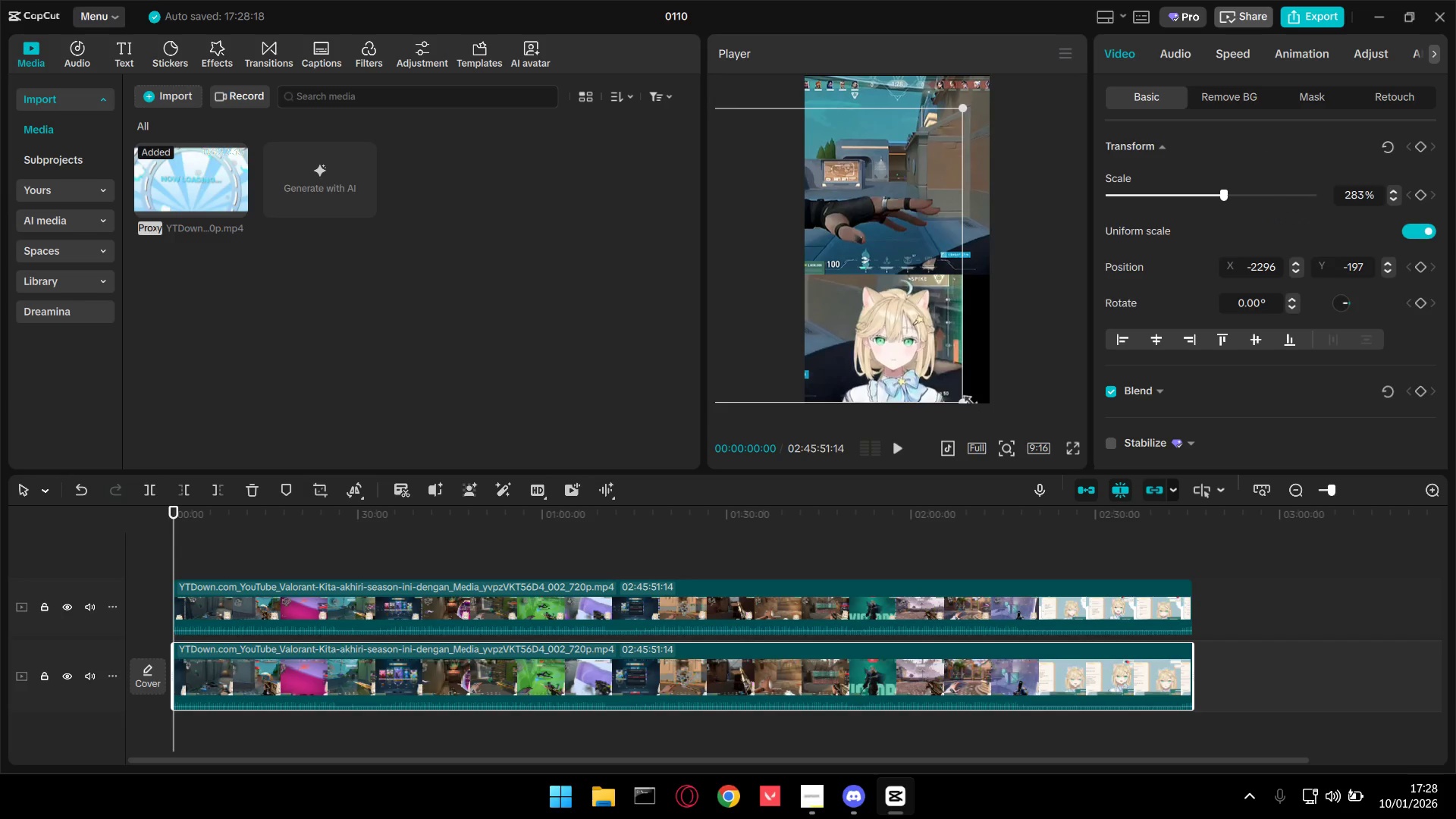 
left_click_drag(start_coordinate=[966, 400], to_coordinate=[1003, 416])
 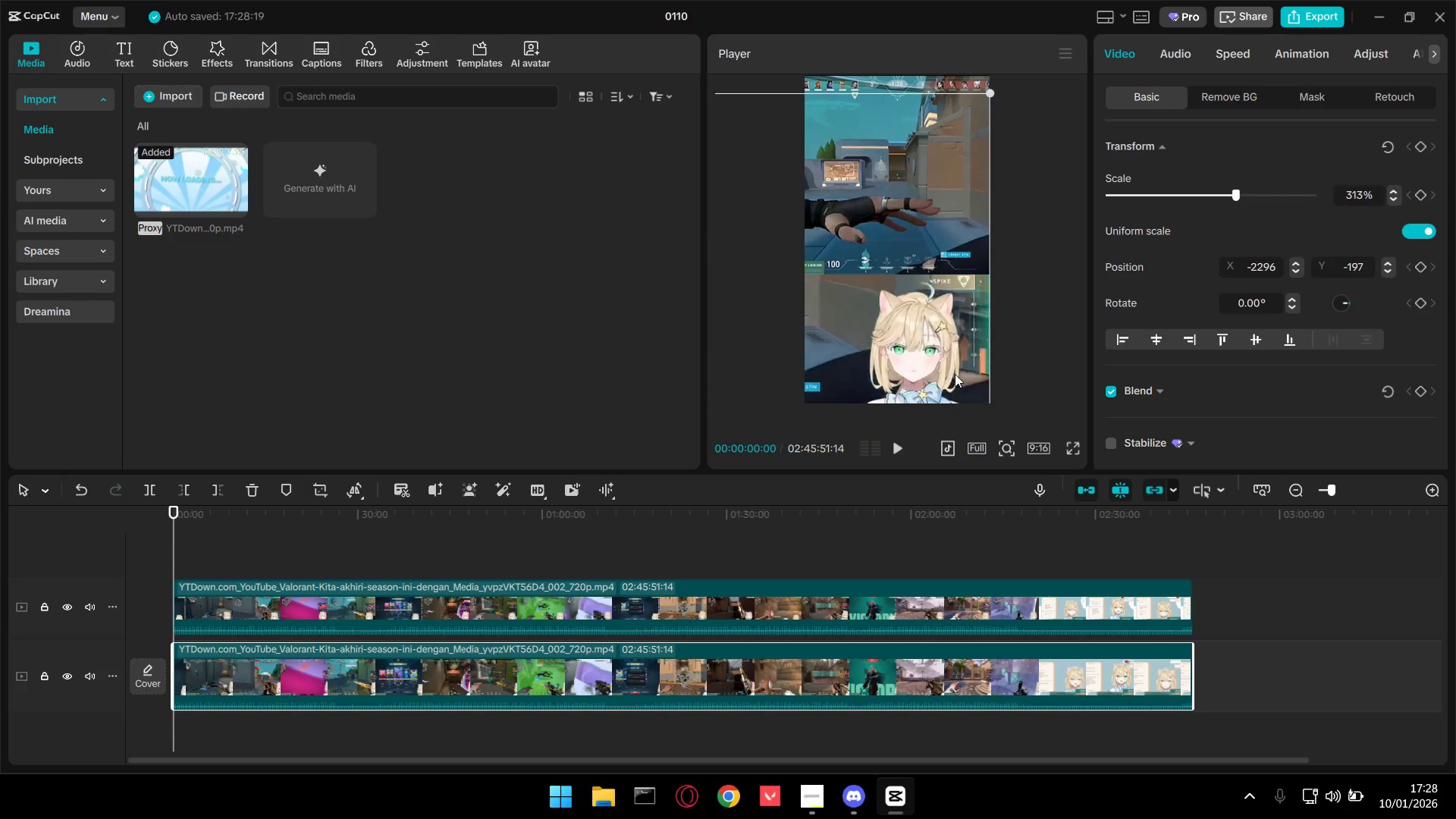 
left_click_drag(start_coordinate=[955, 373], to_coordinate=[949, 358])
 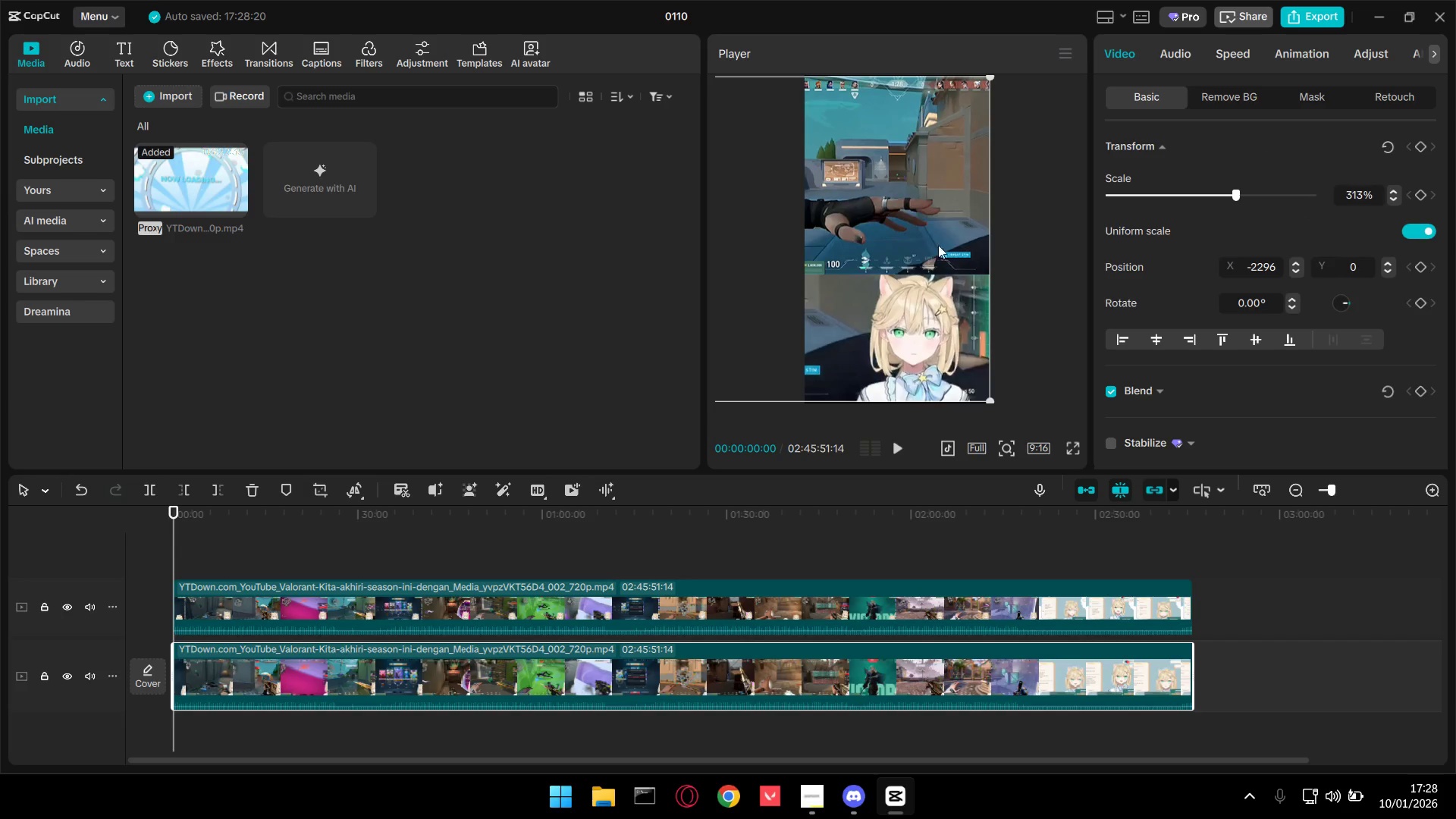 
left_click([925, 218])
 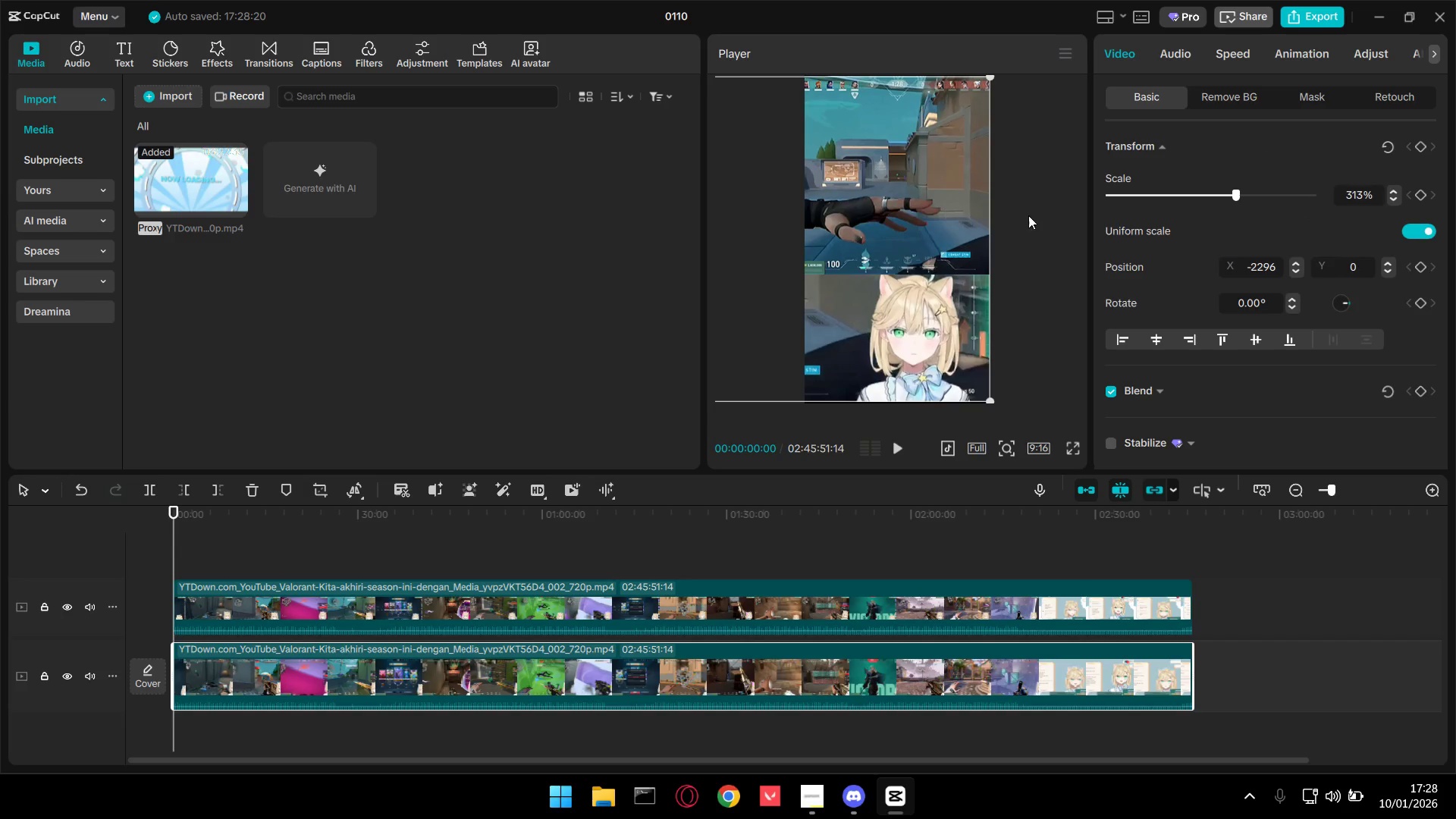 
double_click([1048, 175])
 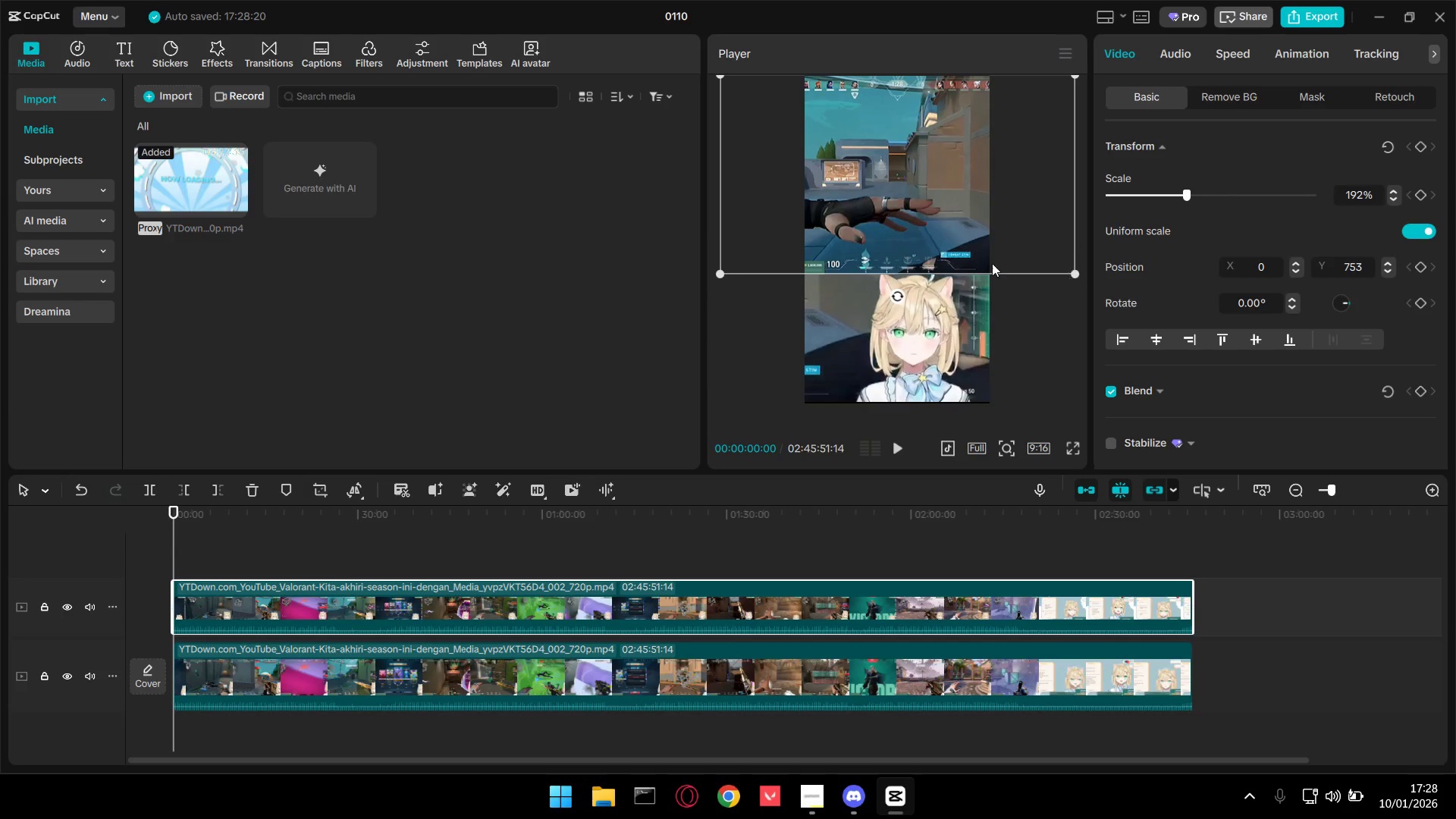 
left_click_drag(start_coordinate=[949, 199], to_coordinate=[953, 202])
 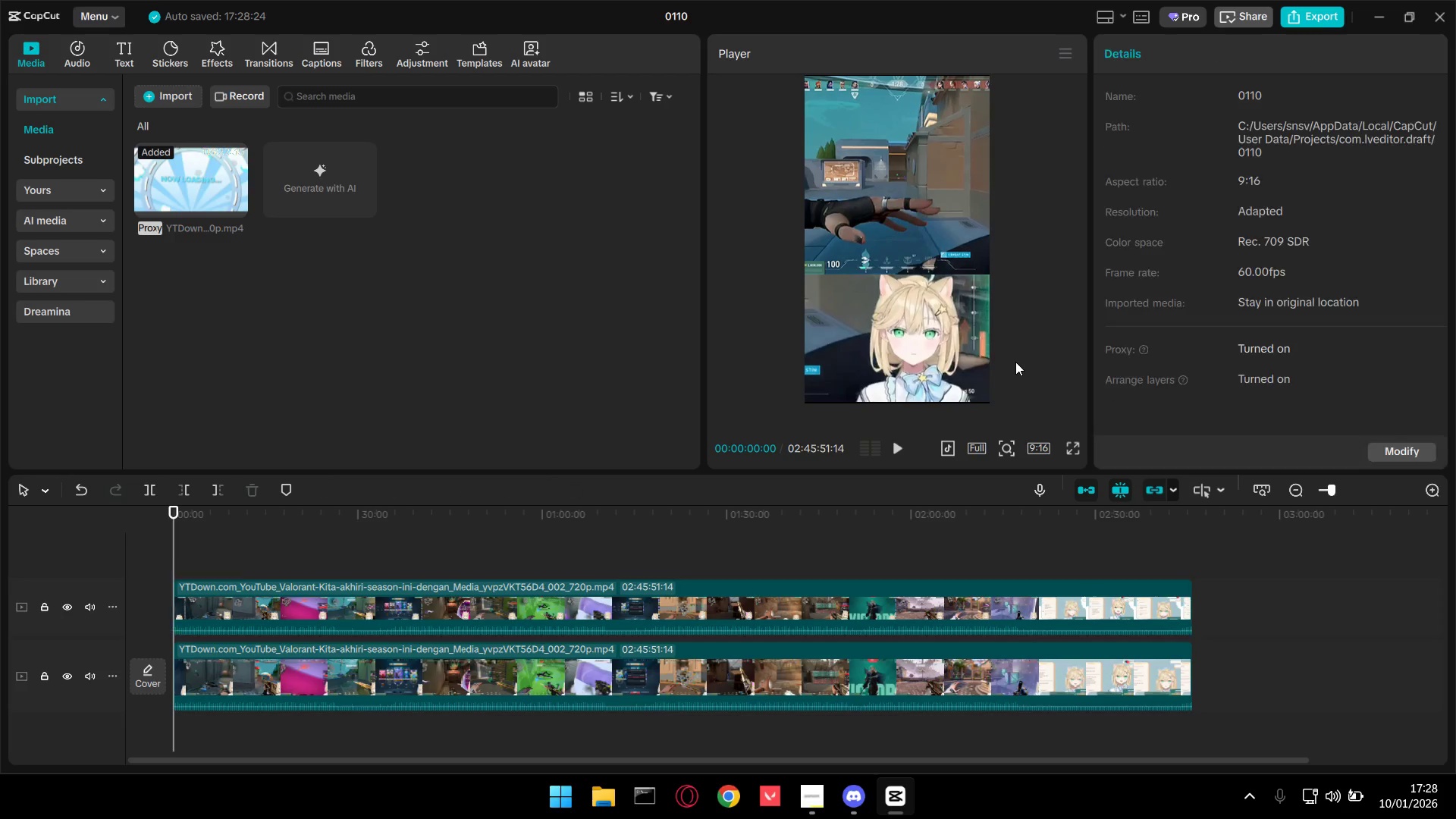 
double_click([940, 354])
 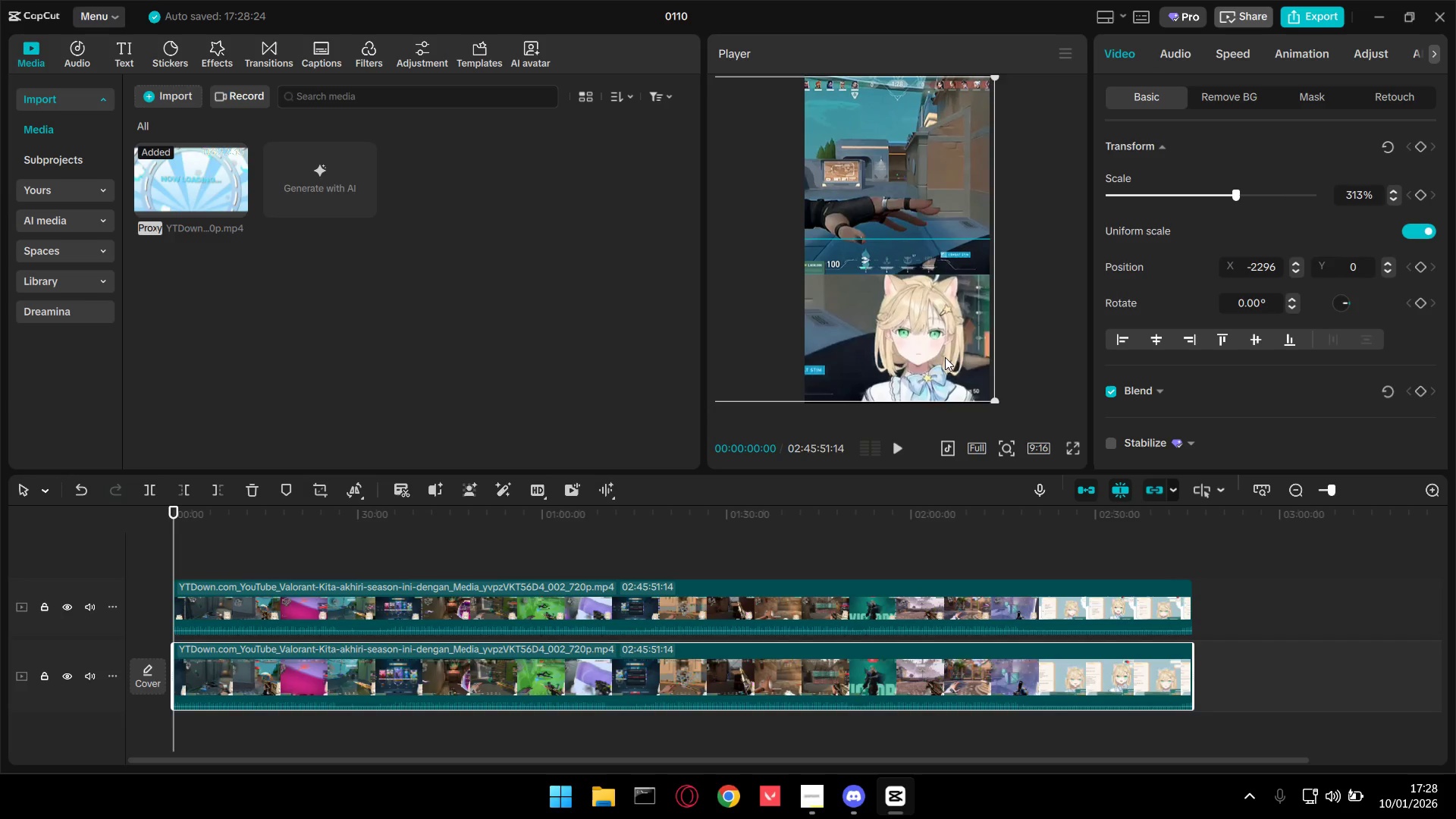 
left_click_drag(start_coordinate=[988, 400], to_coordinate=[962, 387])
 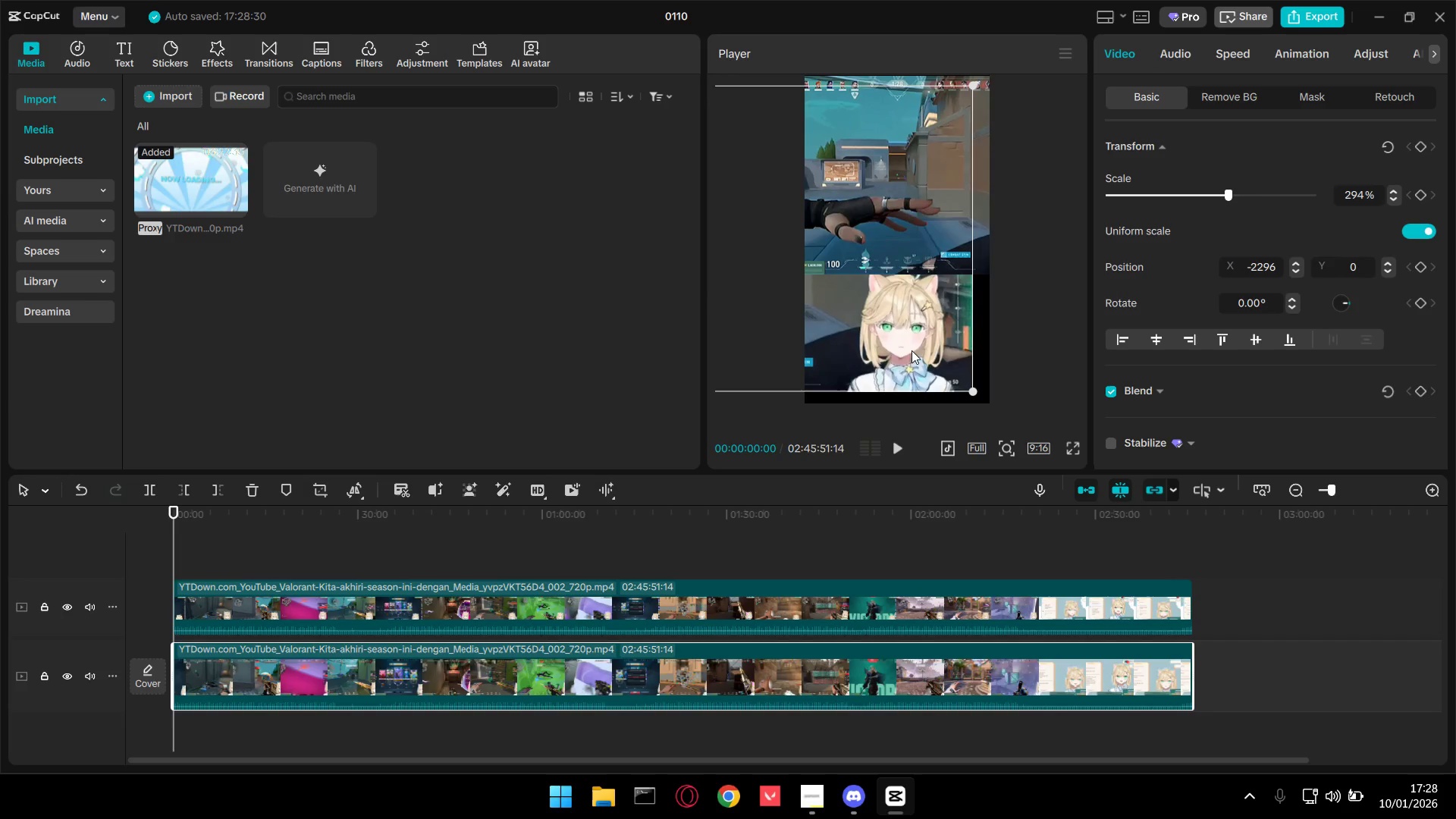 
left_click_drag(start_coordinate=[911, 350], to_coordinate=[925, 362])
 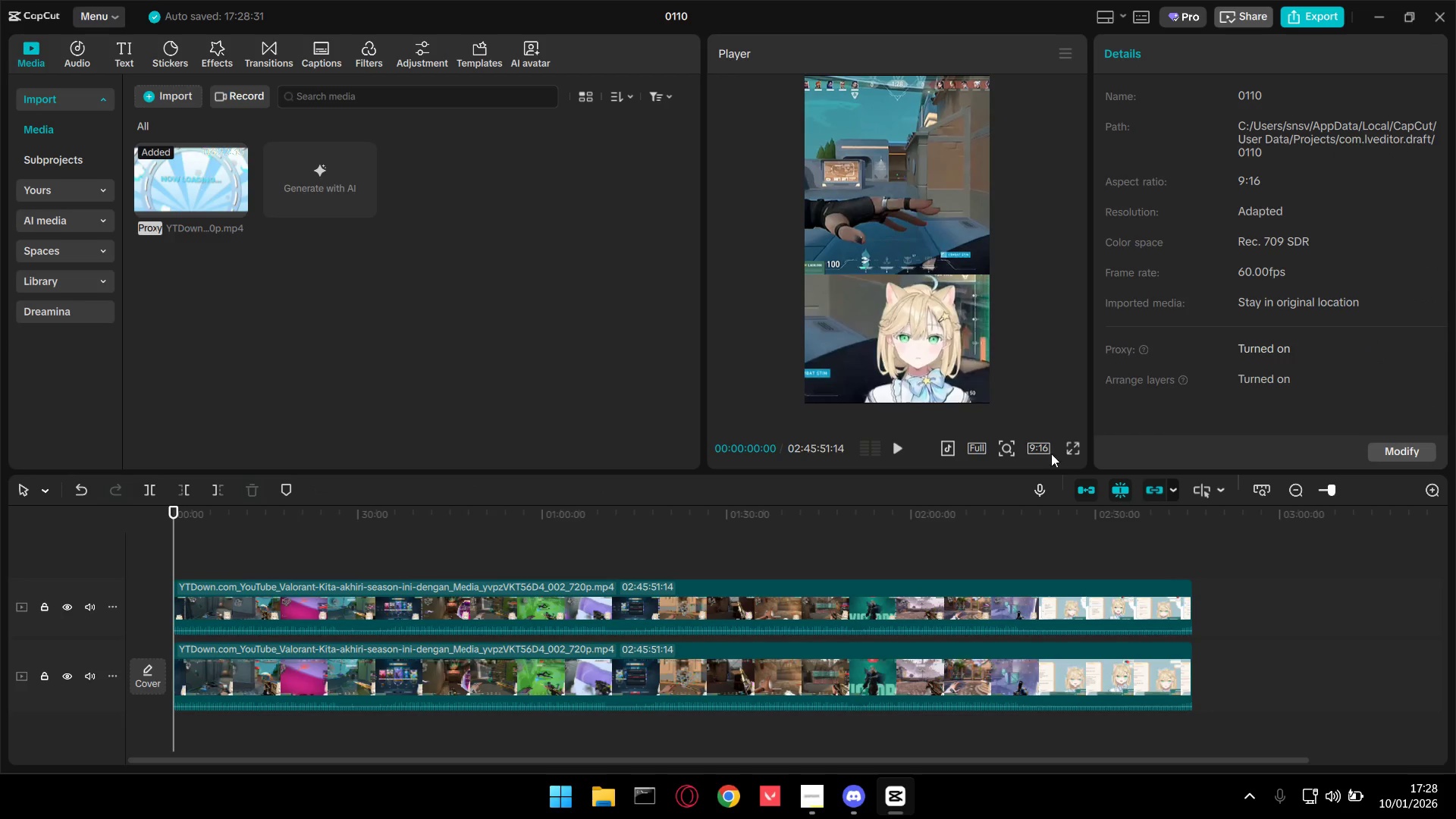 
key(Space)
 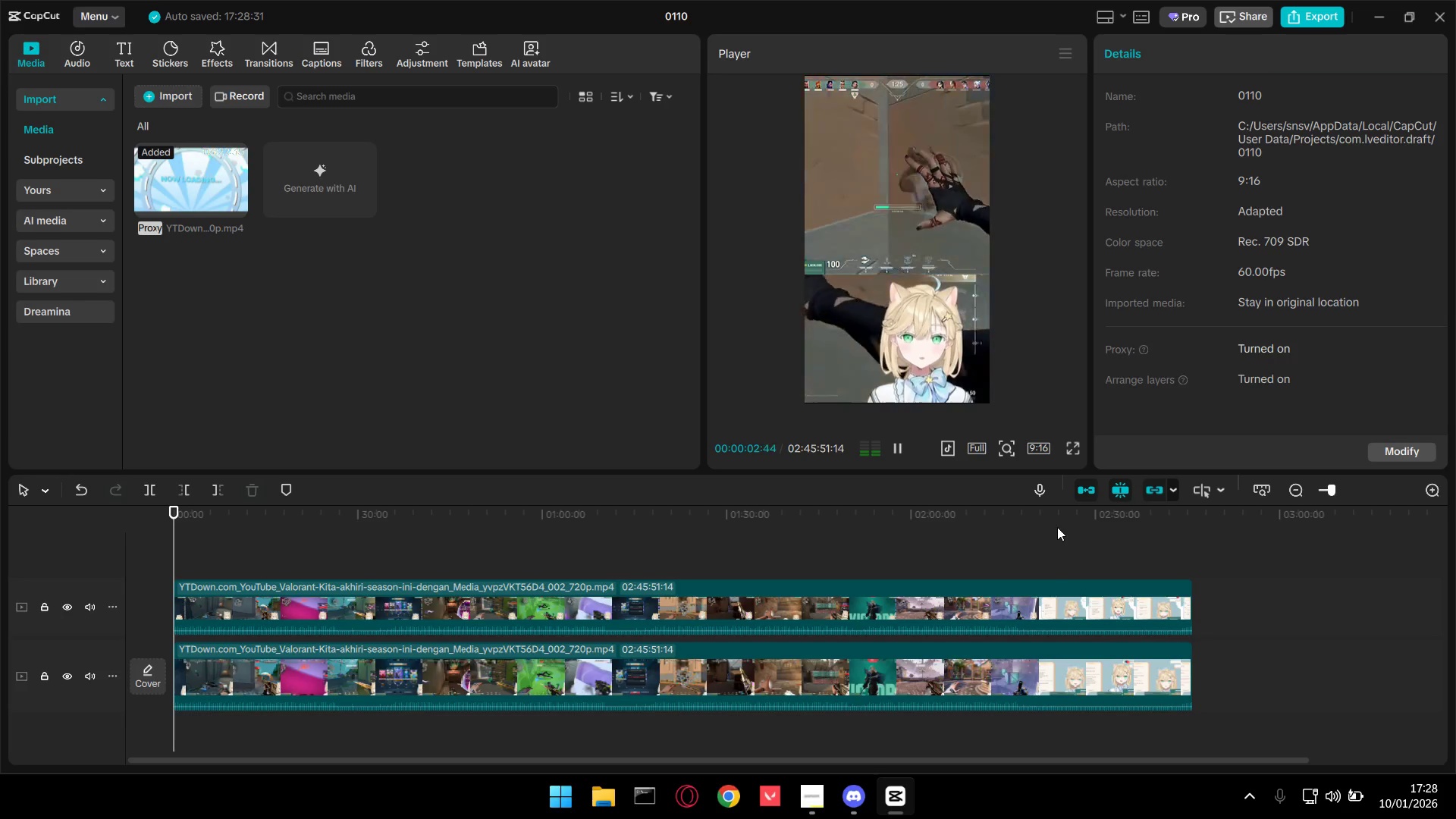 
wait(8.03)
 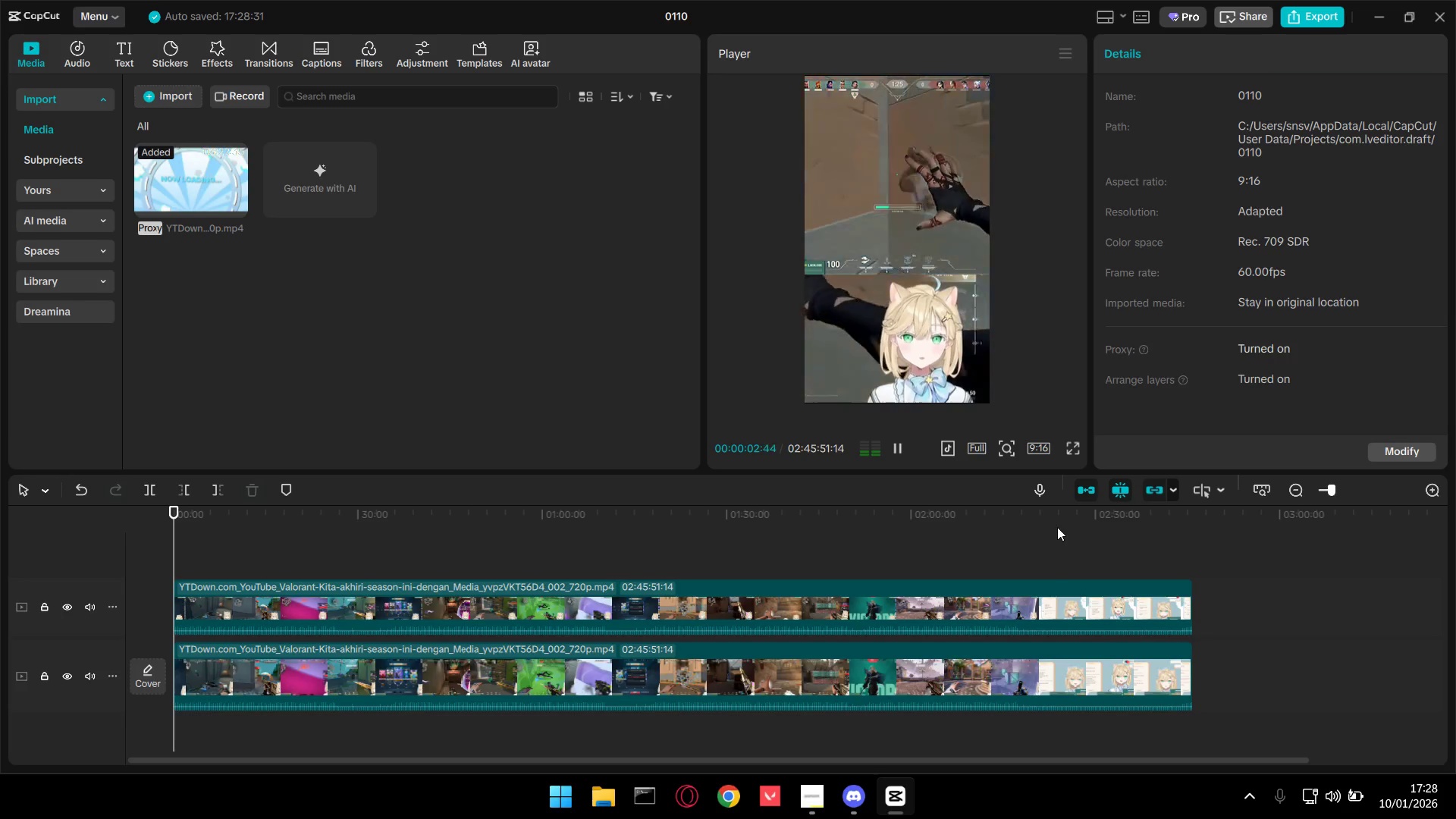 
key(Space)
 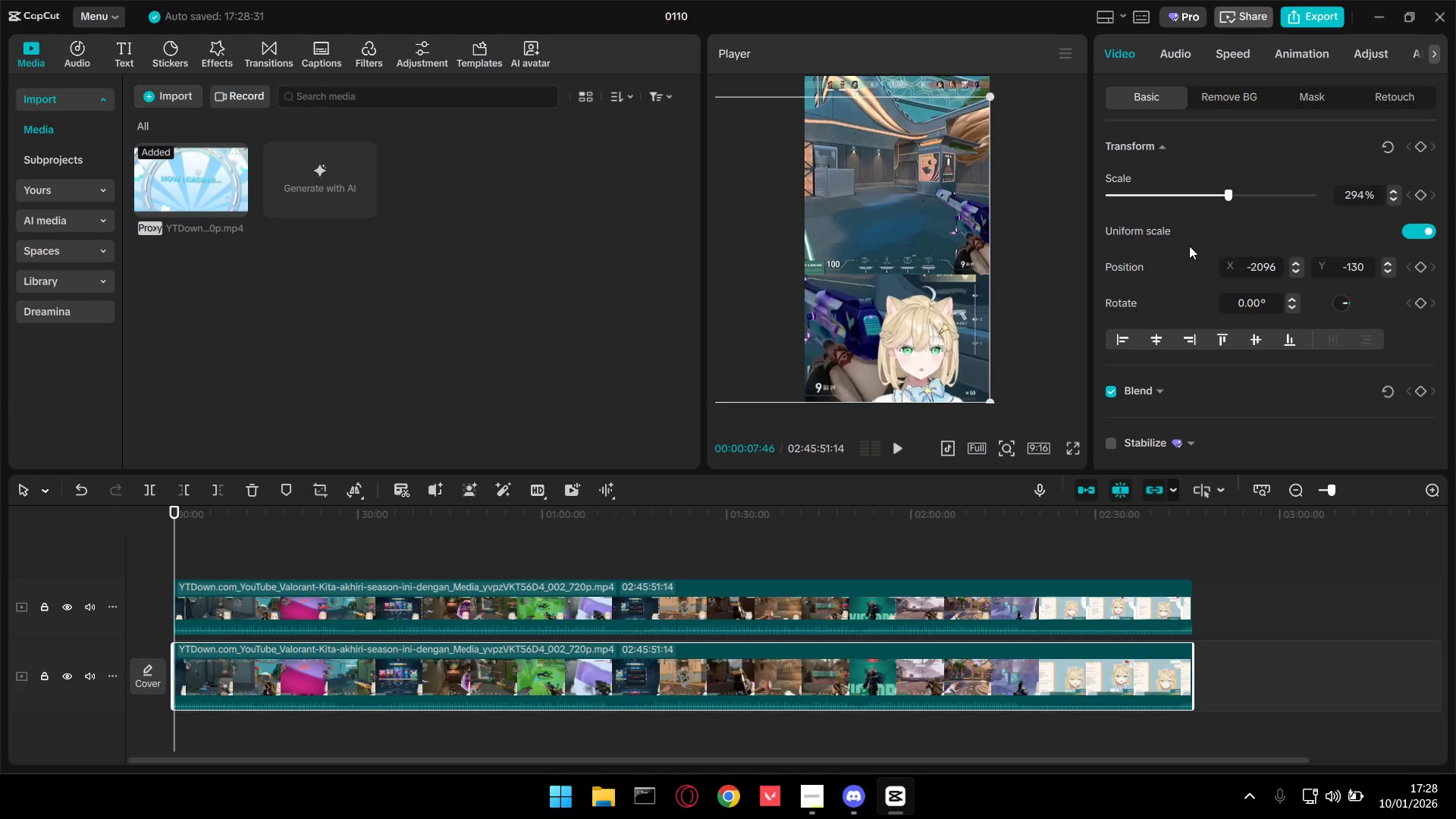 
left_click([1313, 103])
 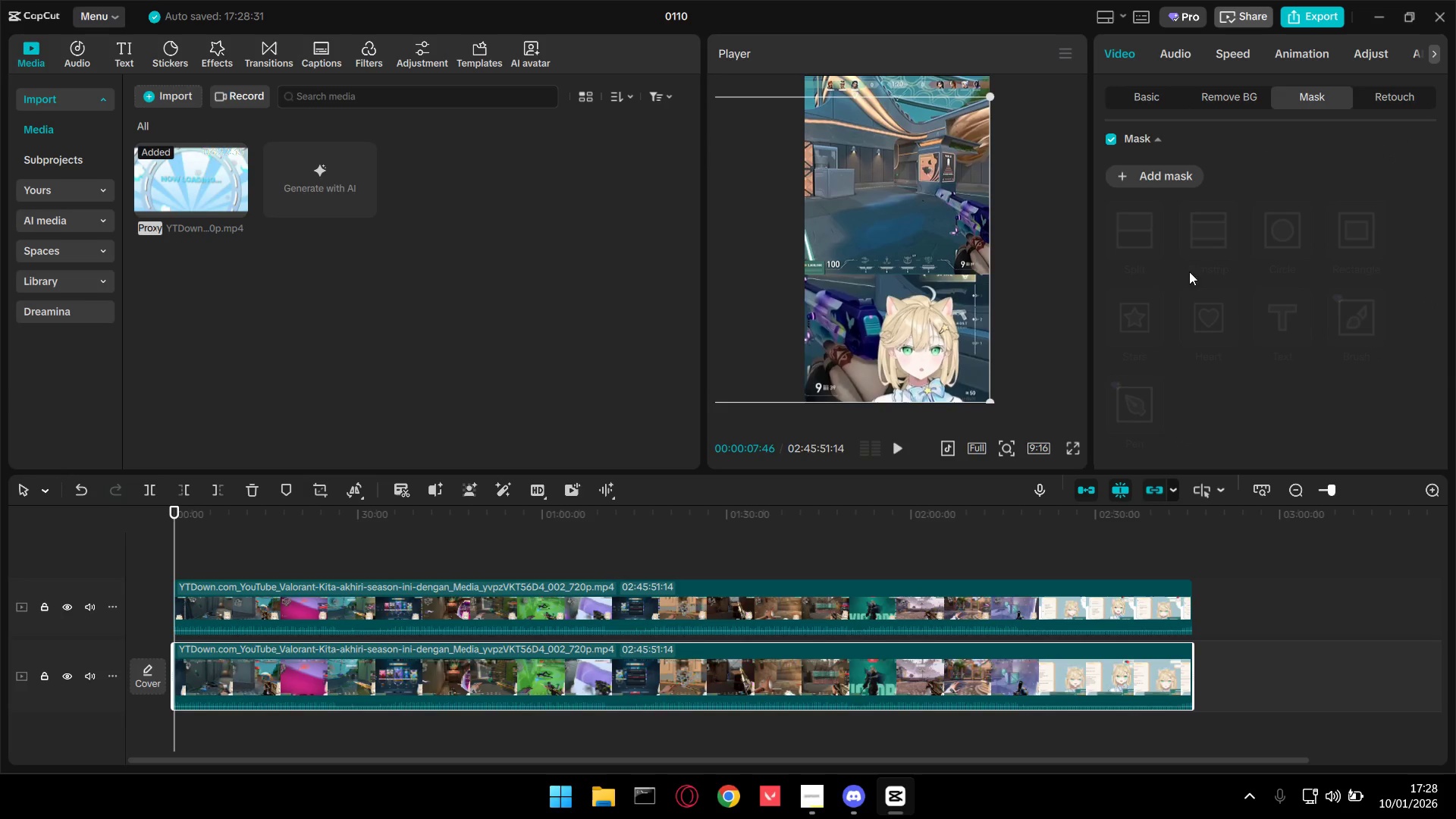 
left_click([1117, 174])
 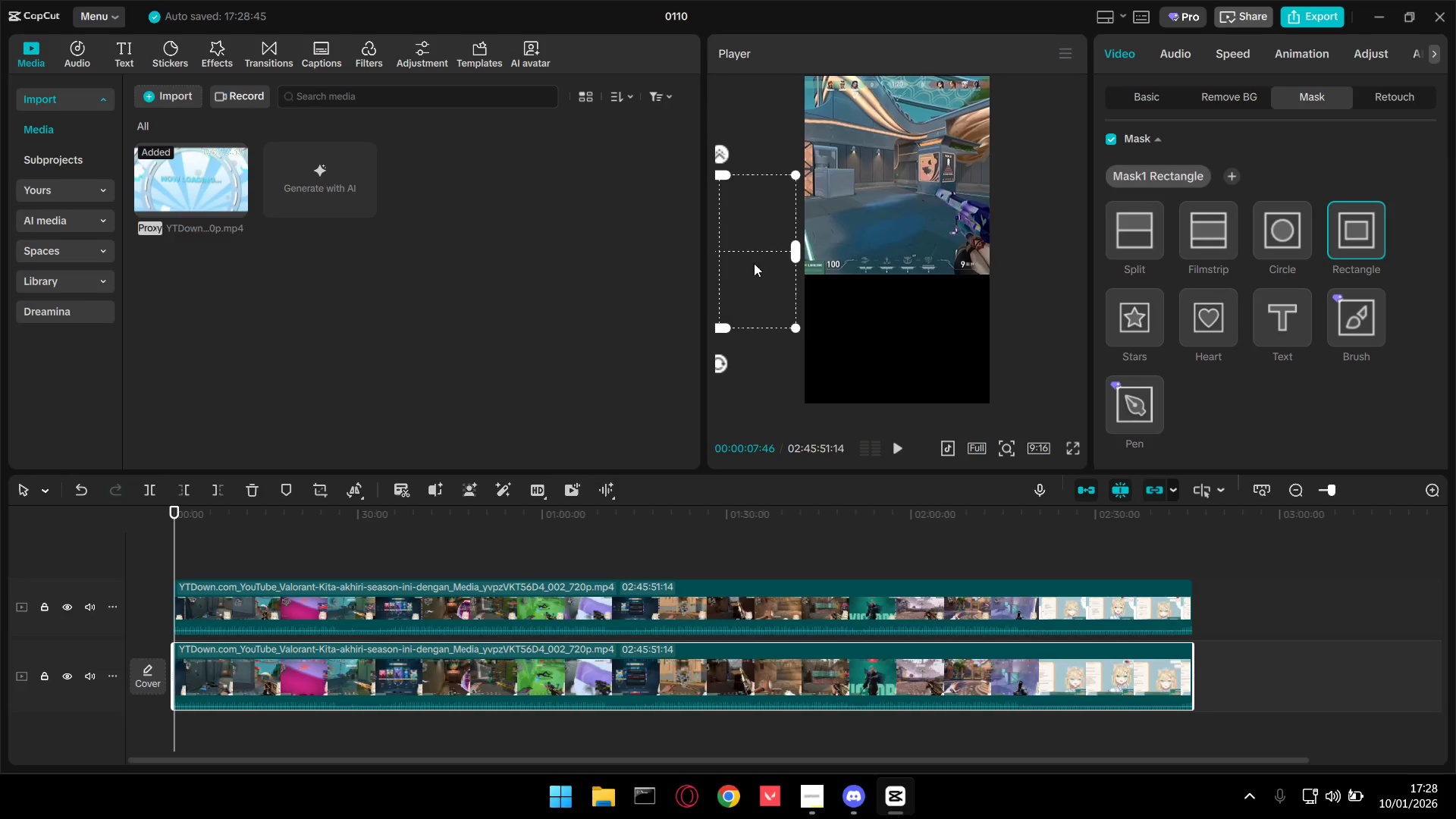 
left_click_drag(start_coordinate=[754, 257], to_coordinate=[947, 361])
 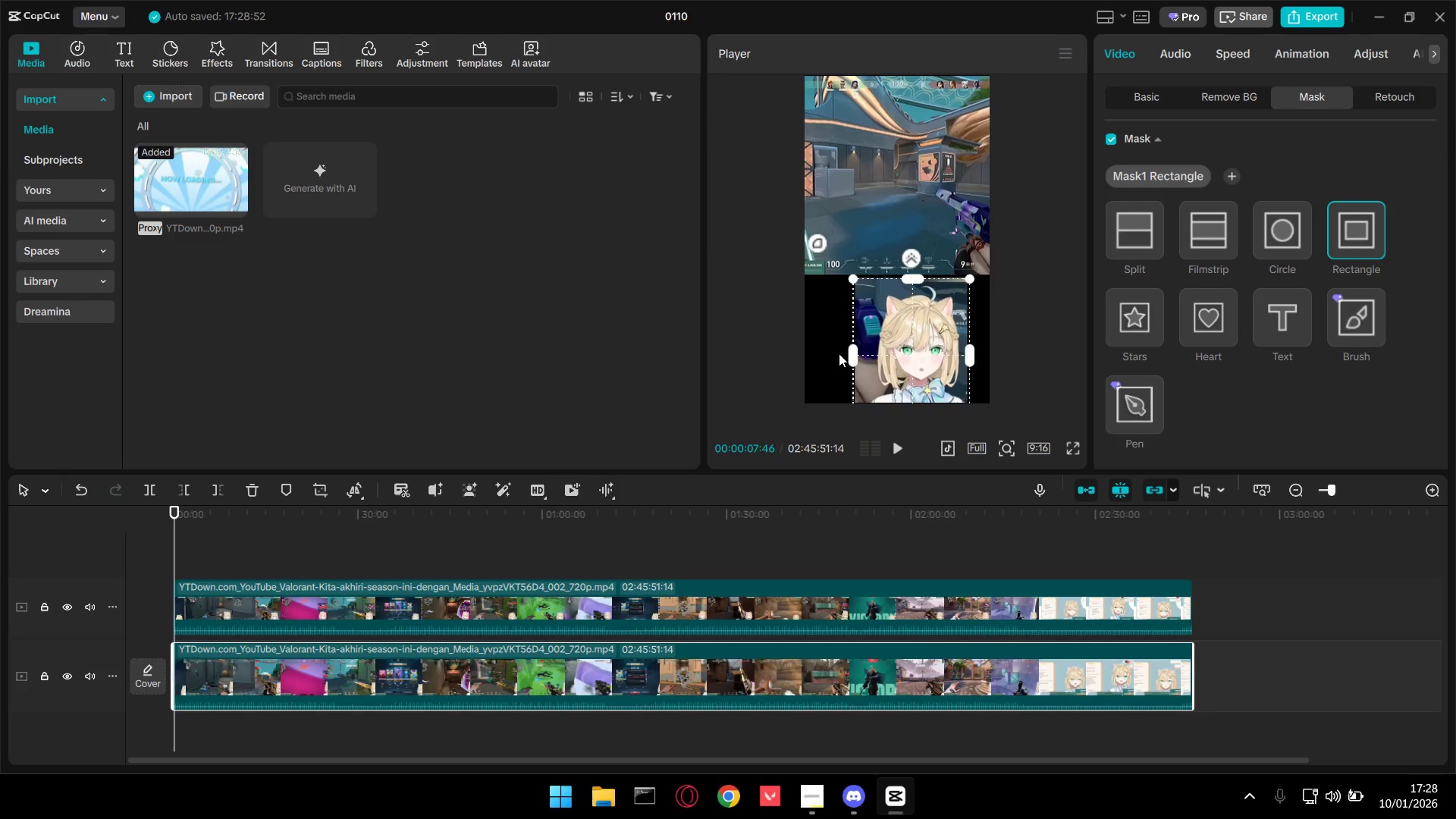 
left_click_drag(start_coordinate=[891, 362], to_coordinate=[893, 357])
 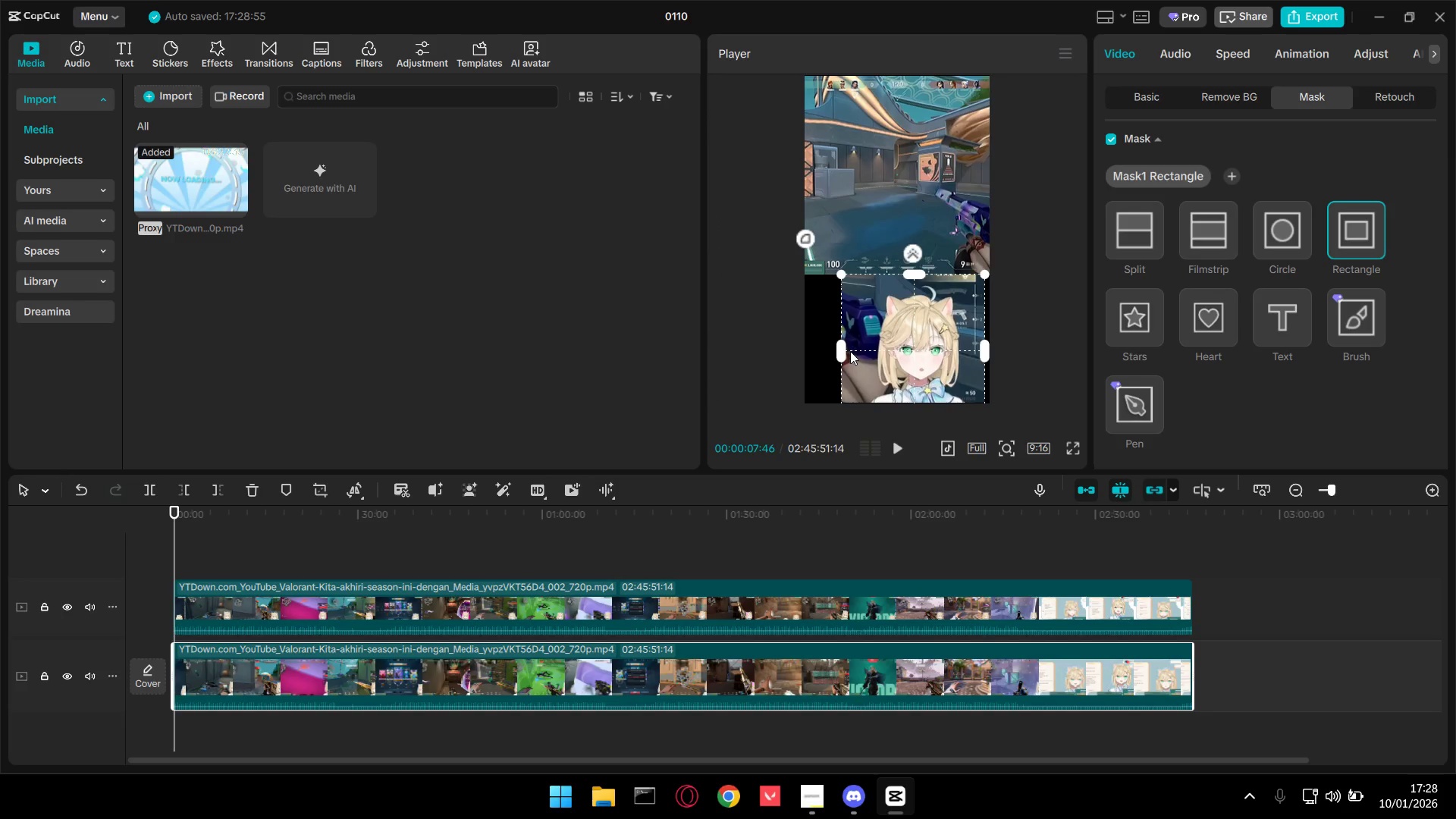 
left_click_drag(start_coordinate=[834, 349], to_coordinate=[823, 348])
 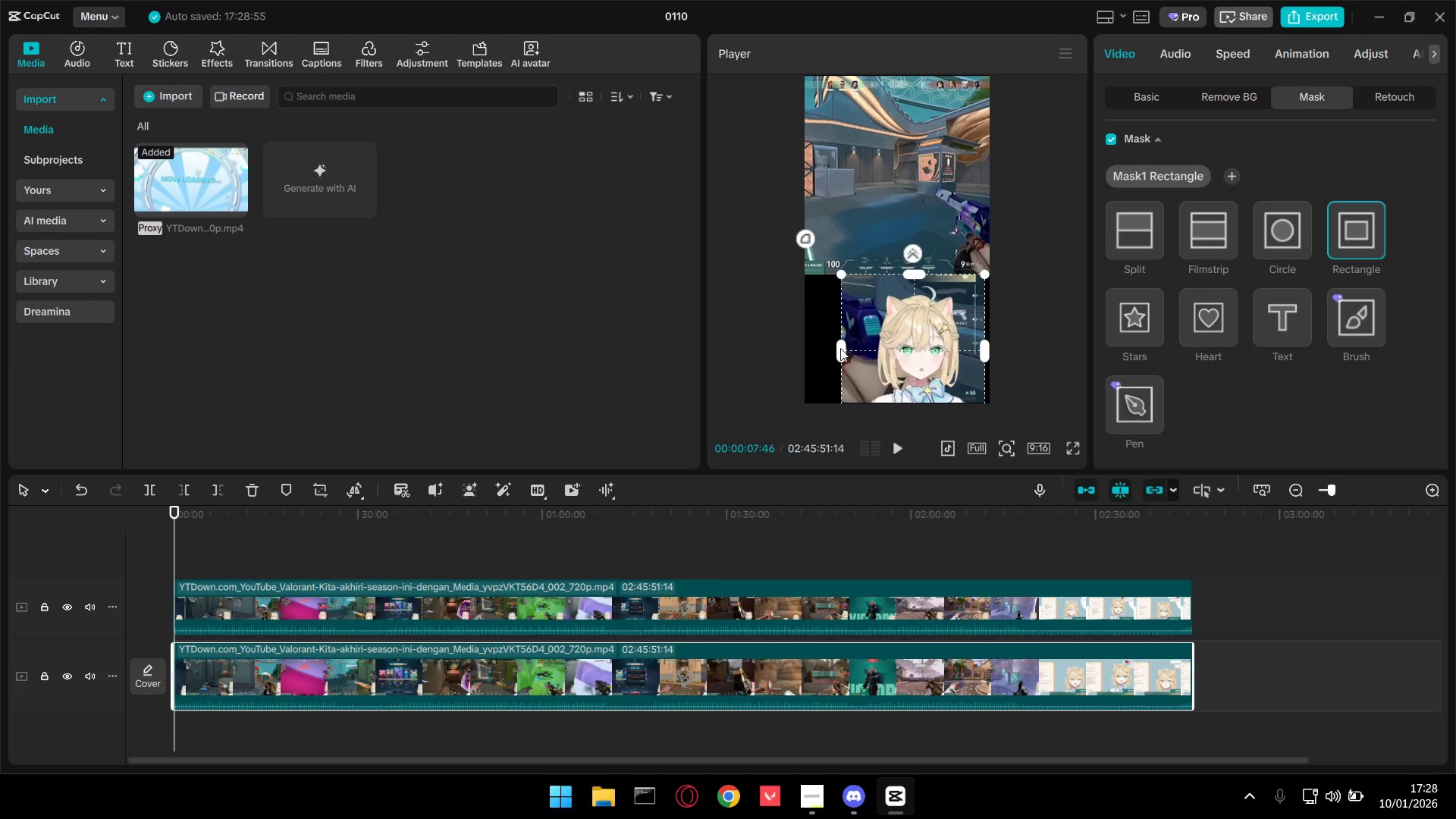 
left_click_drag(start_coordinate=[839, 348], to_coordinate=[830, 349])
 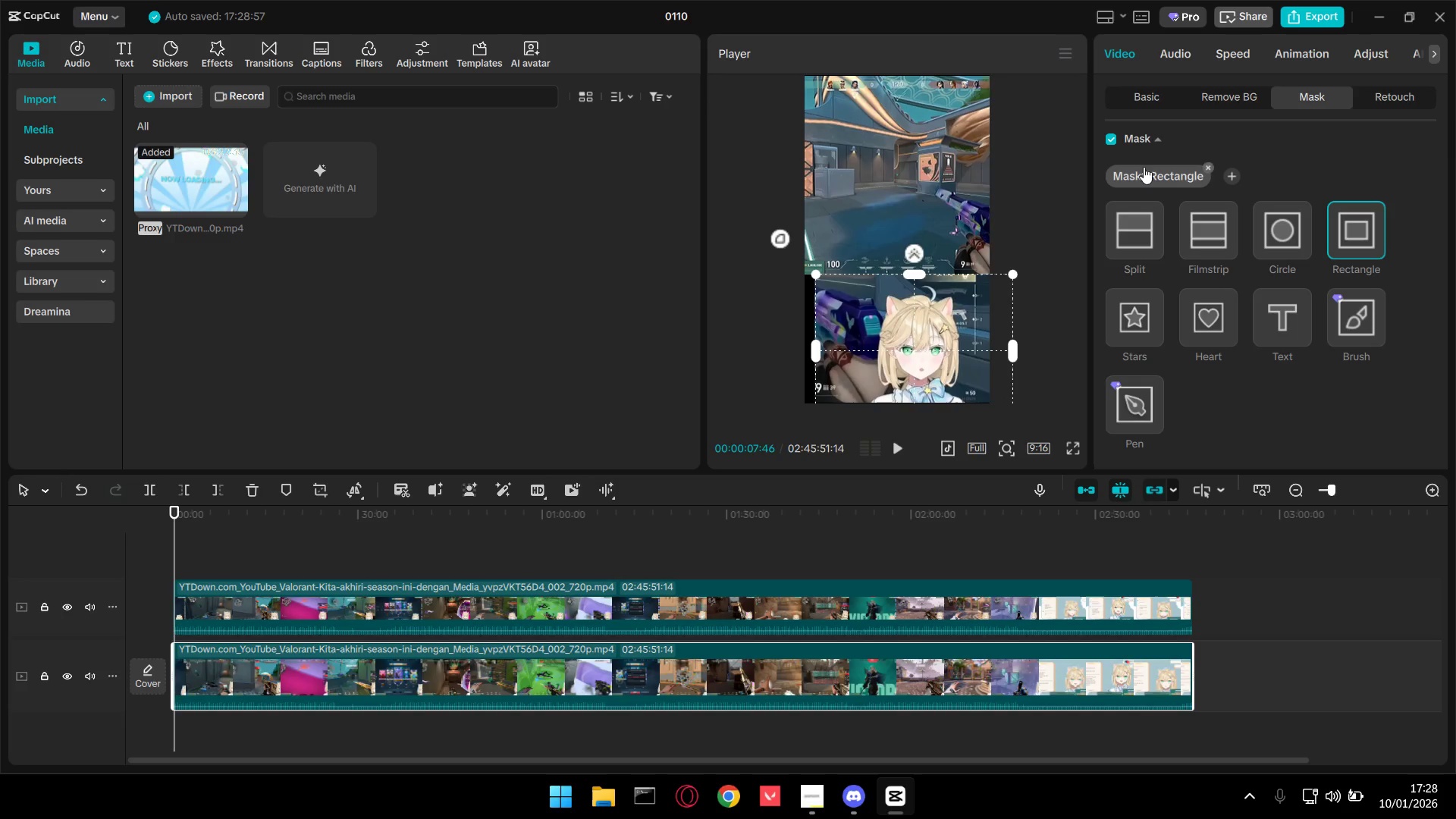 
left_click([1112, 138])
 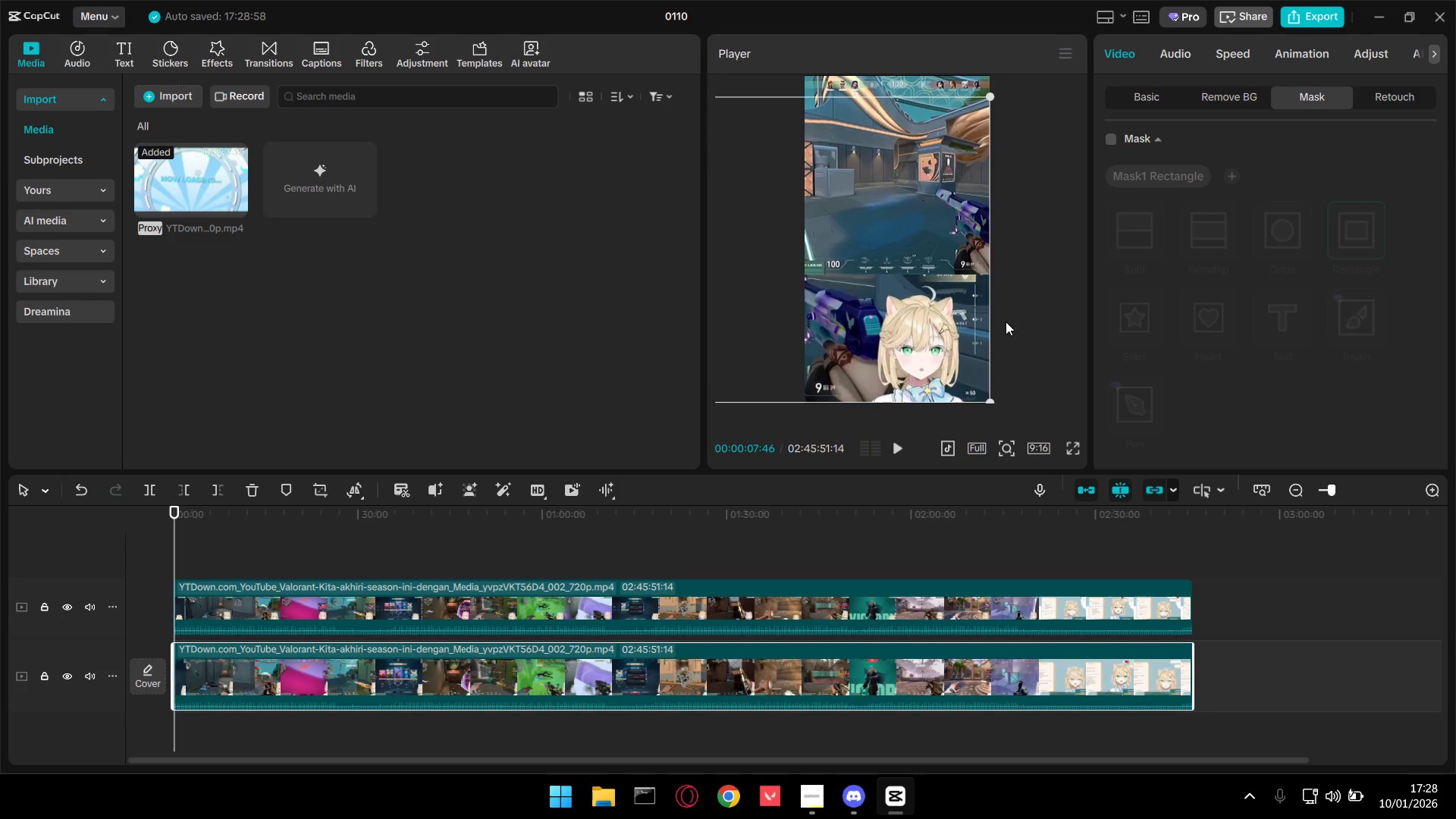 
double_click([1047, 311])
 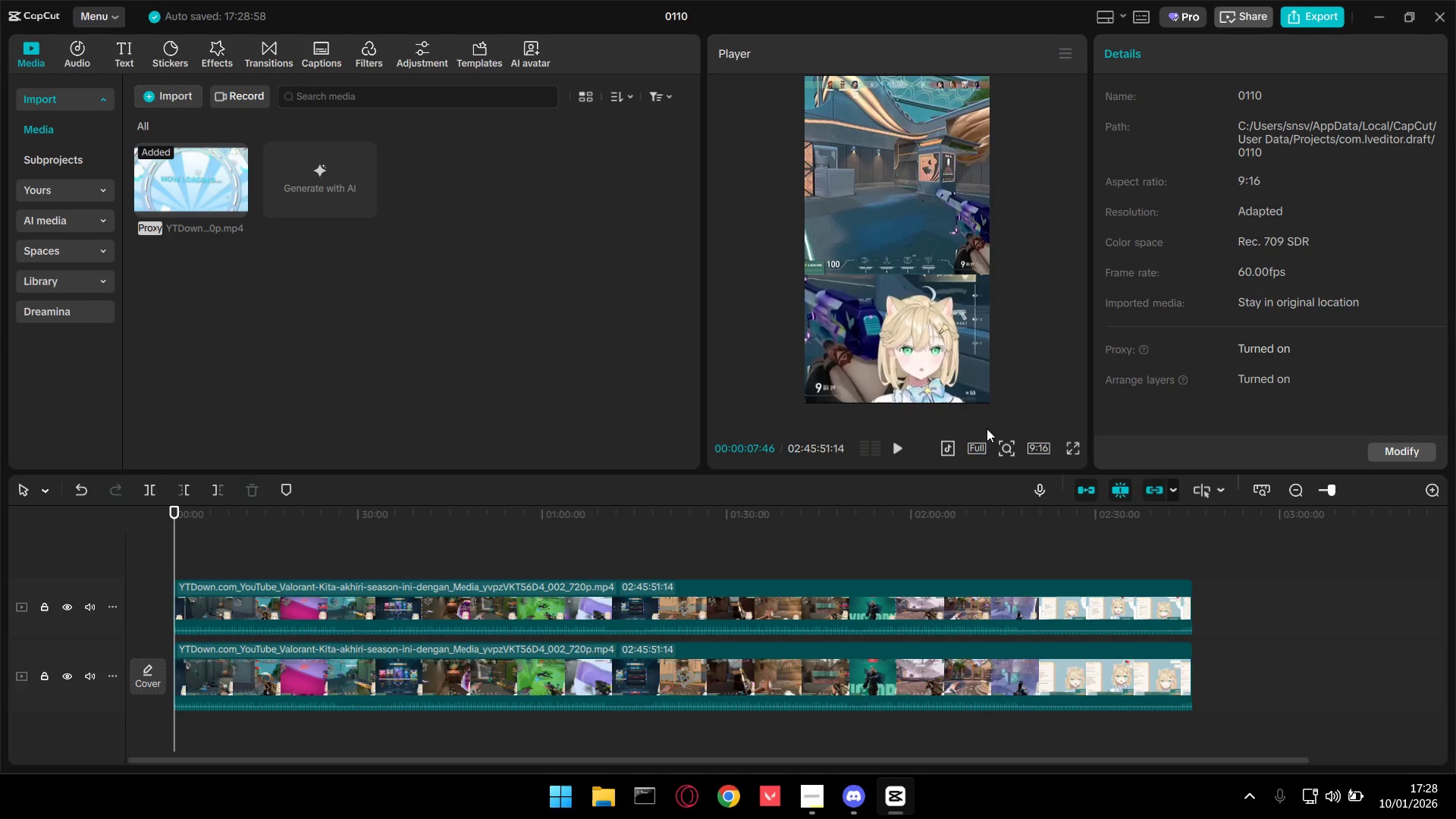 
key(Space)
 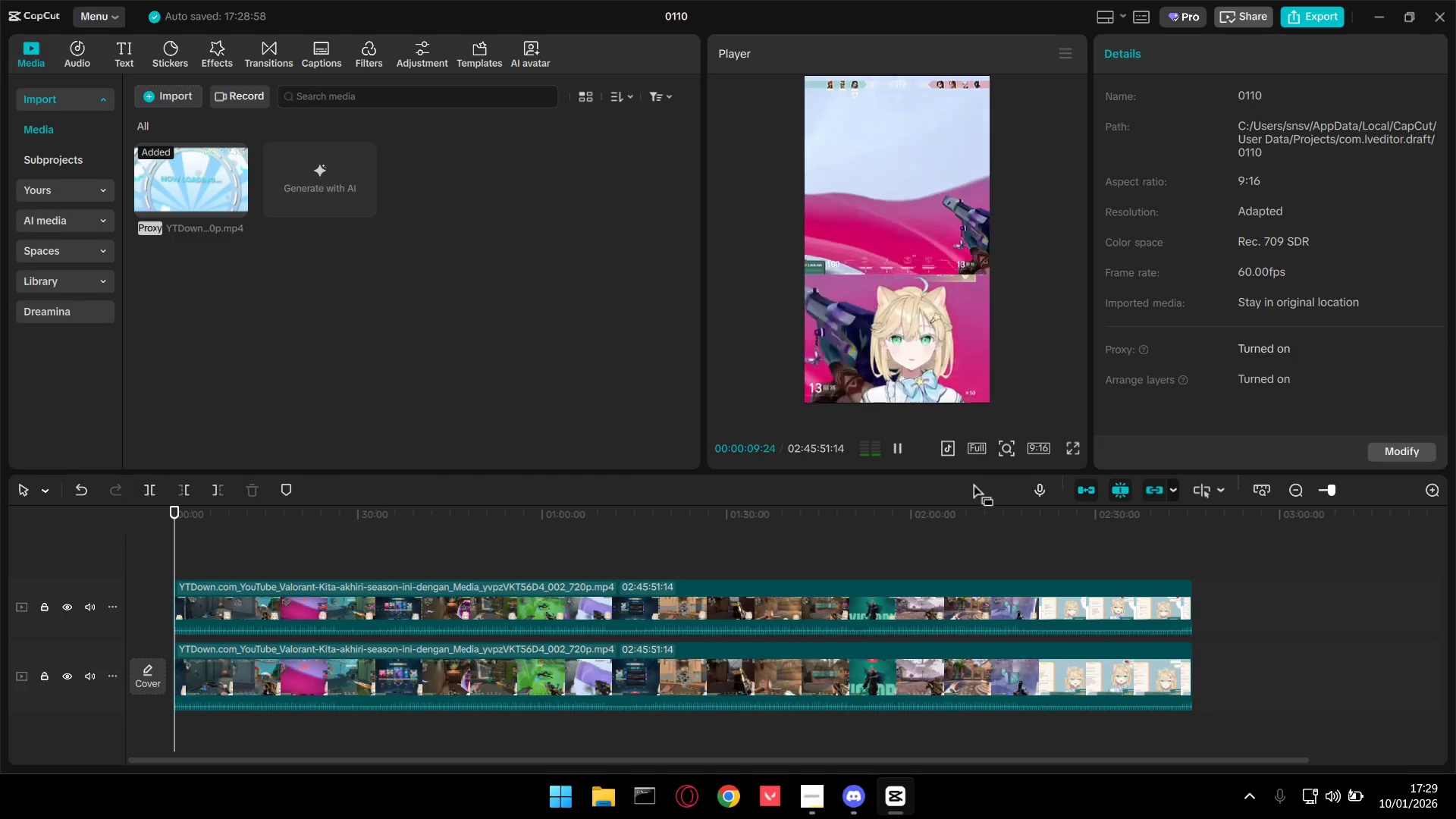 
key(Space)
 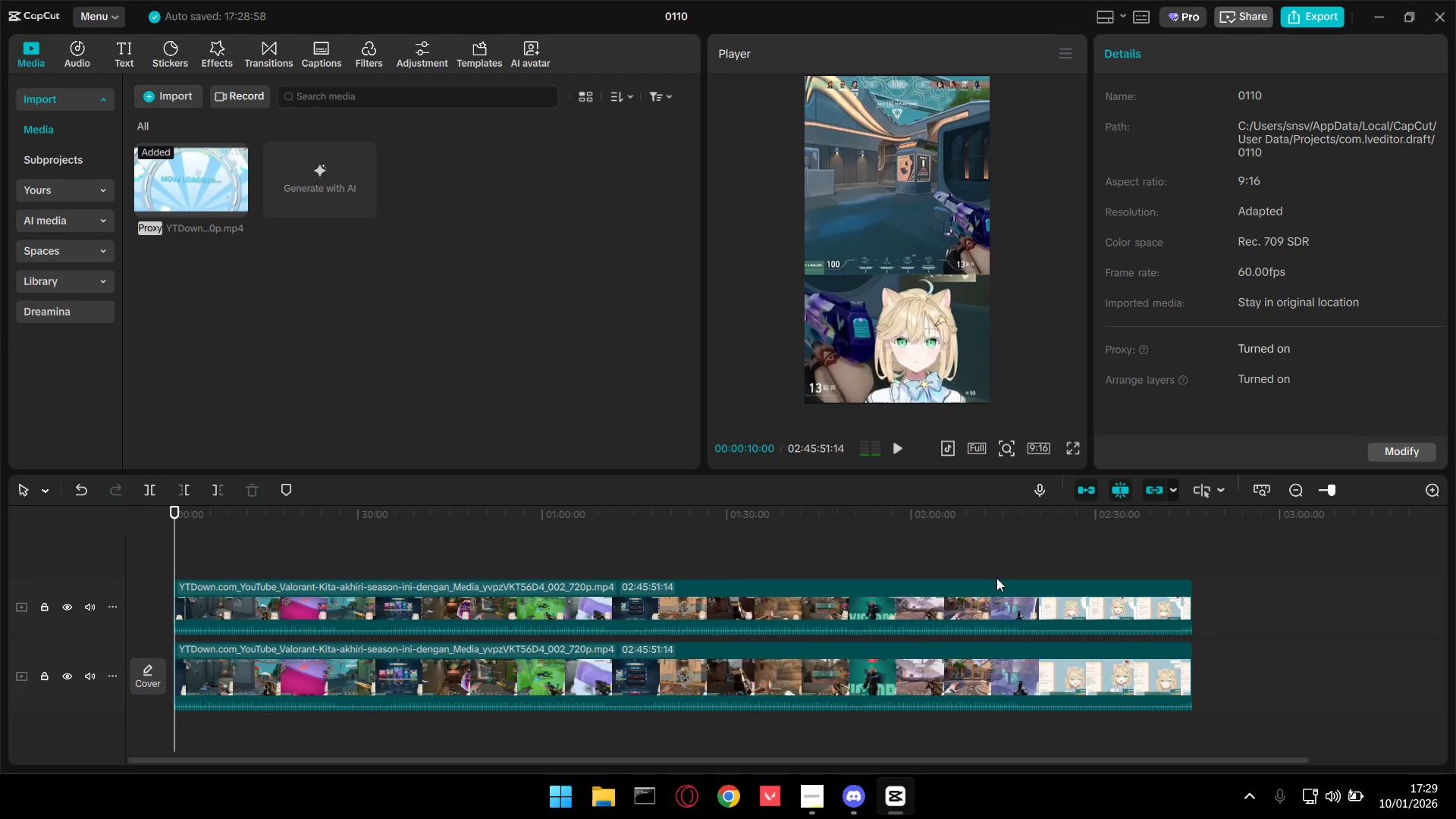 
left_click_drag(start_coordinate=[999, 566], to_coordinate=[1002, 694])
 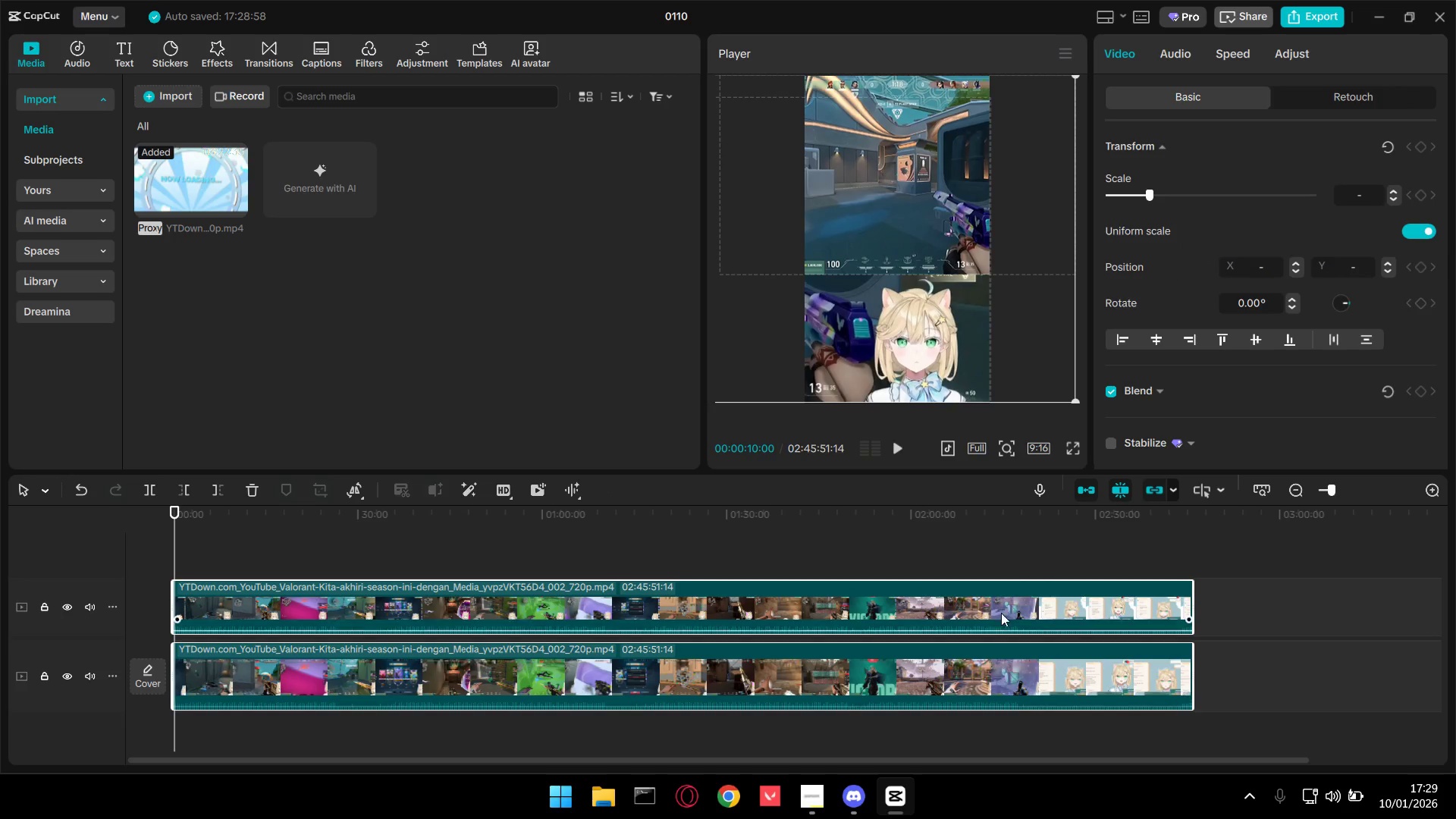 
right_click([999, 604])
 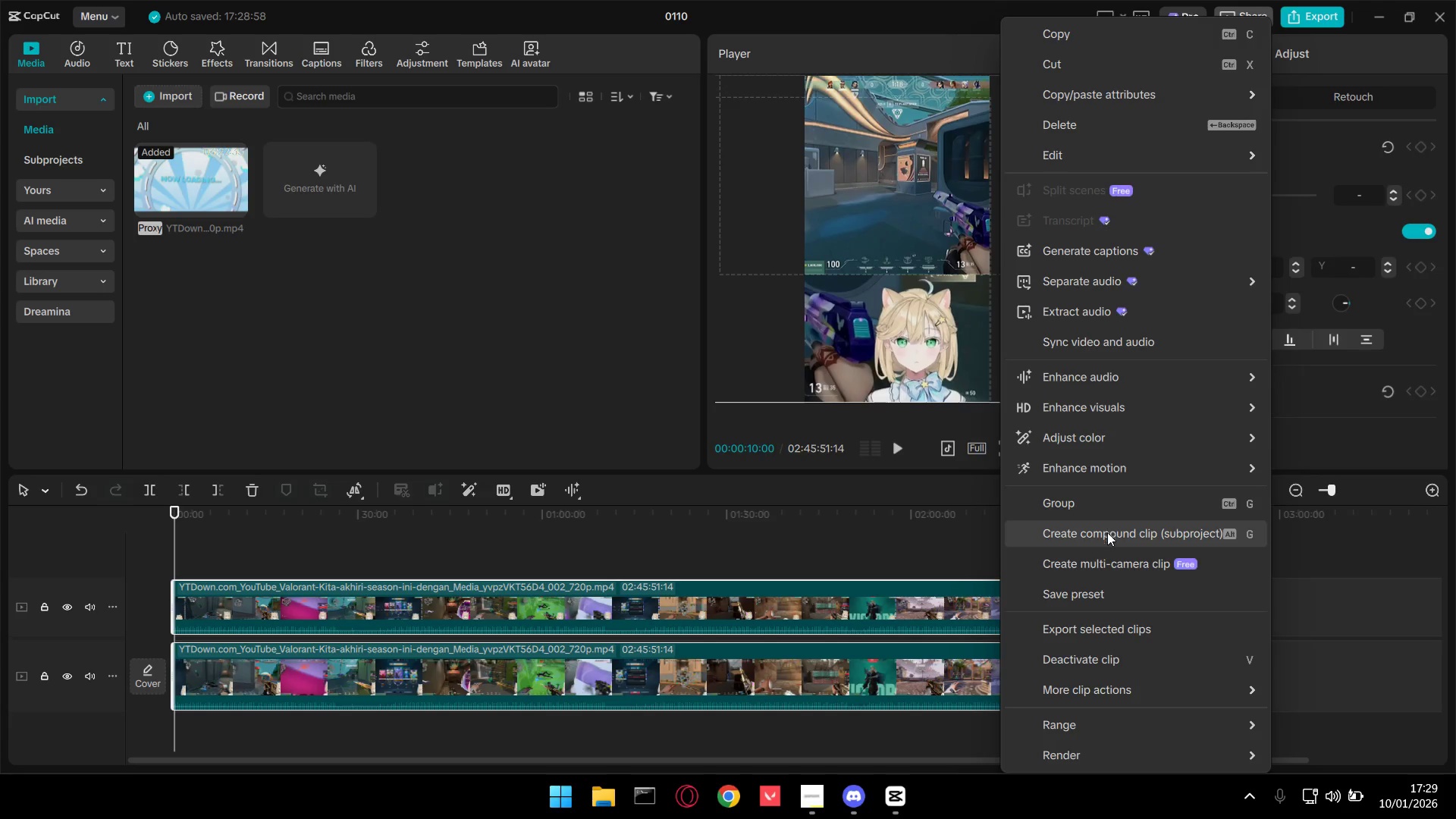 
wait(6.67)
 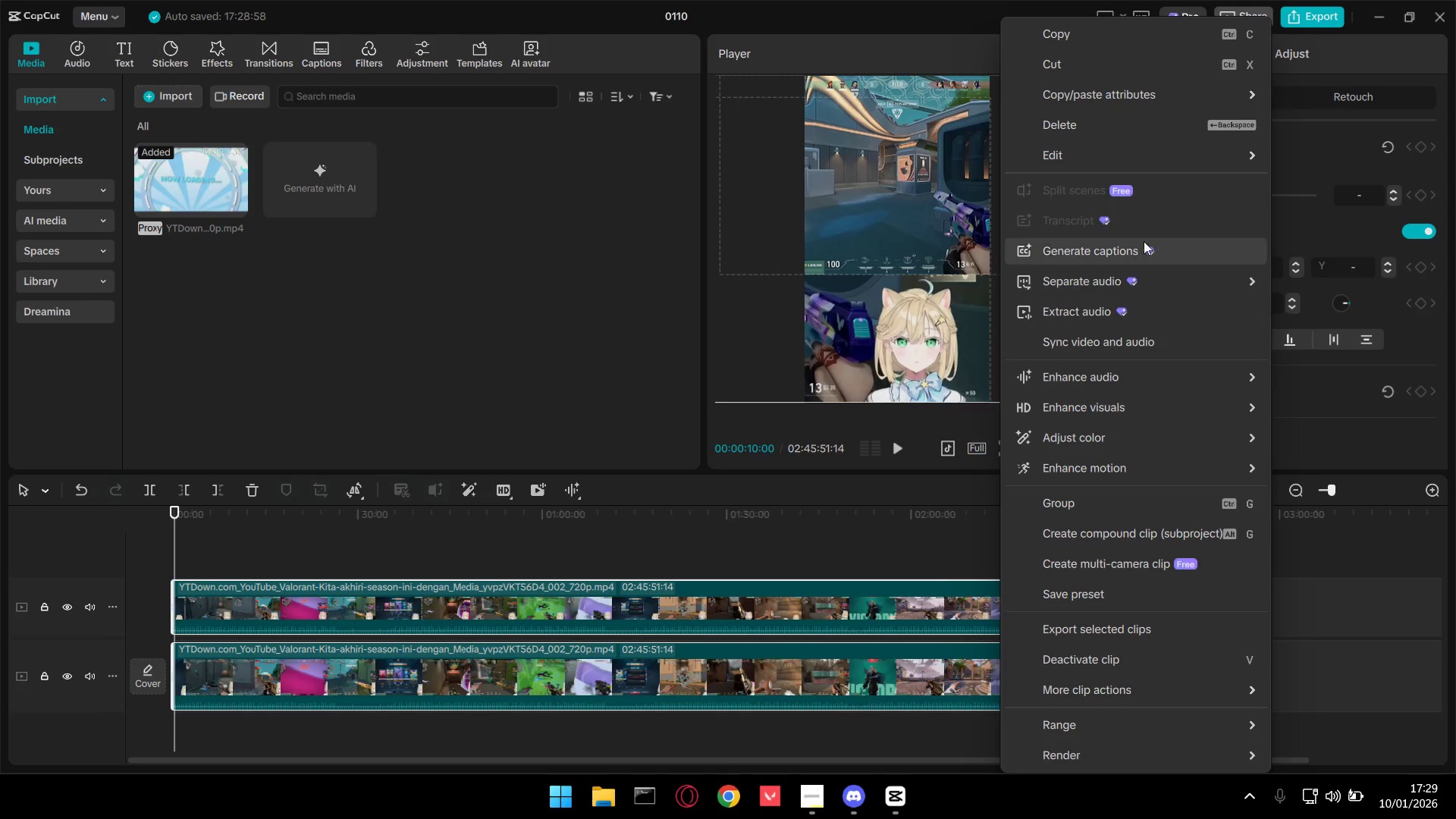 
left_click([1107, 538])
 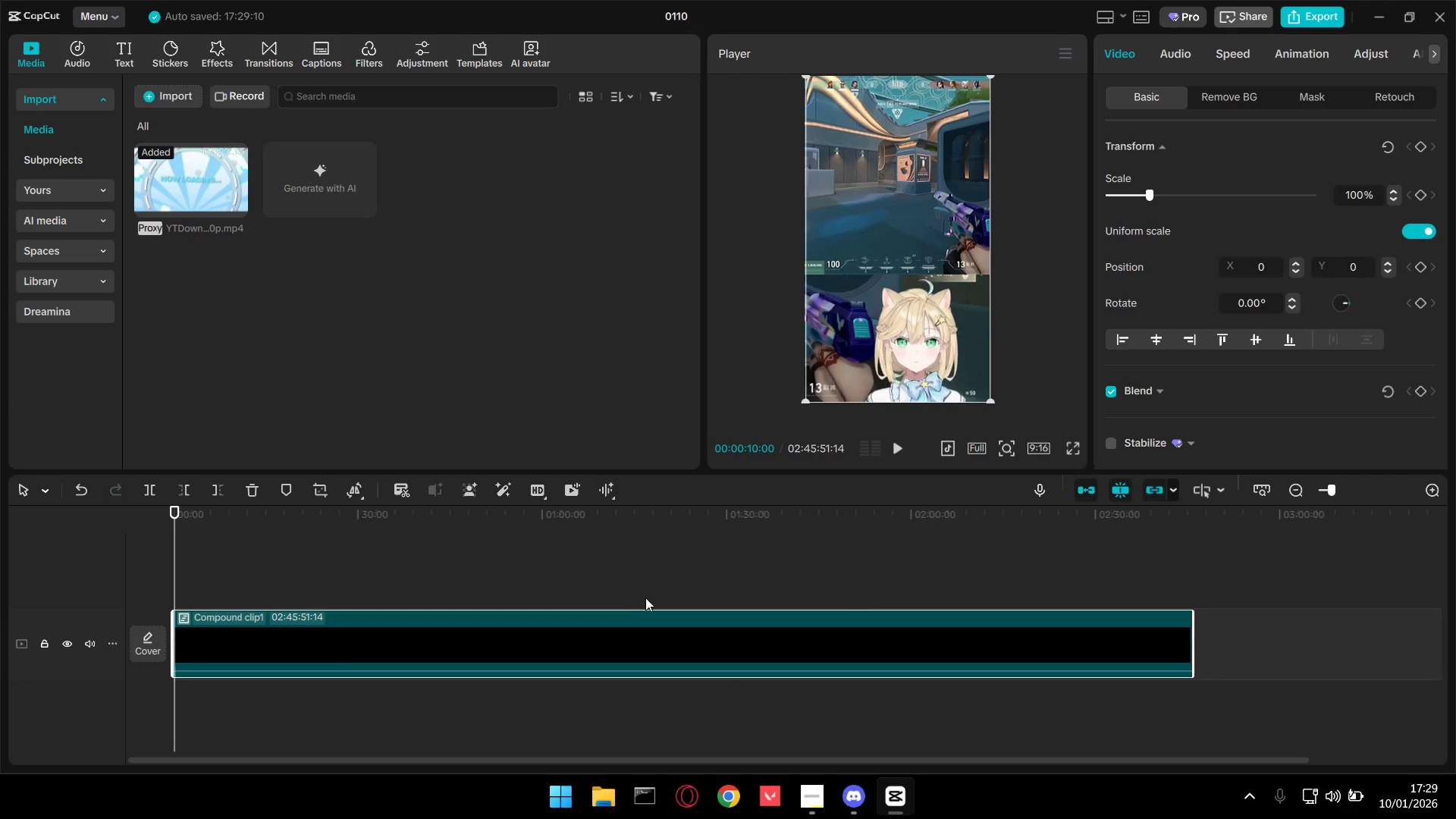 
key(Space)
 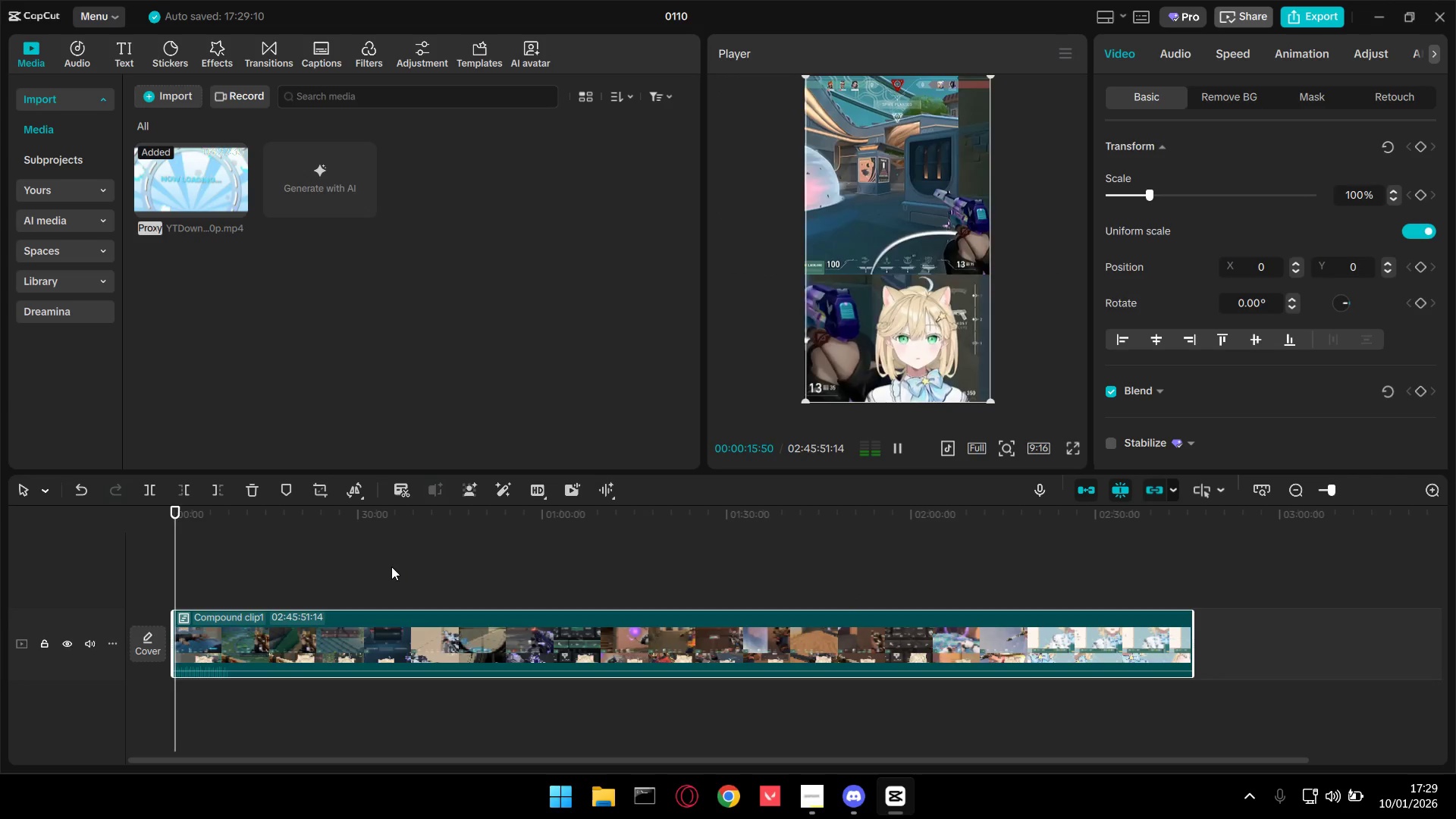 
wait(7.97)
 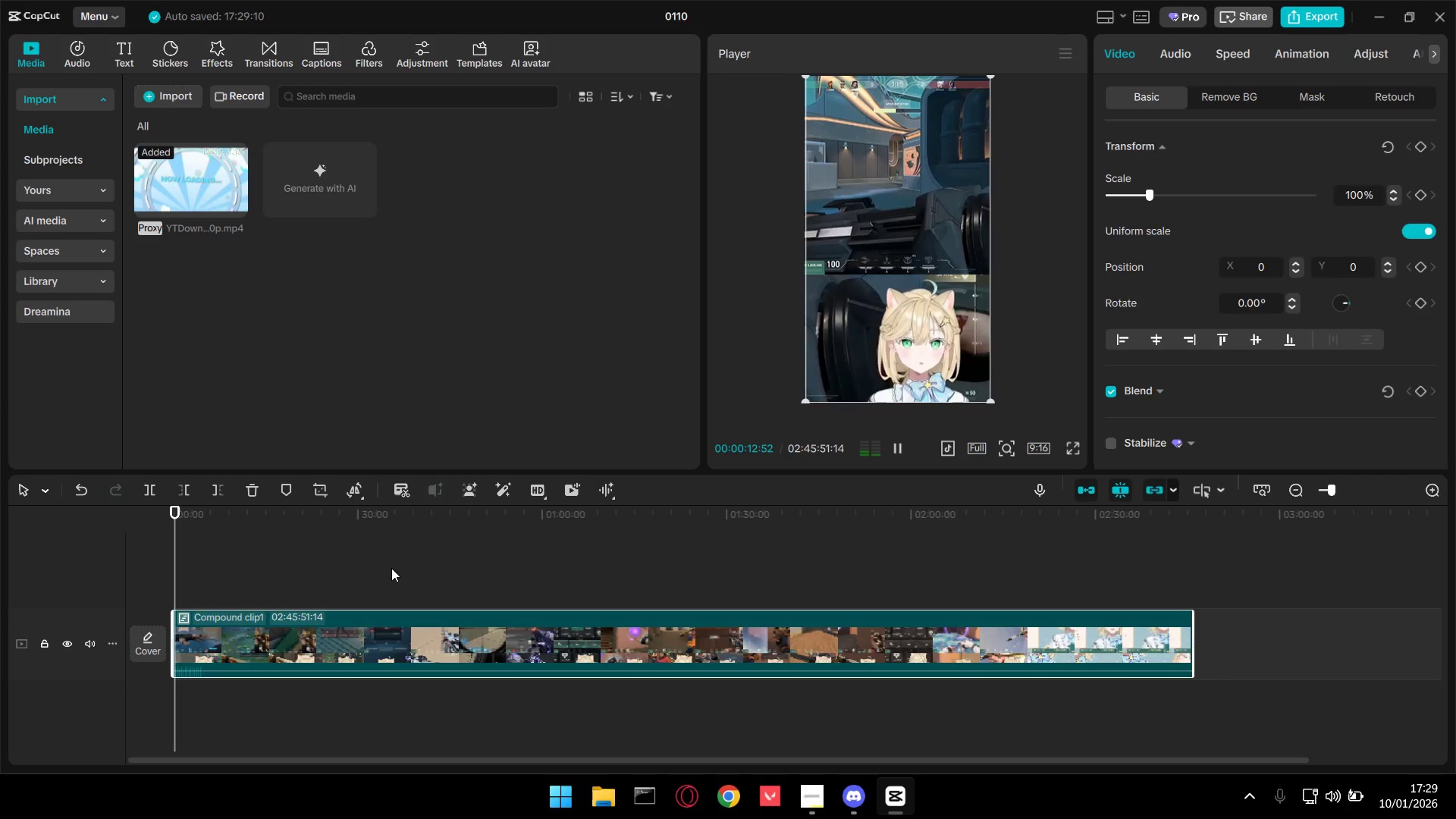 
key(Space)
 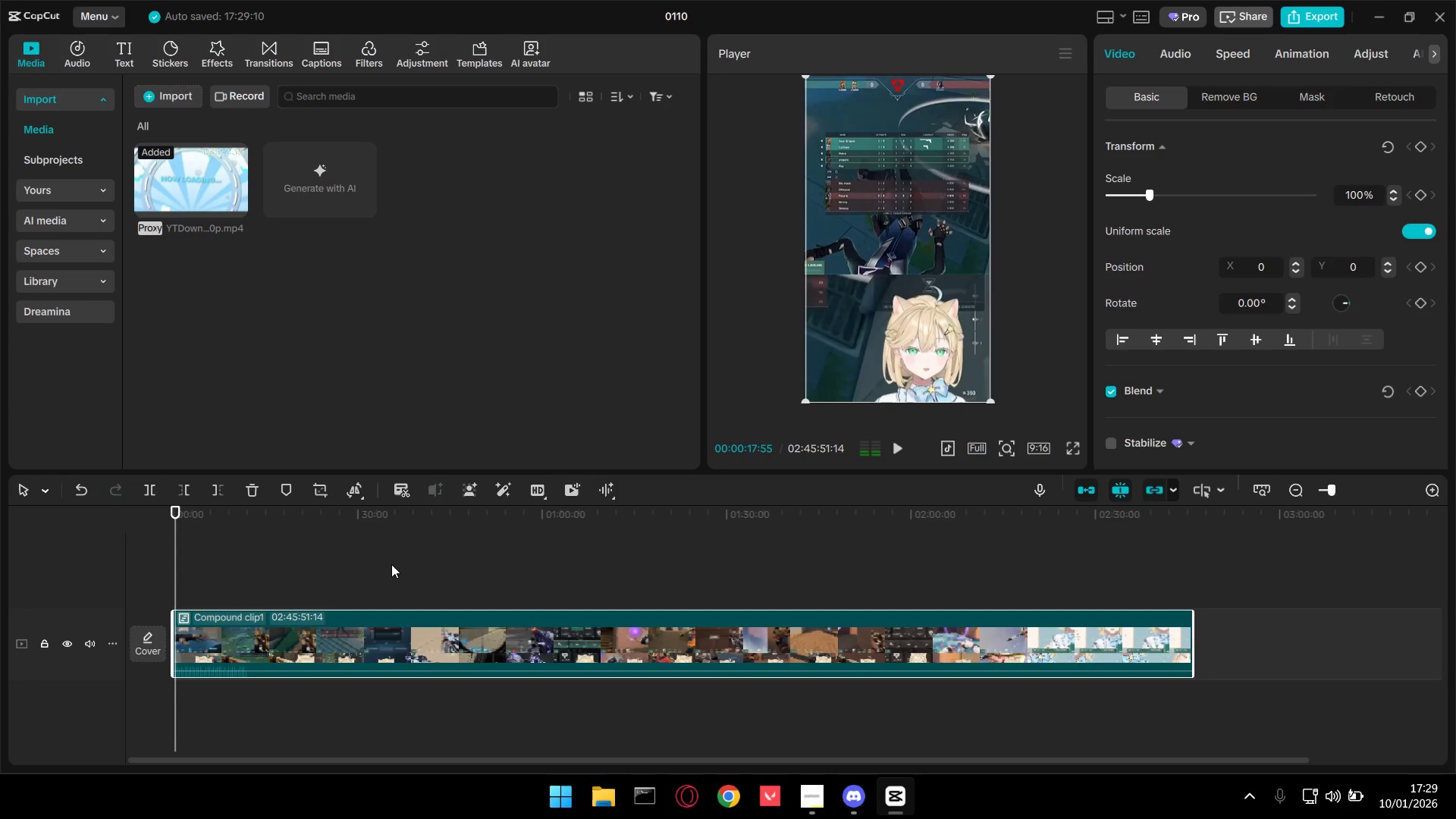 
key(Space)
 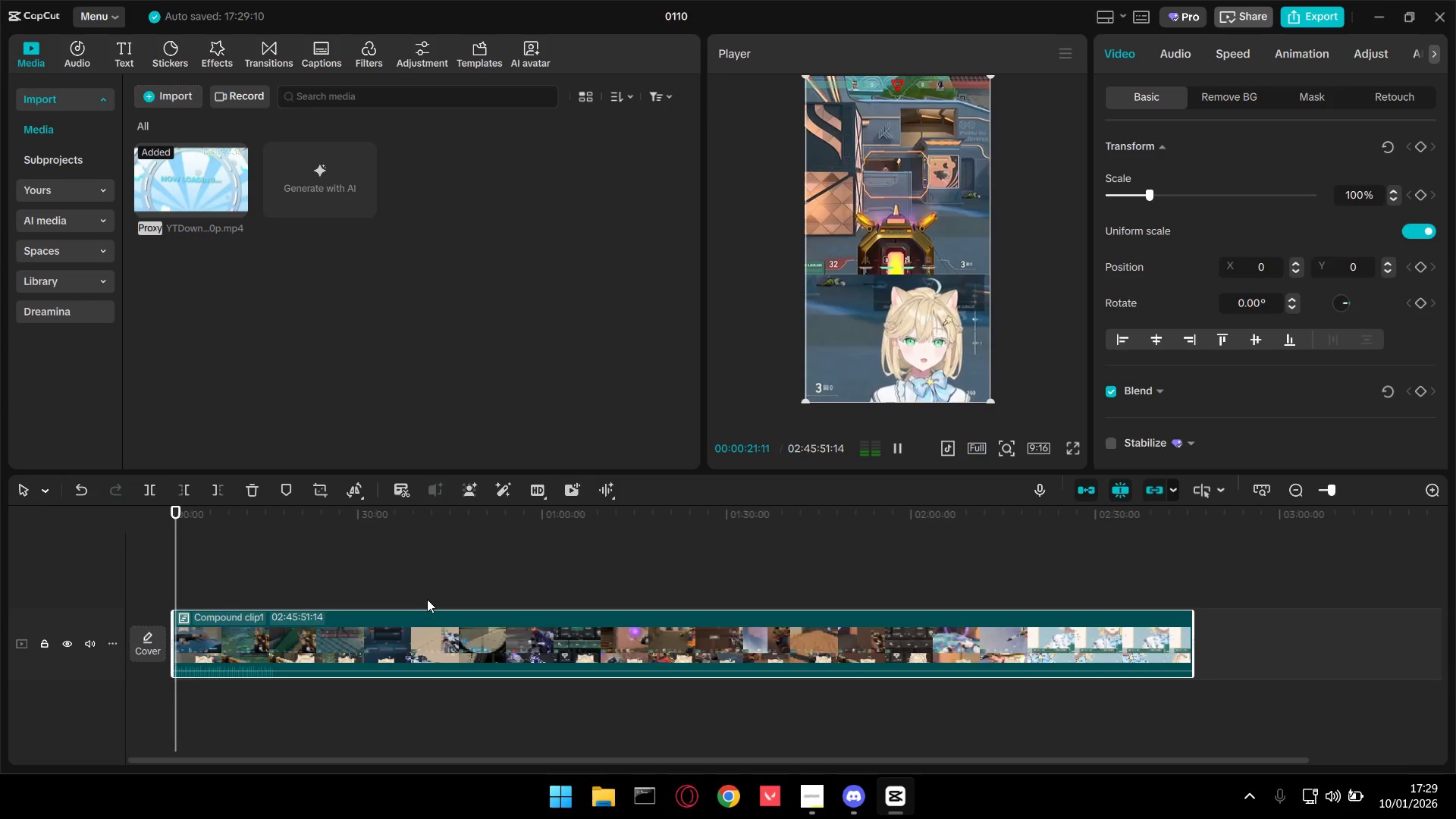 
key(Space)
 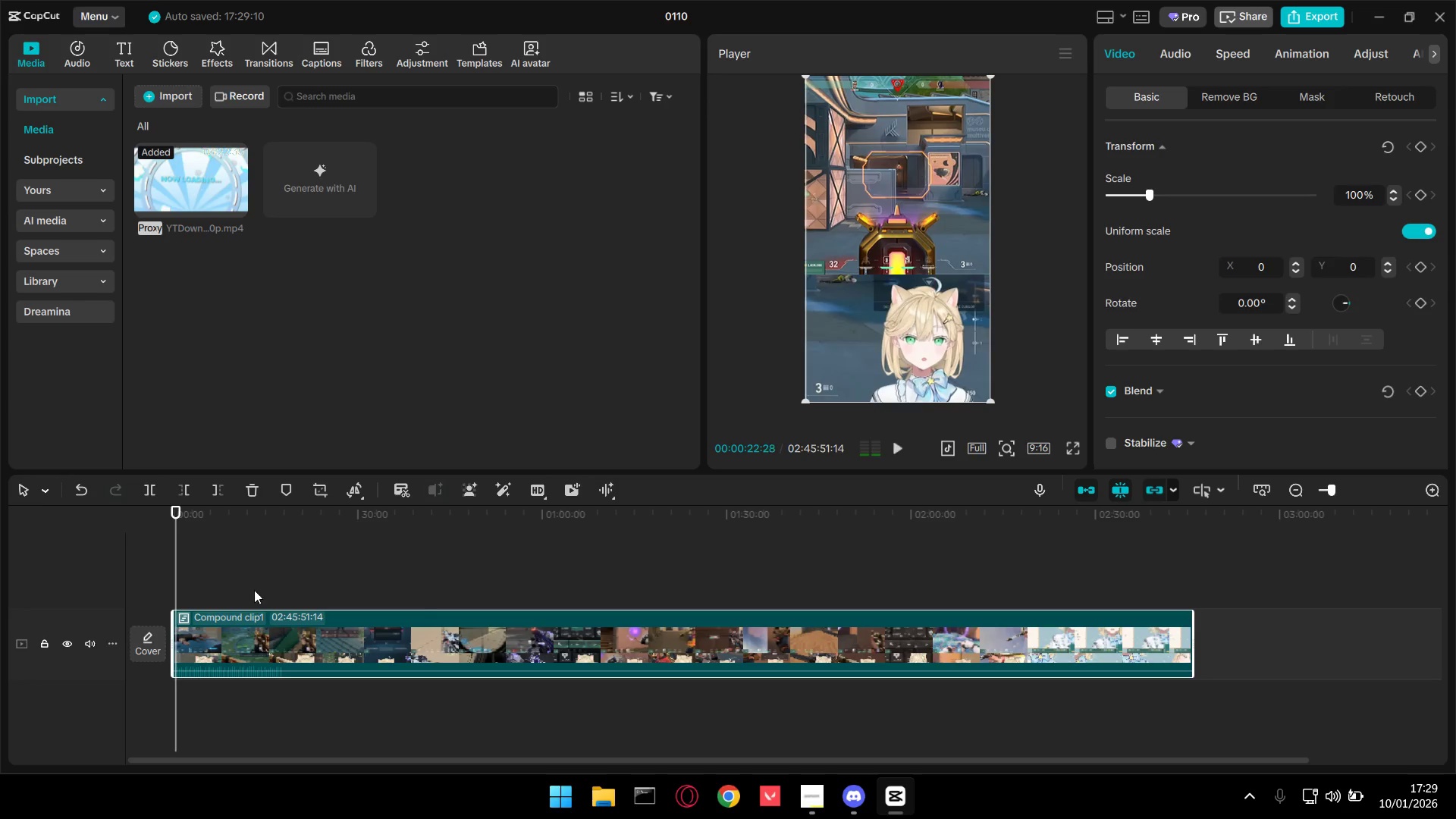 
hold_key(key=ControlLeft, duration=0.61)
 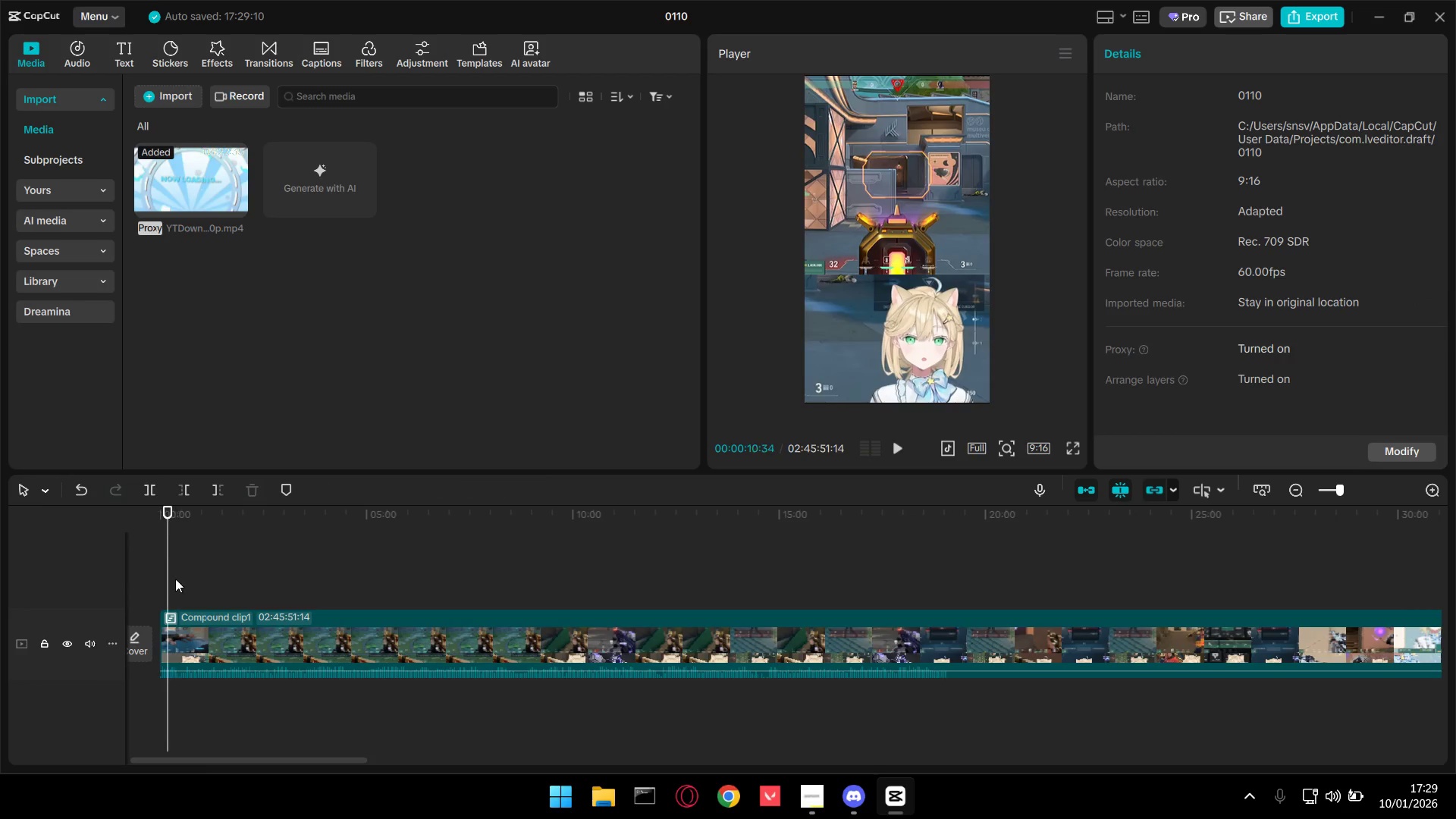 
left_click([168, 579])
 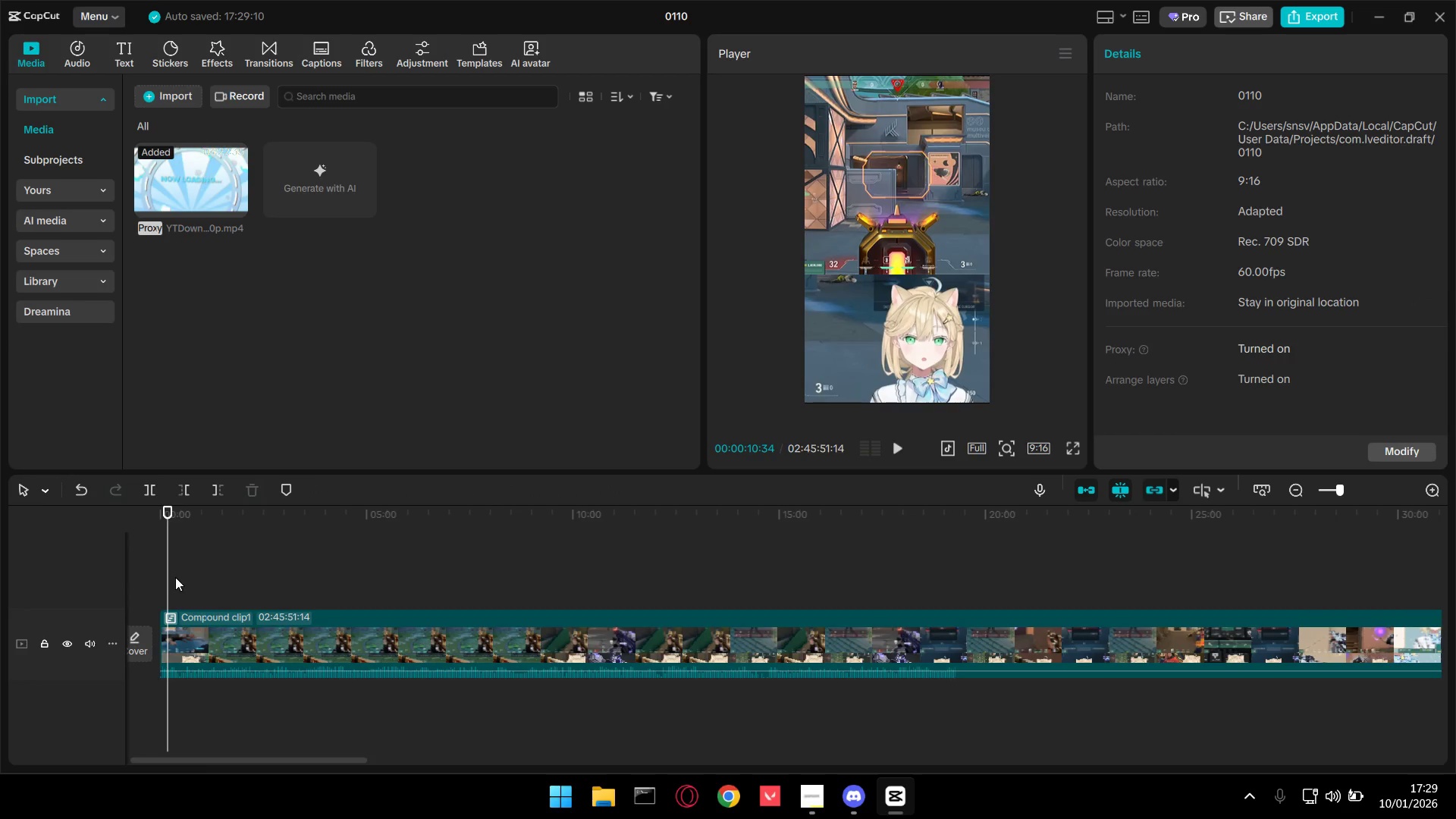 
scroll: coordinate [230, 616], scroll_direction: up, amount: 10.0
 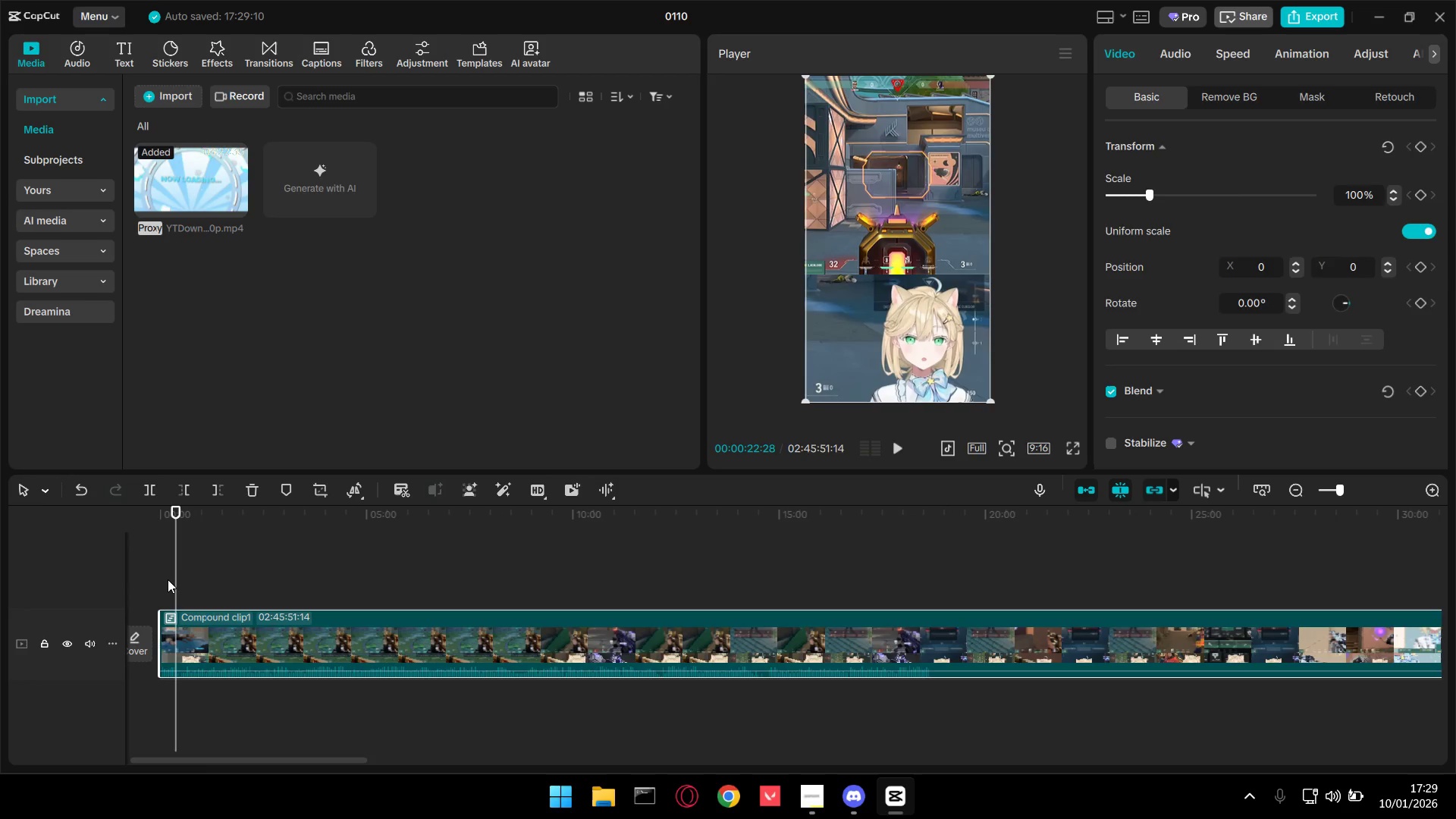 
left_click_drag(start_coordinate=[167, 577], to_coordinate=[152, 573])
 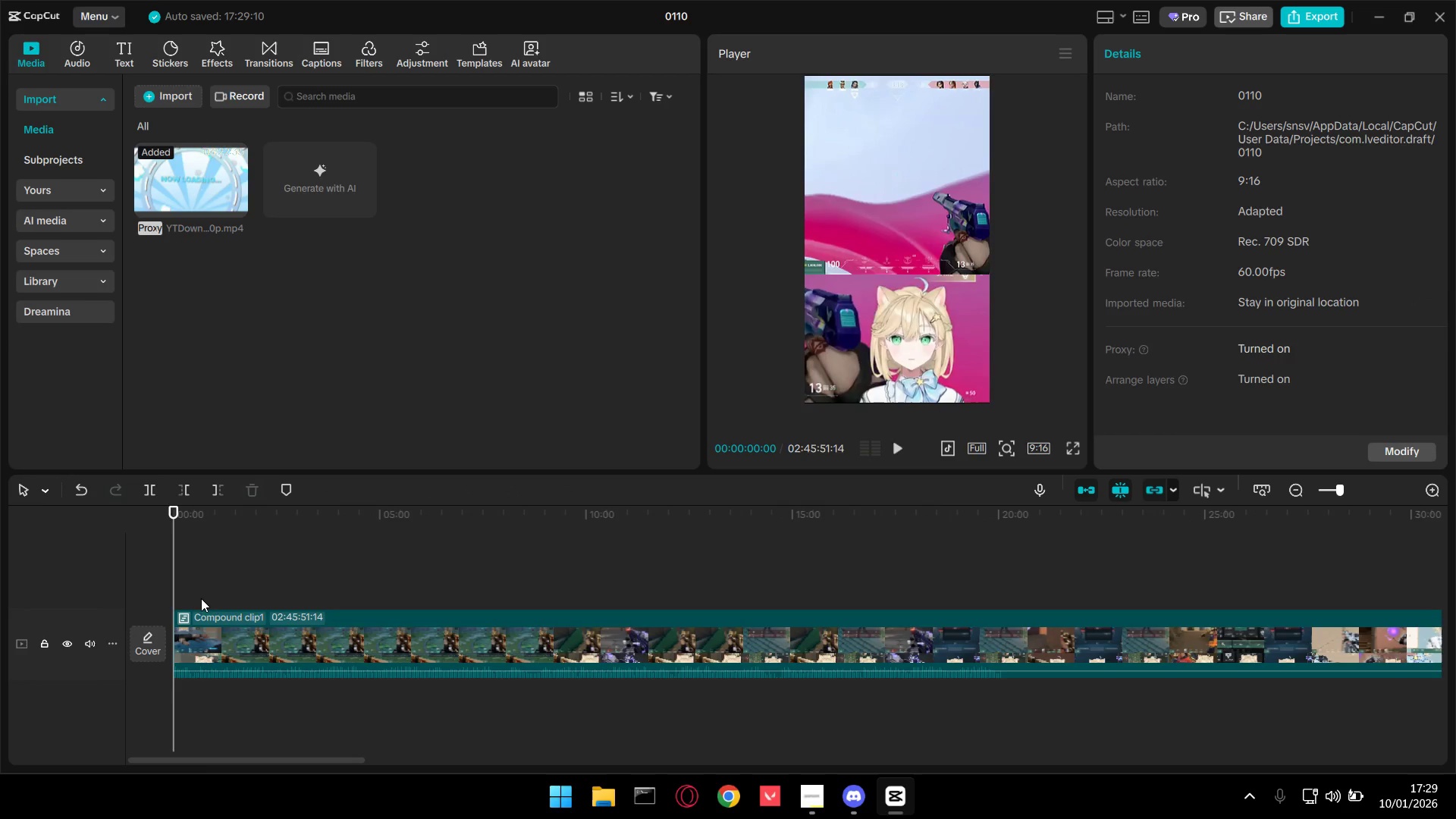 
key(Space)
 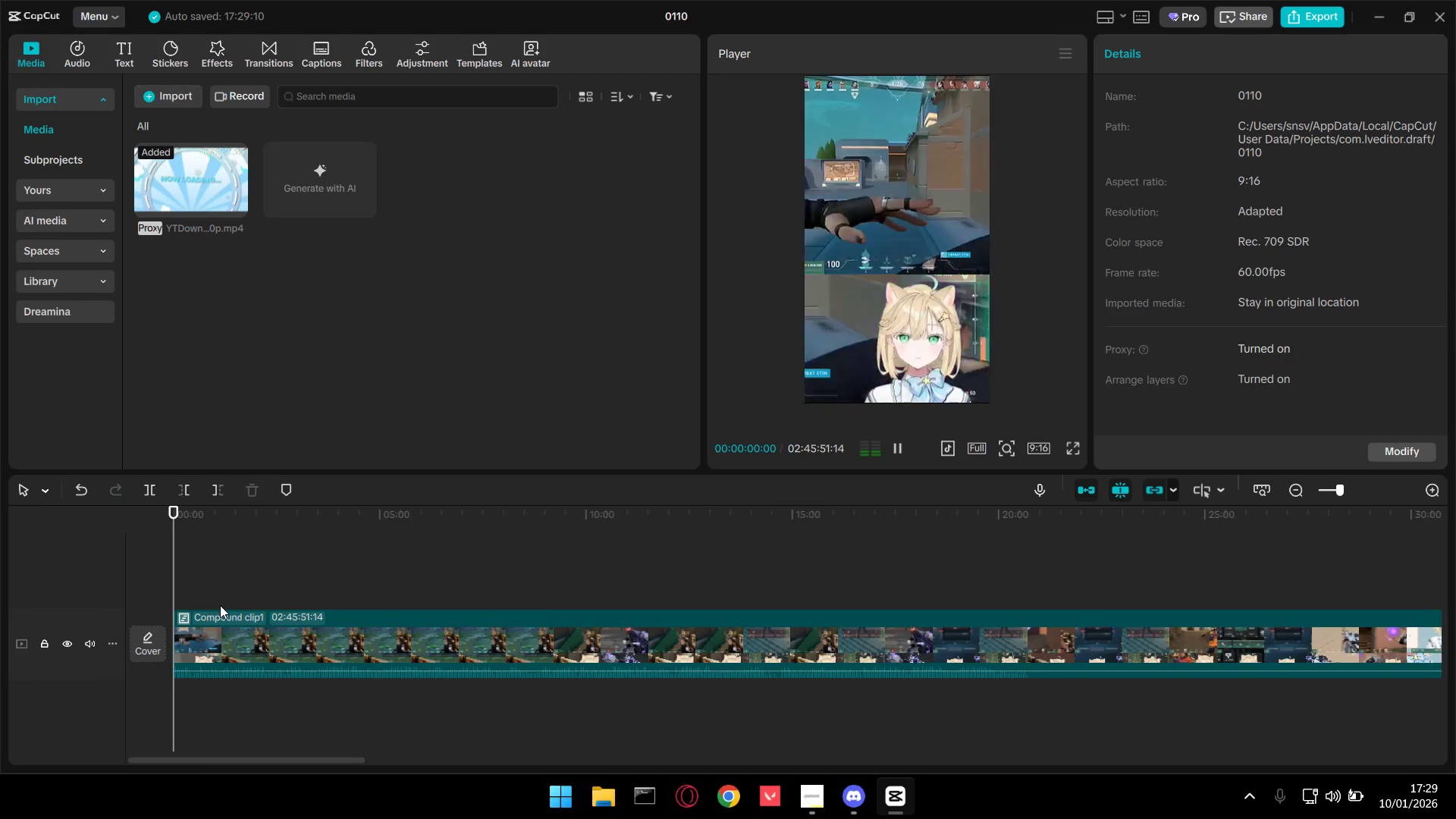 
key(Space)
 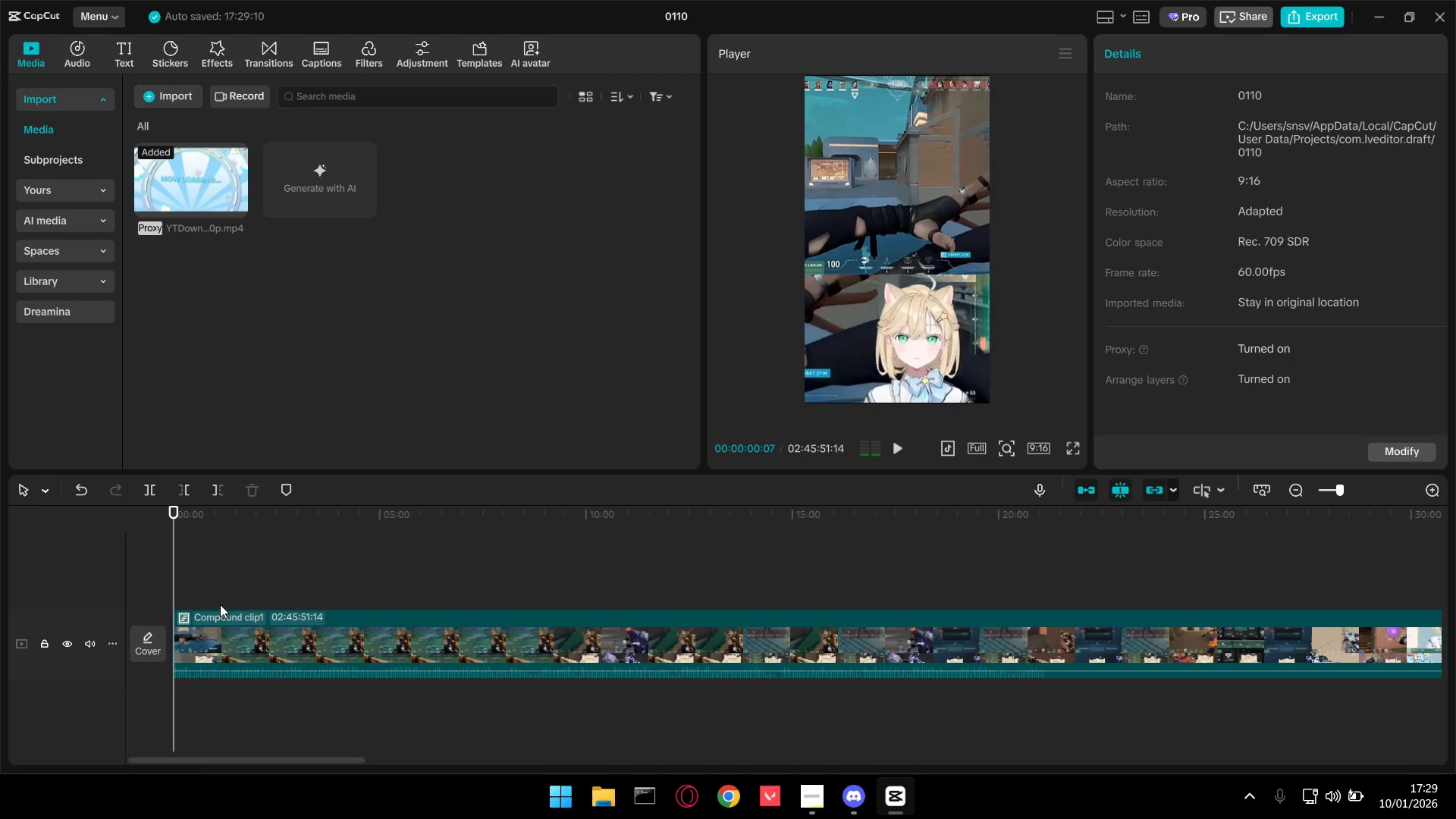 
key(Space)
 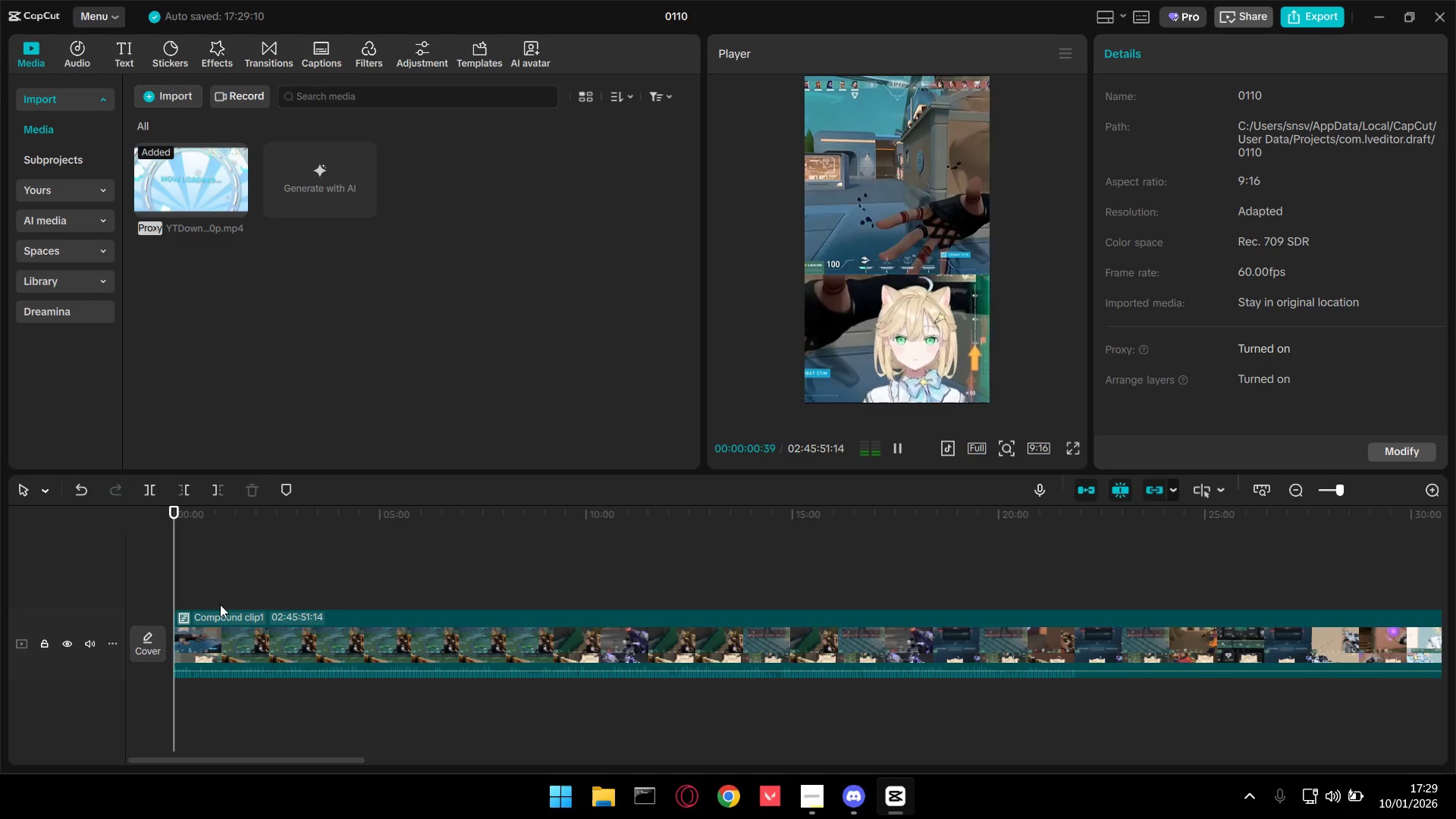 
hold_key(key=ControlLeft, duration=0.59)
scroll: coordinate [199, 618], scroll_direction: up, amount: 7.0
 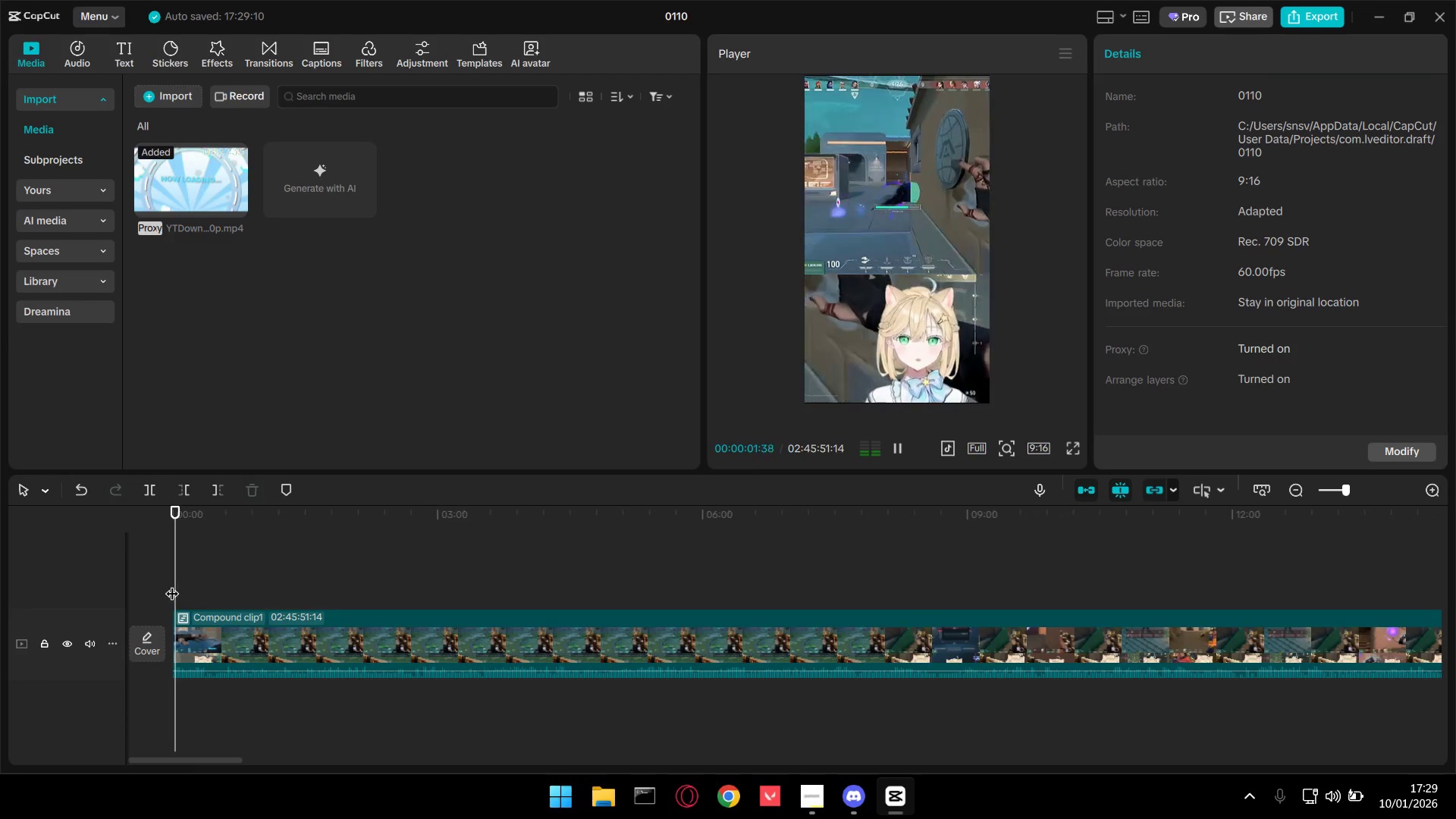 
left_click_drag(start_coordinate=[174, 583], to_coordinate=[189, 585])
 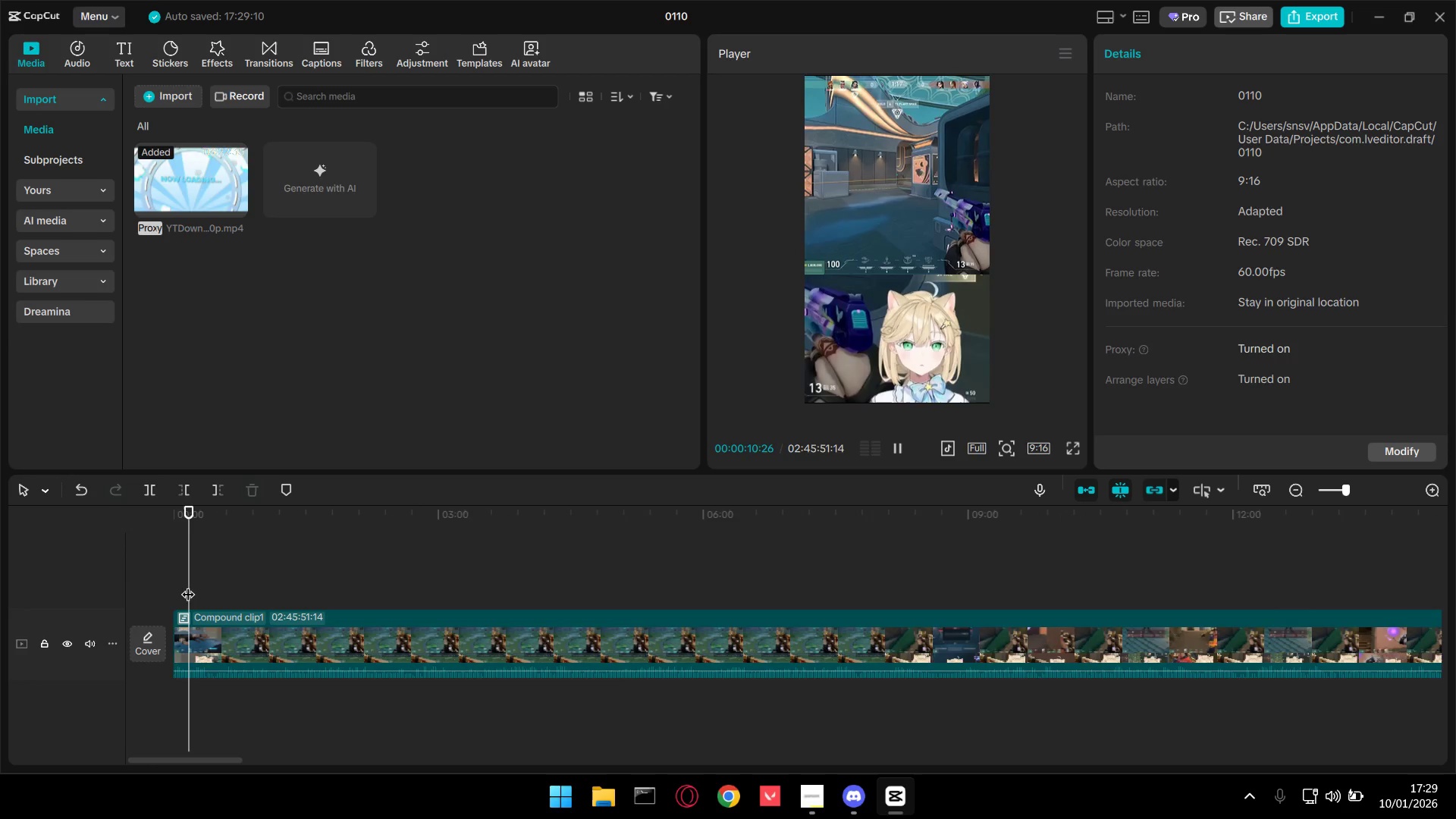 
key(Space)
 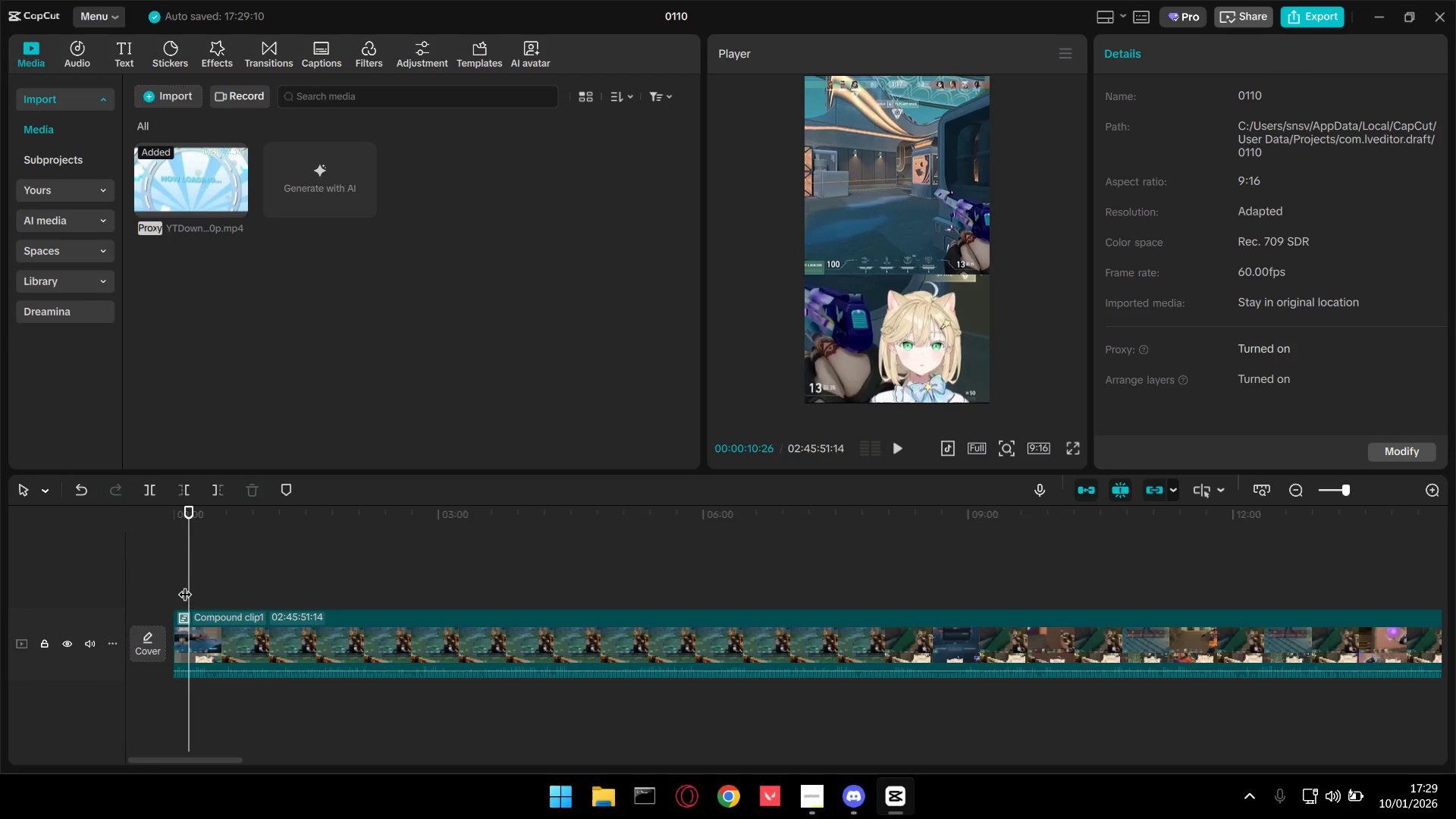 
key(Space)
 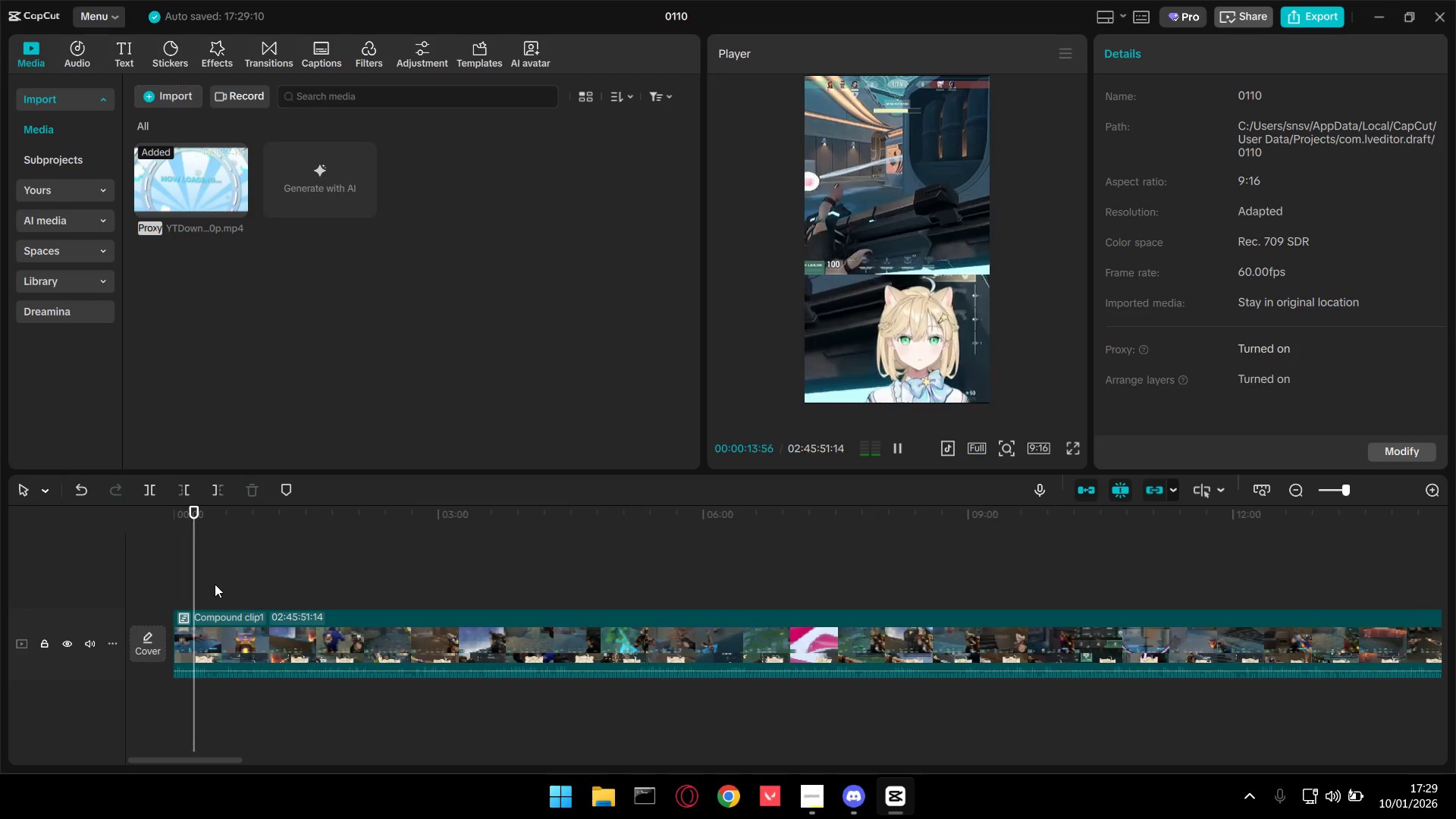 
key(Space)
 